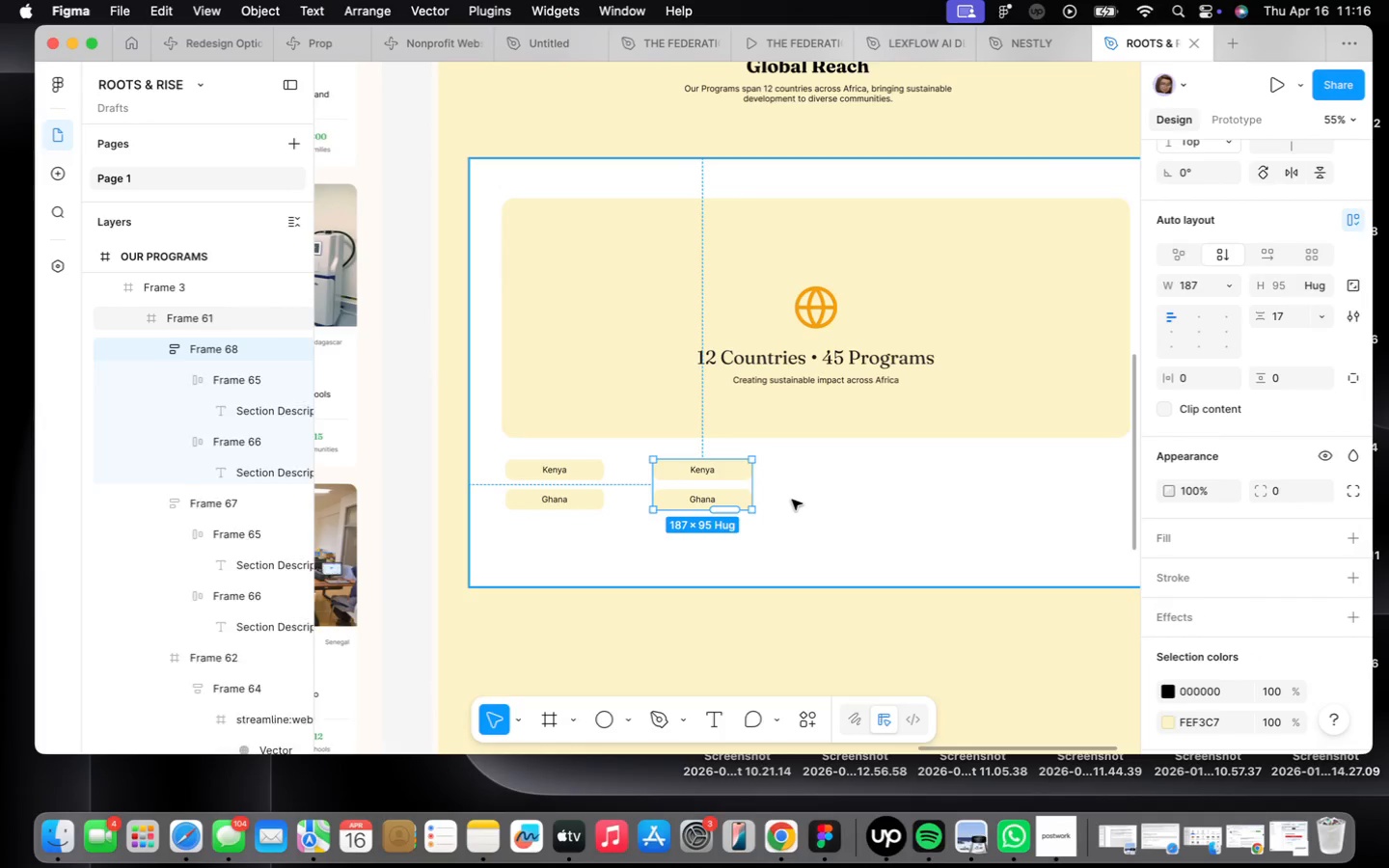 
key(Meta+D)
 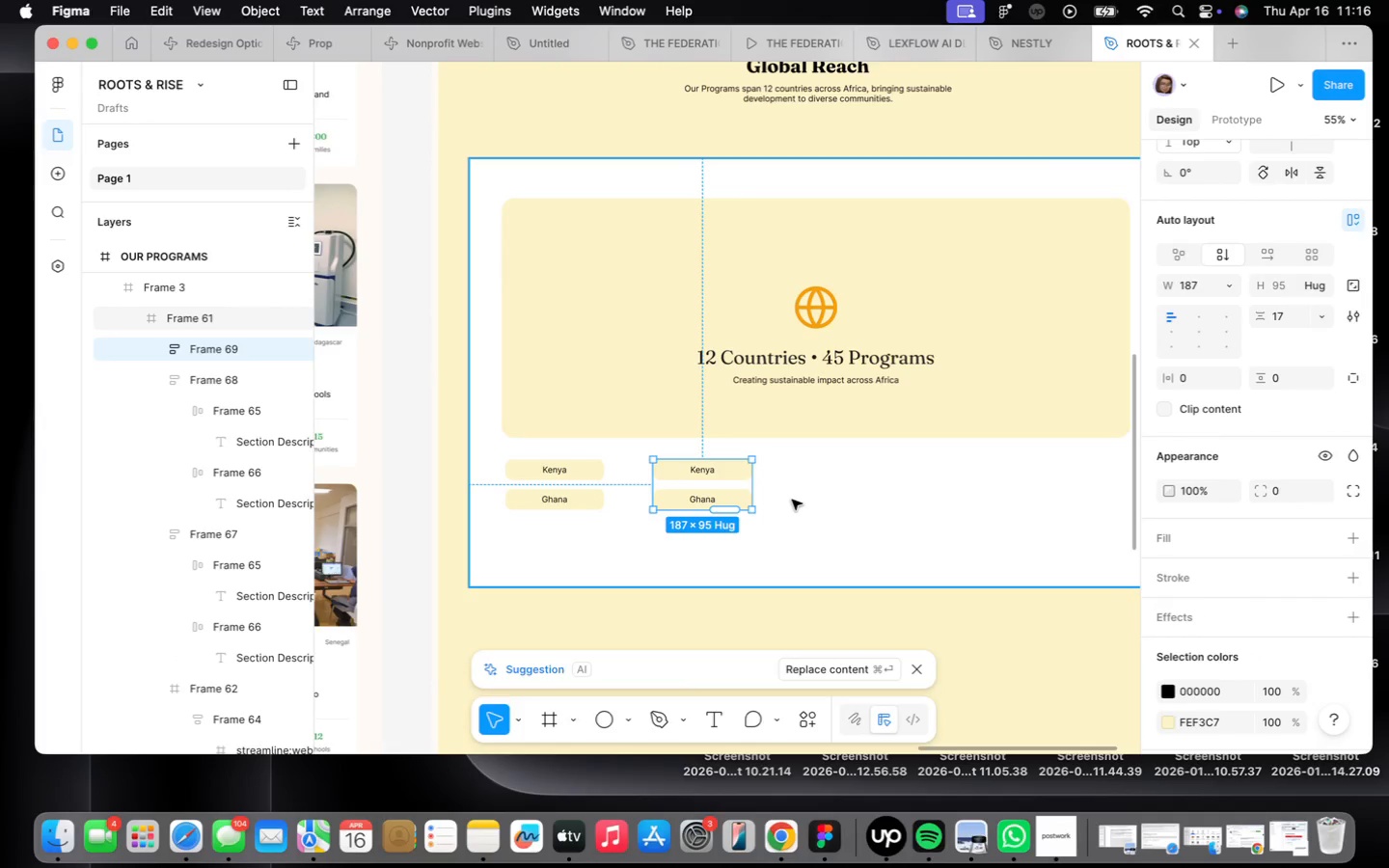 
key(Meta+CommandLeft)
 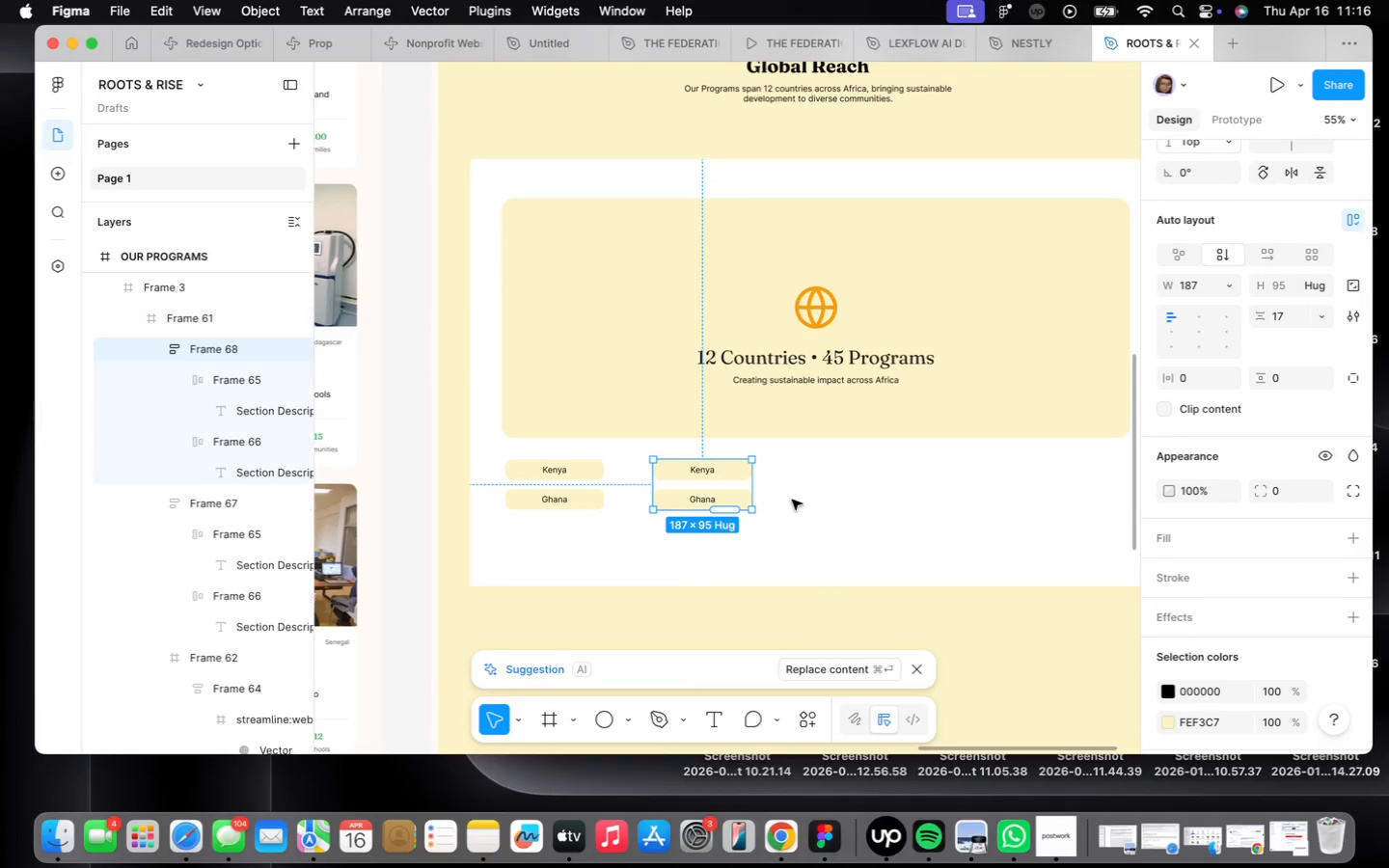 
key(Meta+Z)
 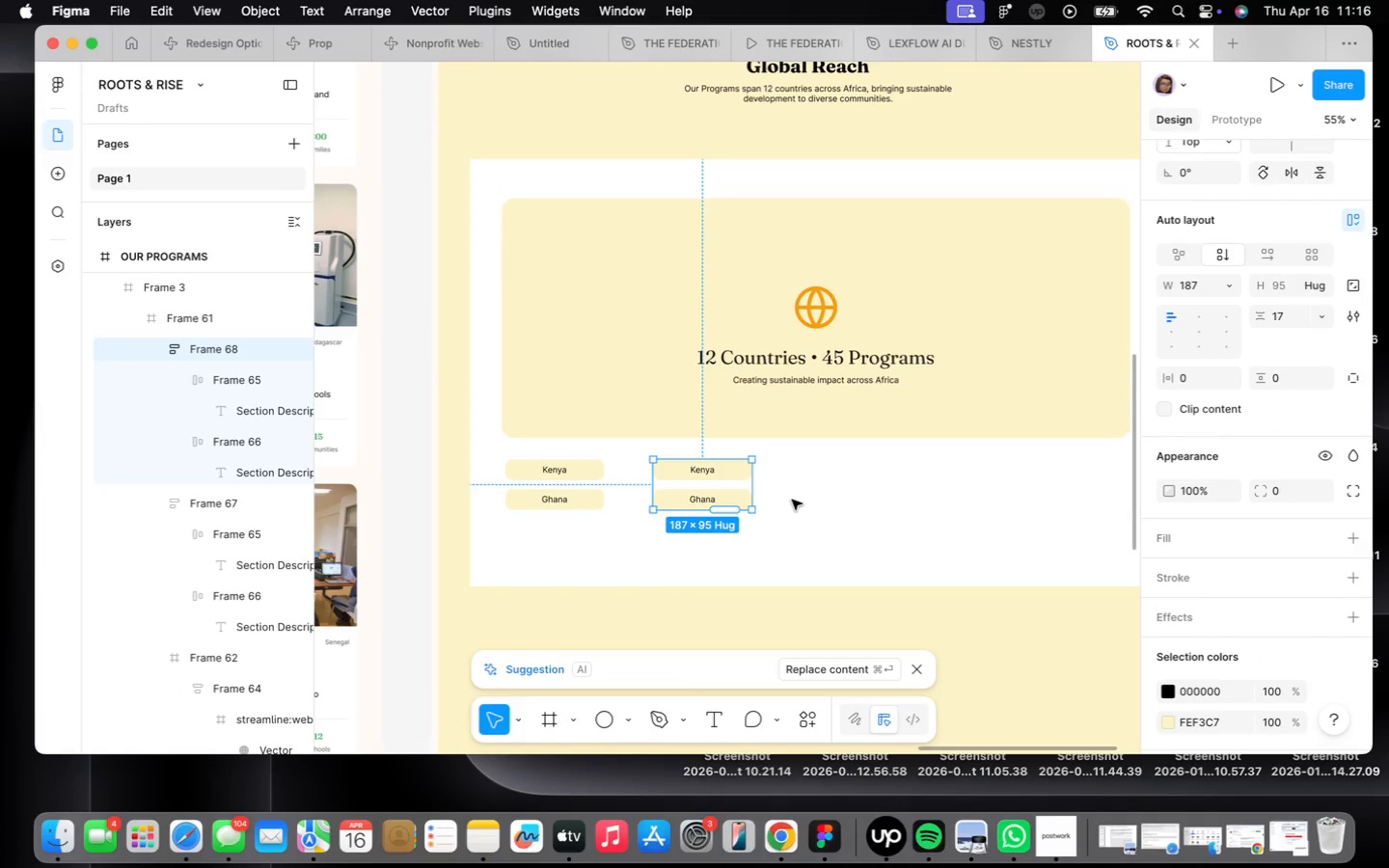 
key(Meta+CommandLeft)
 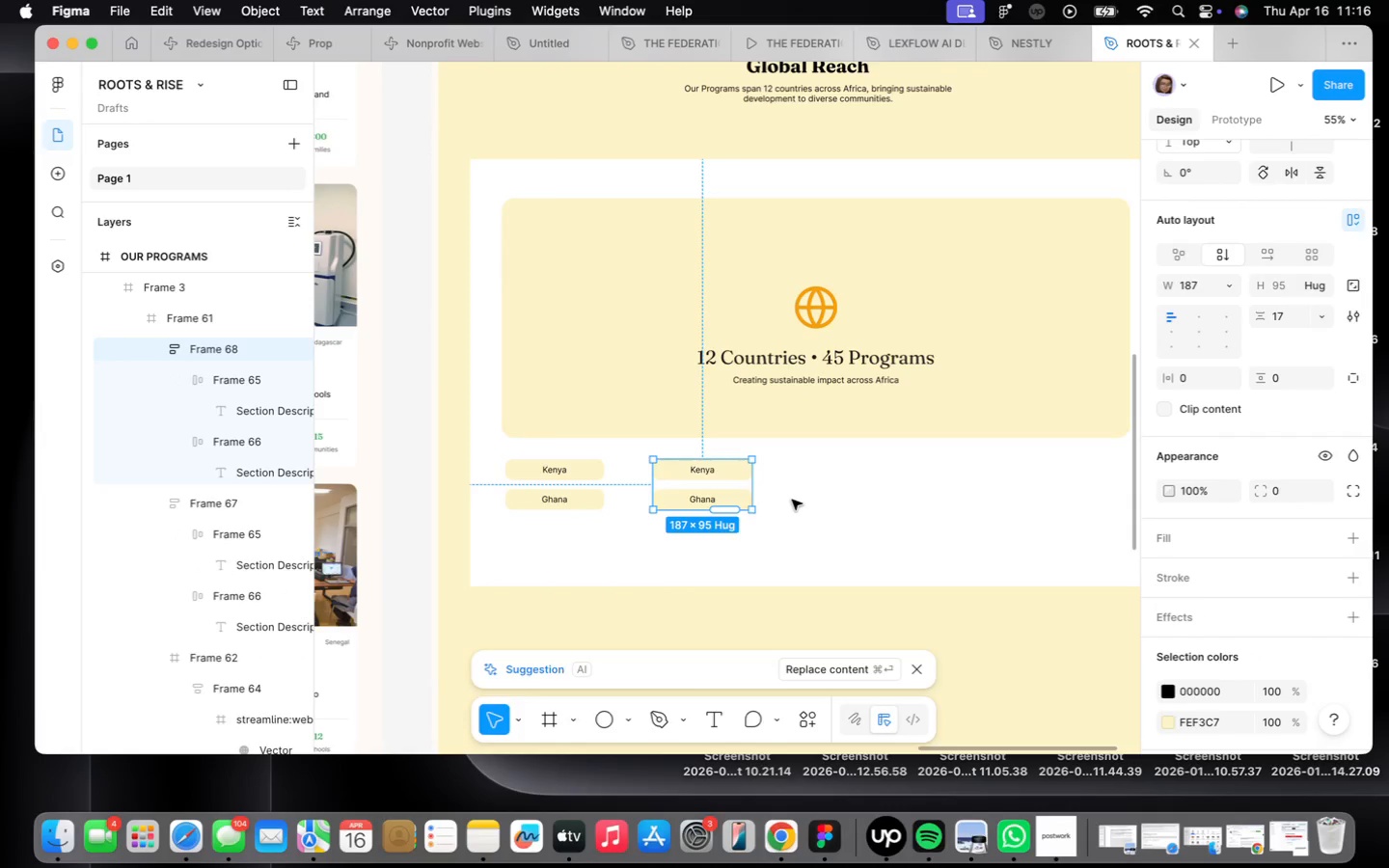 
key(Meta+Z)
 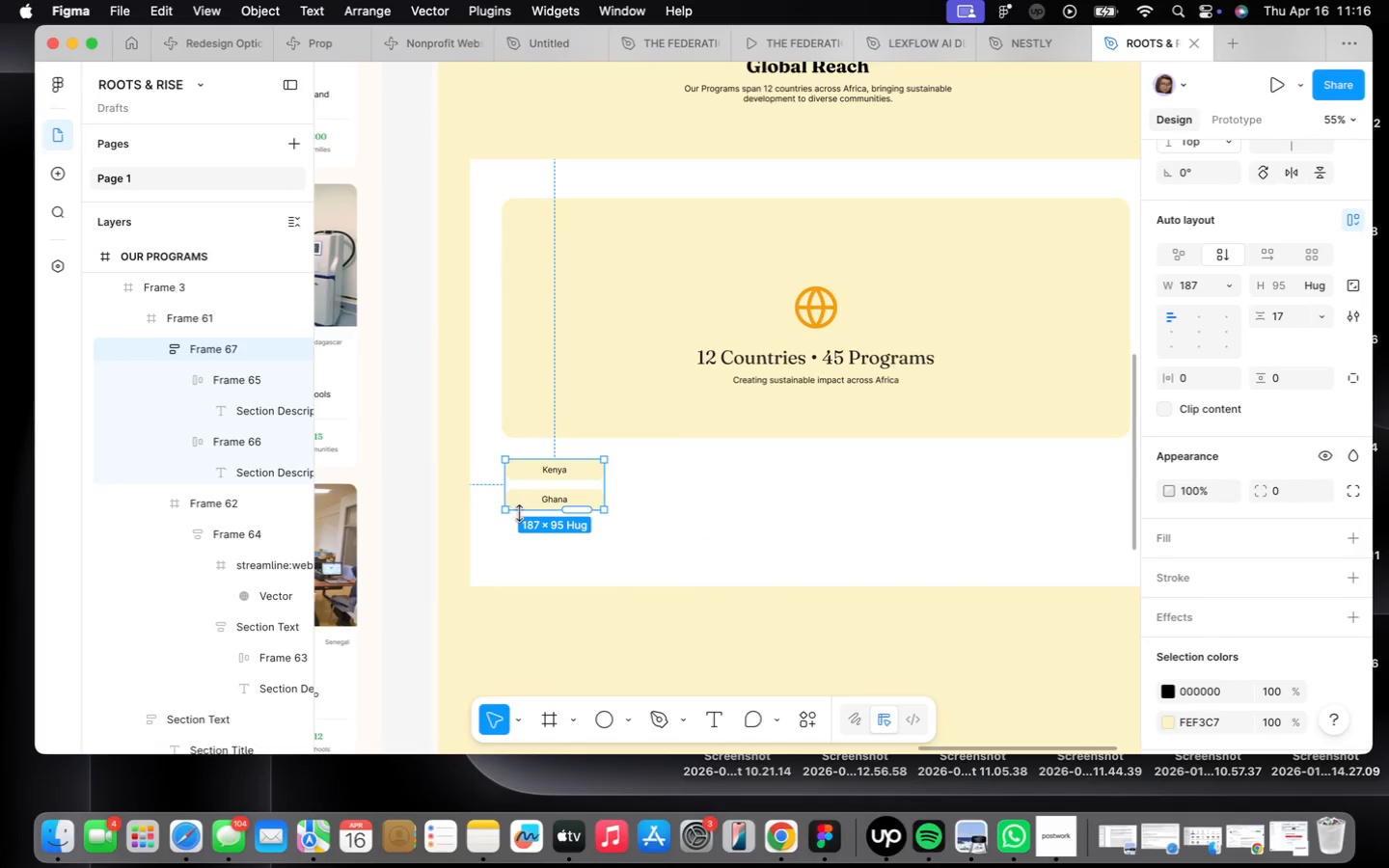 
hold_key(key=OptionLeft, duration=2.78)
left_click_drag(start_coordinate=[557, 476], to_coordinate=[671, 475])
 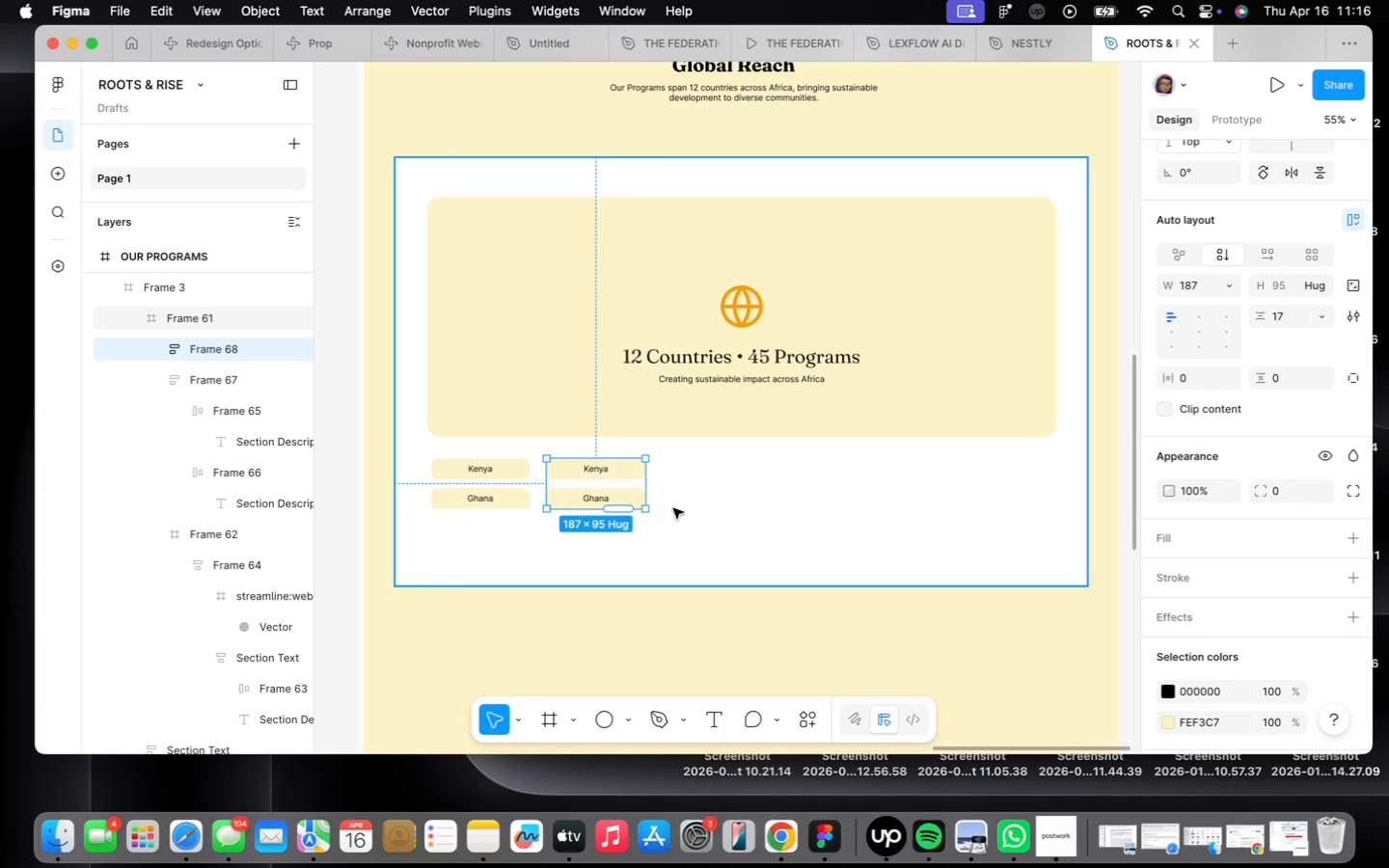 
key(Meta+CommandLeft)
 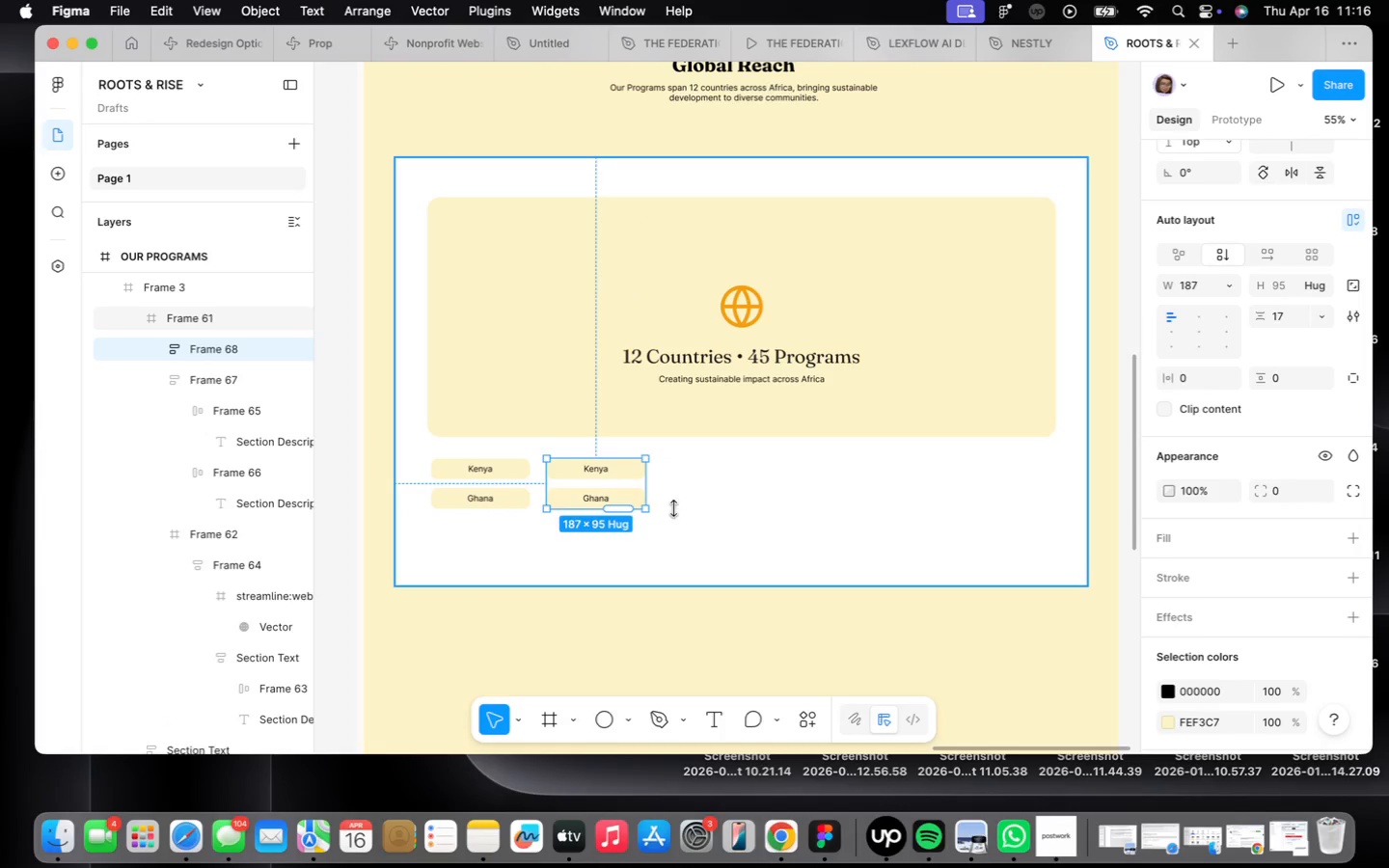 
key(Meta+D)
 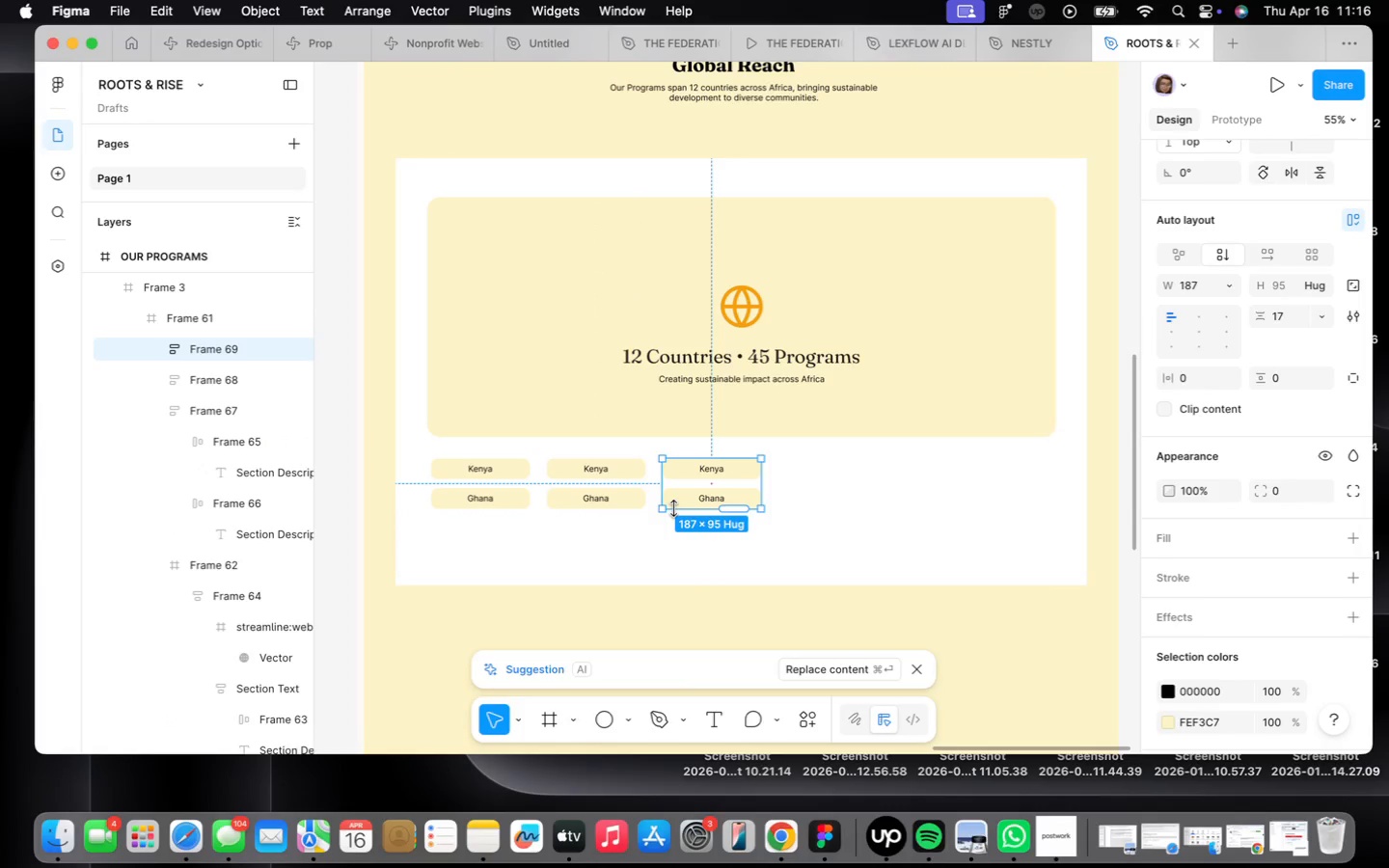 
key(Meta+CommandLeft)
 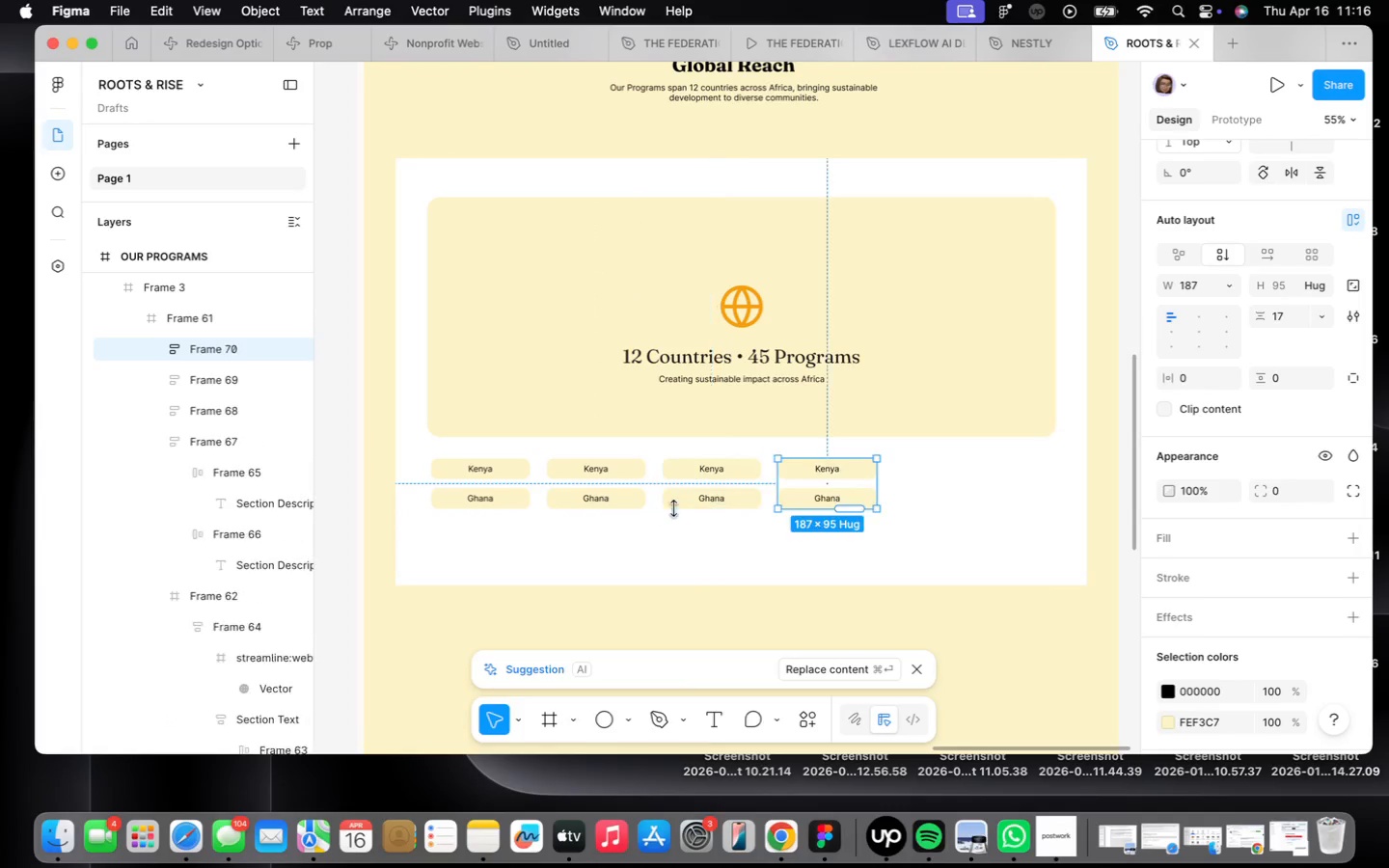 
key(Meta+D)
 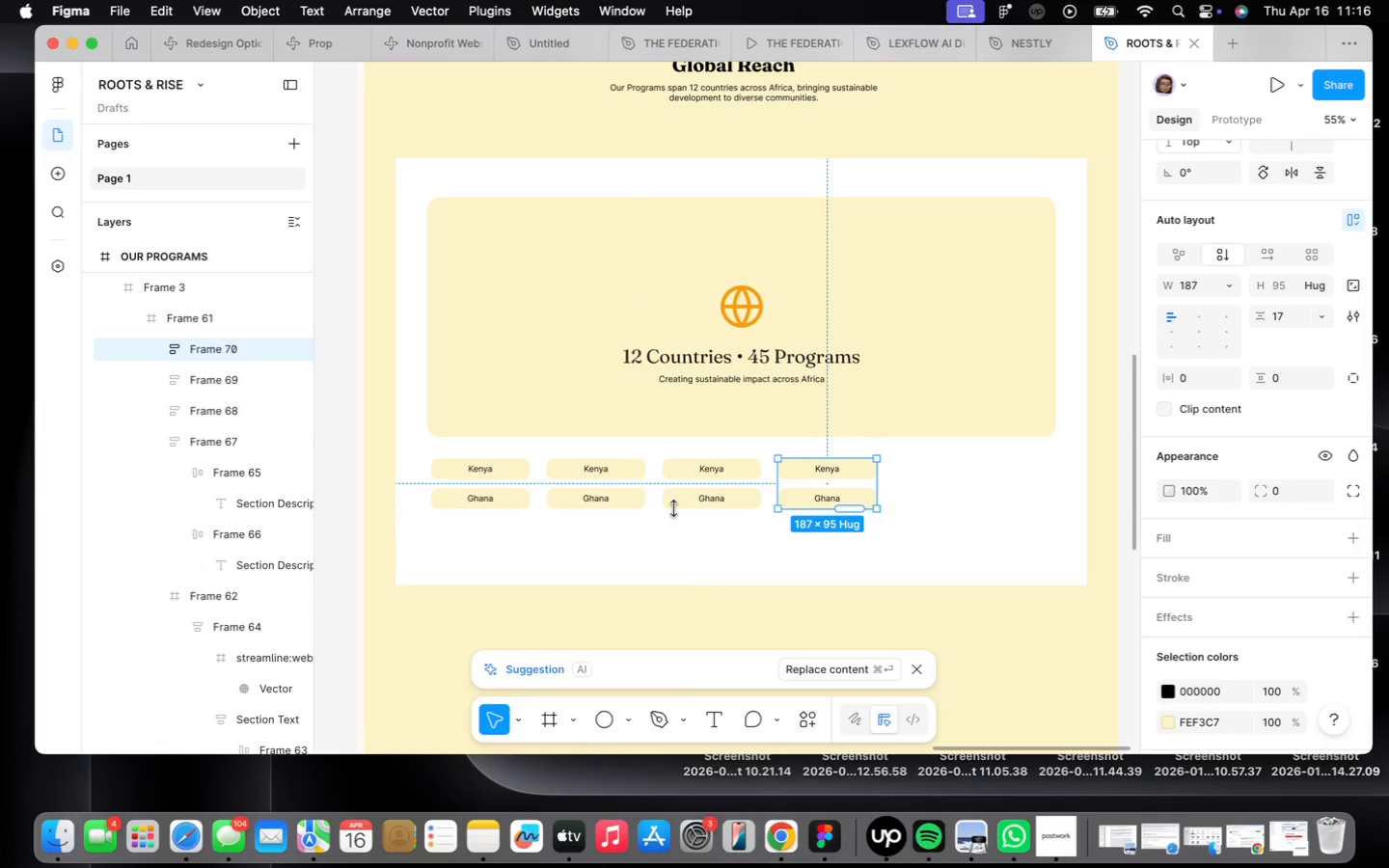 
key(Meta+CommandLeft)
 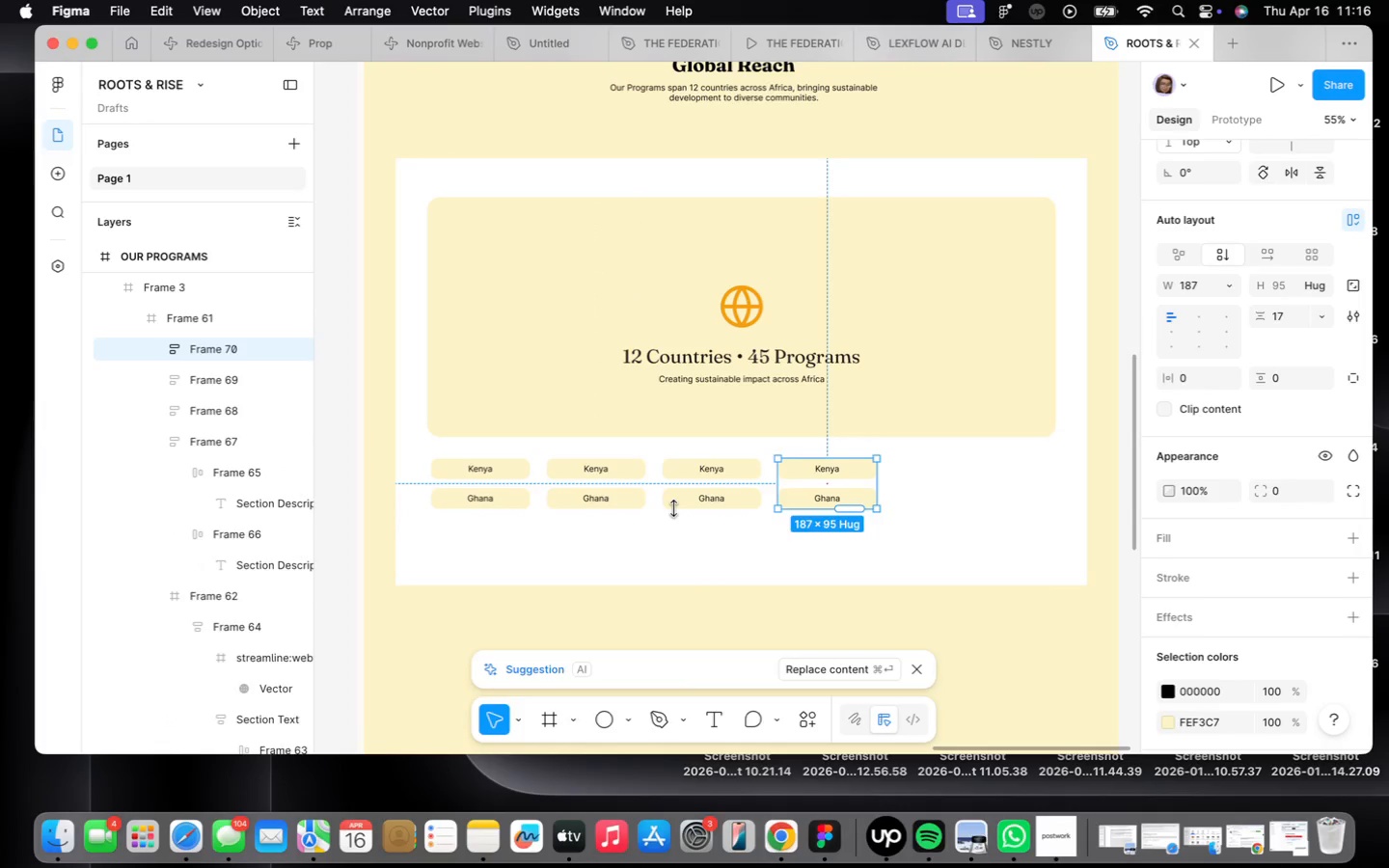 
key(Meta+D)
 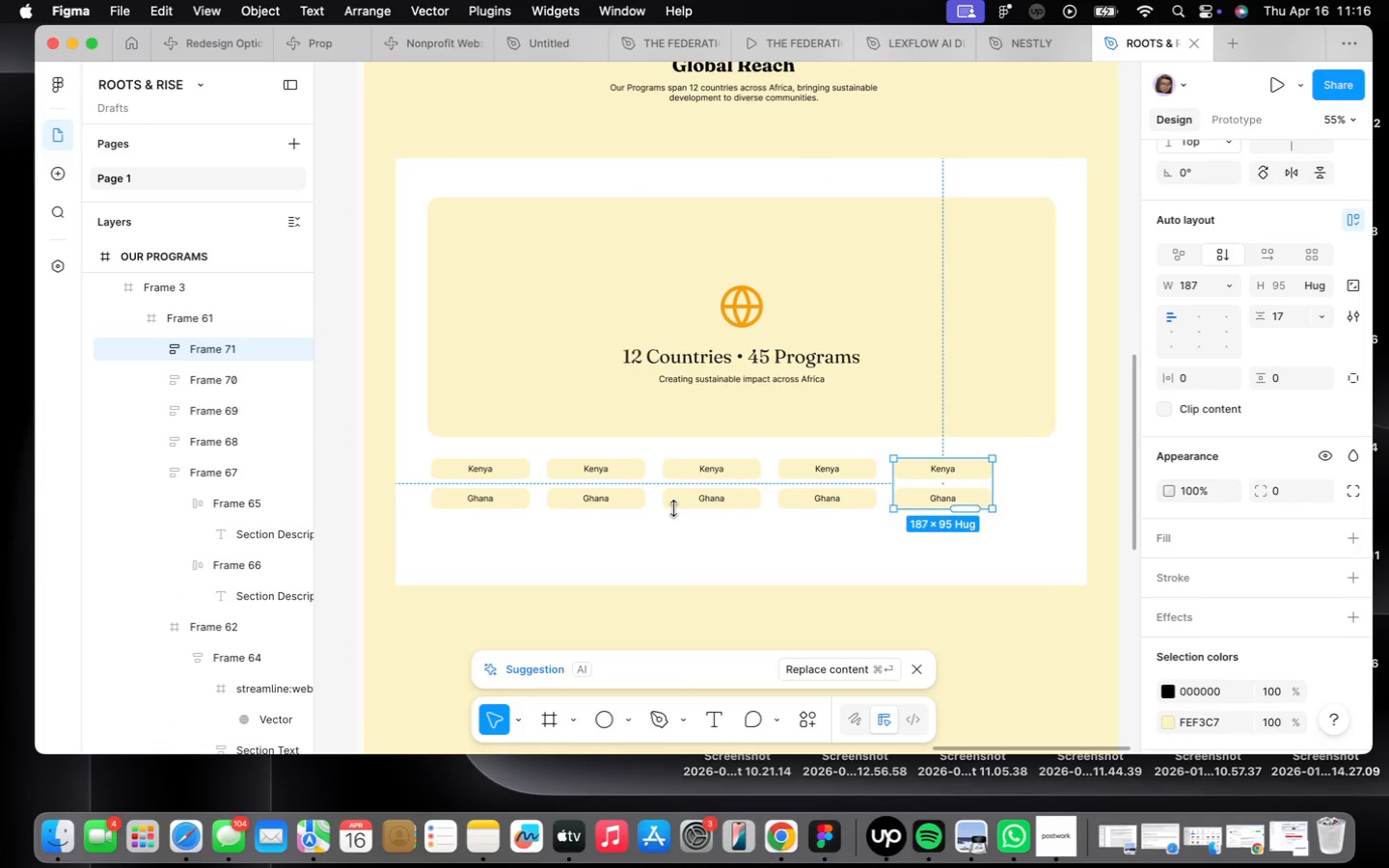 
key(Meta+CommandLeft)
 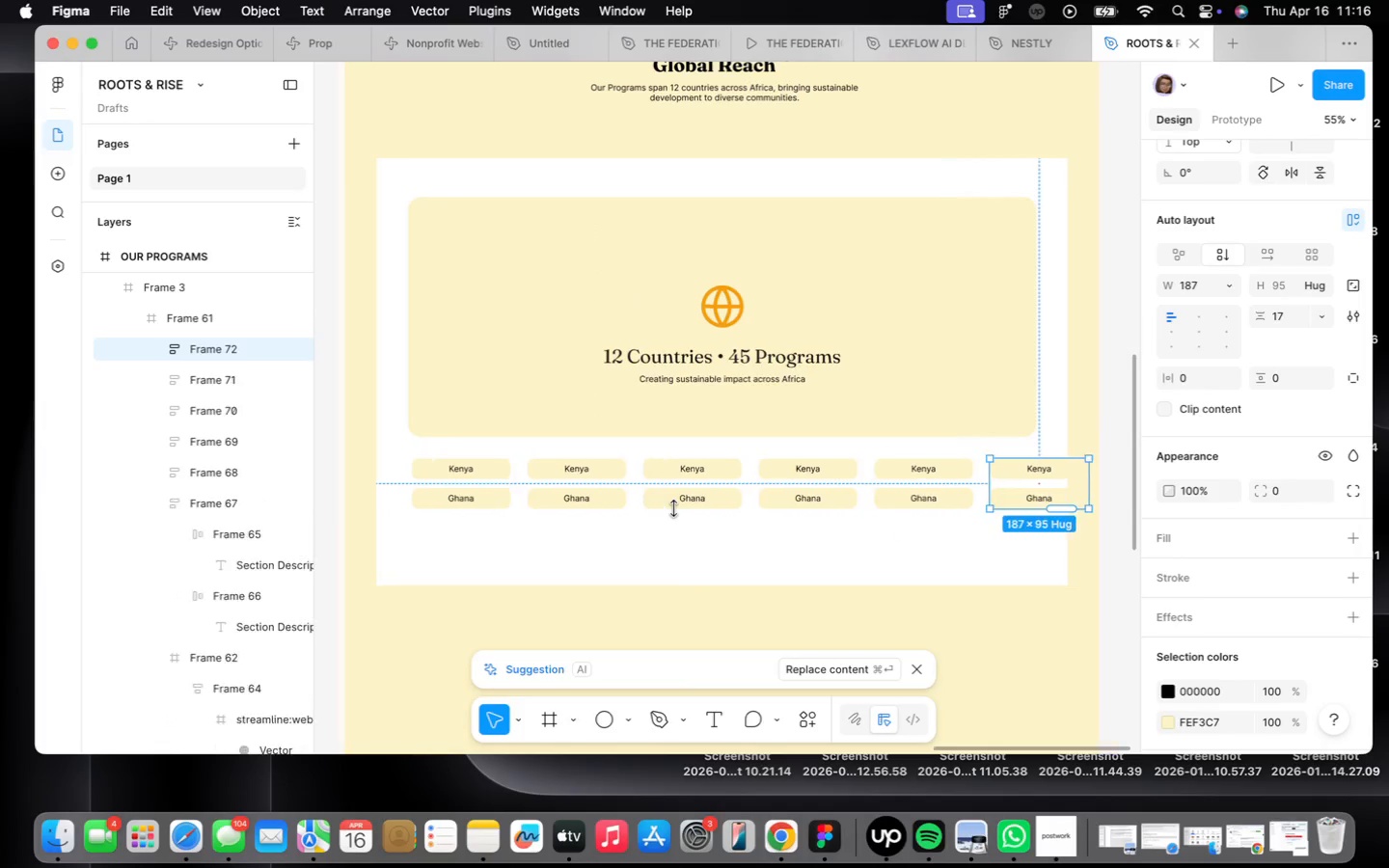 
key(Meta+D)
 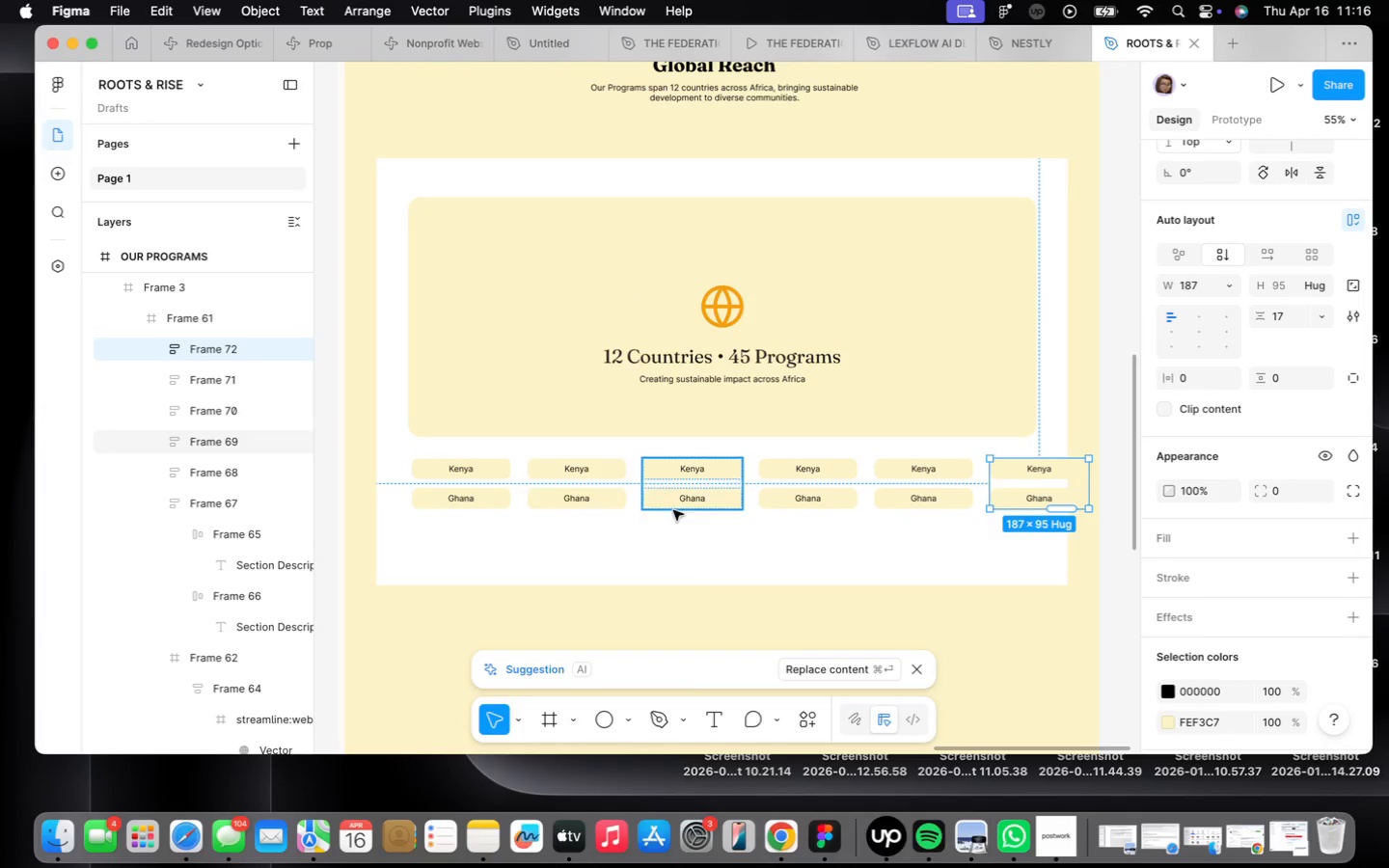 
left_click([436, 489])
 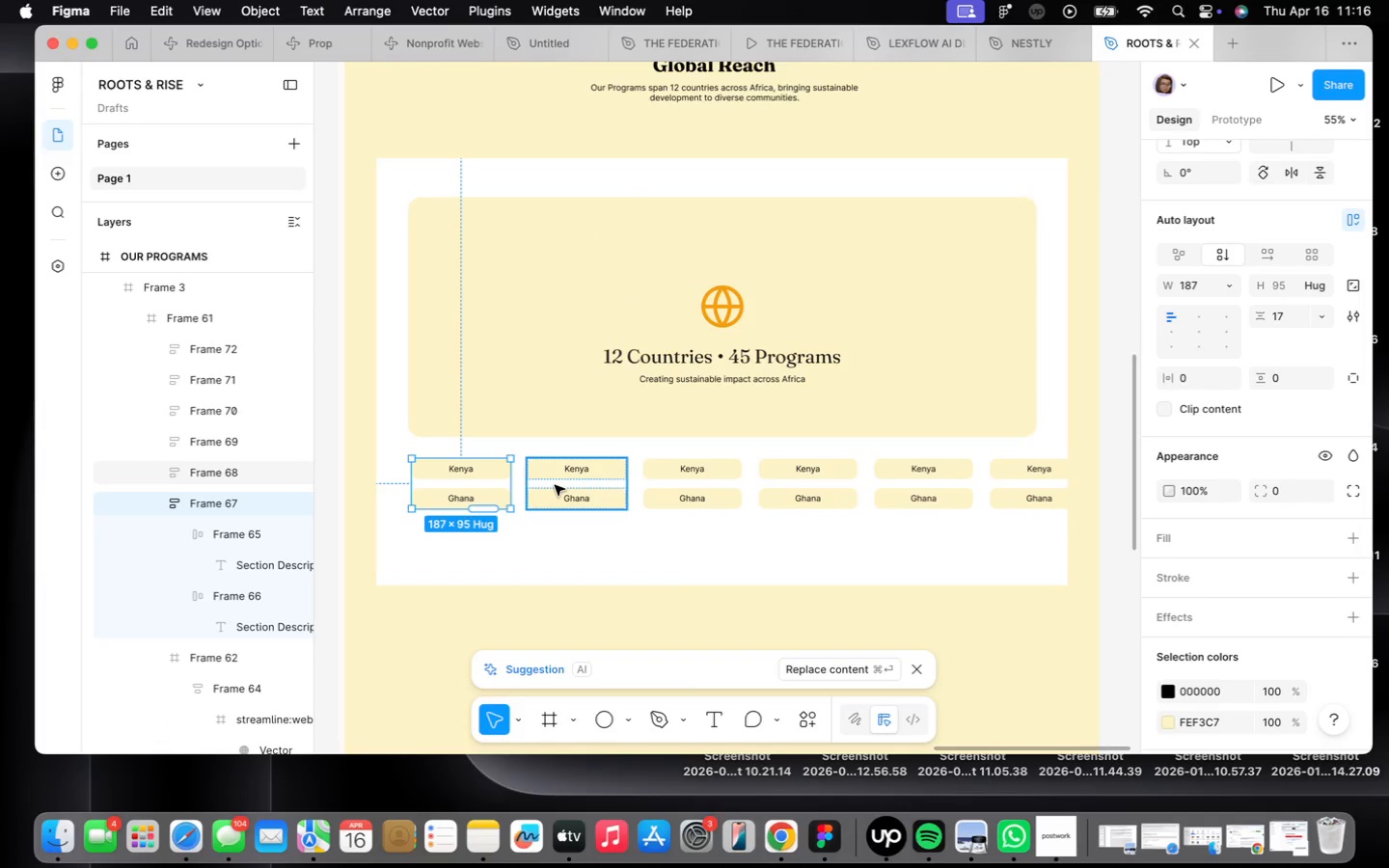 
hold_key(key=ShiftLeft, duration=3.62)
left_click([555, 485])
 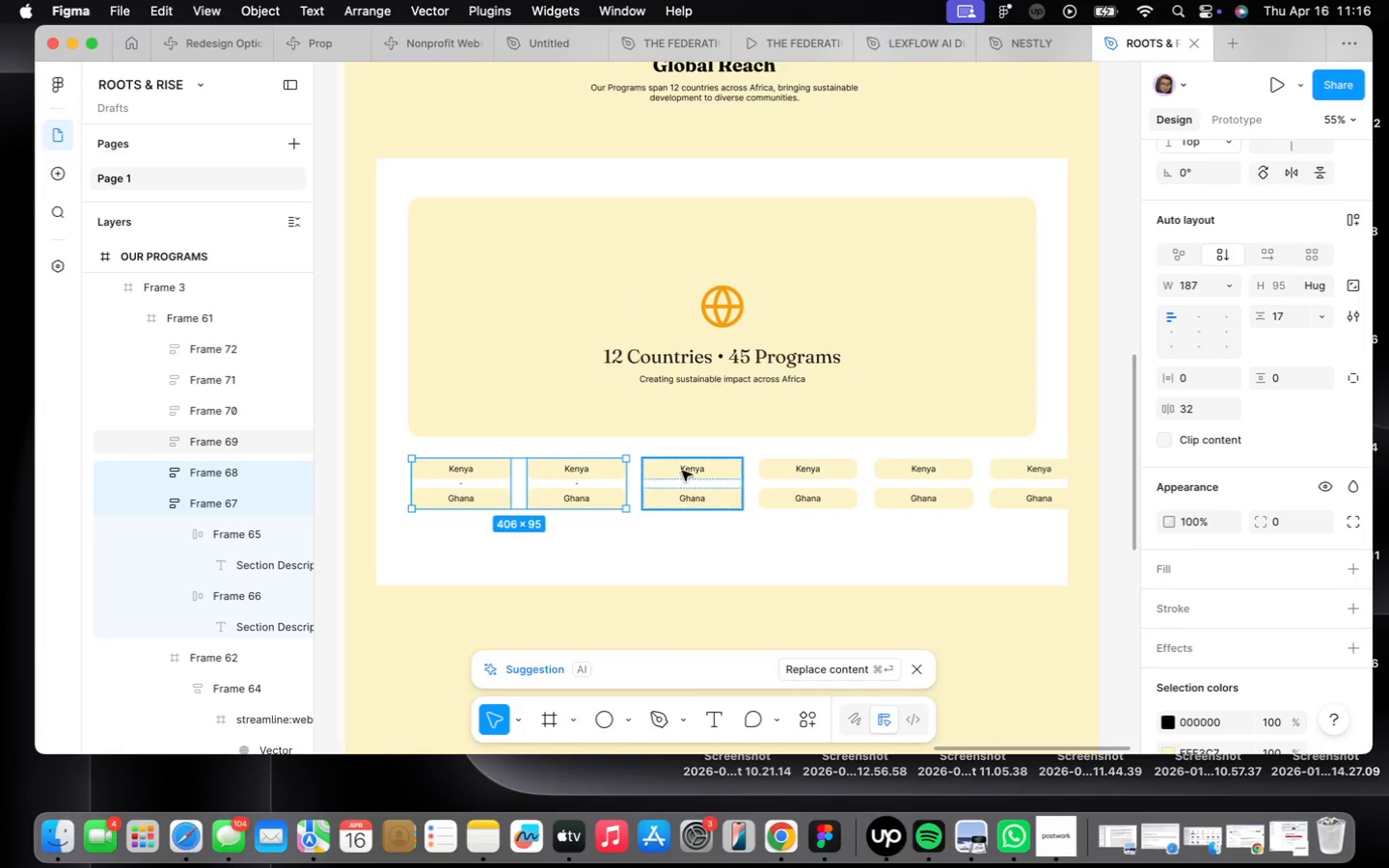 
left_click([704, 471])
 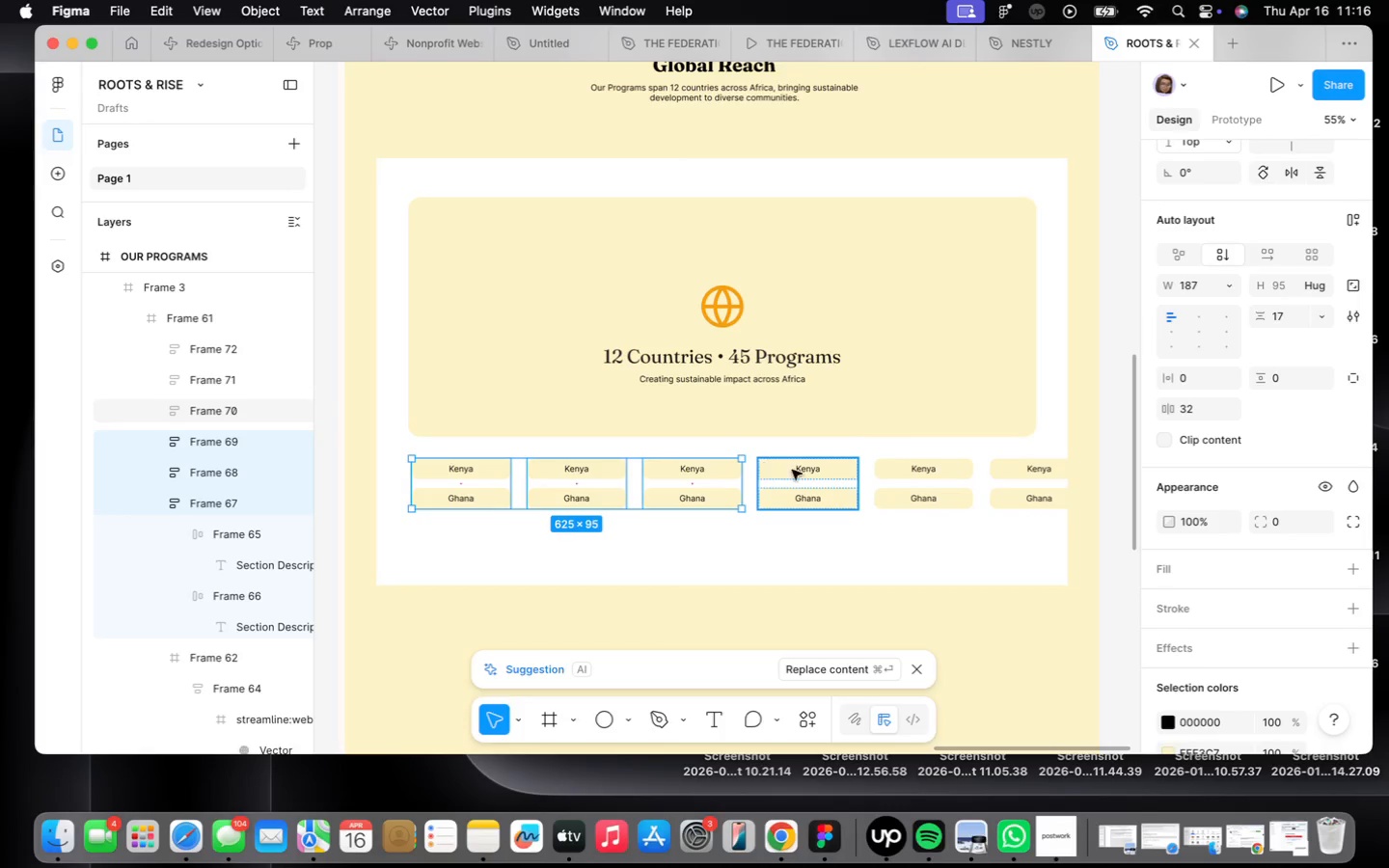 
left_click([800, 472])
 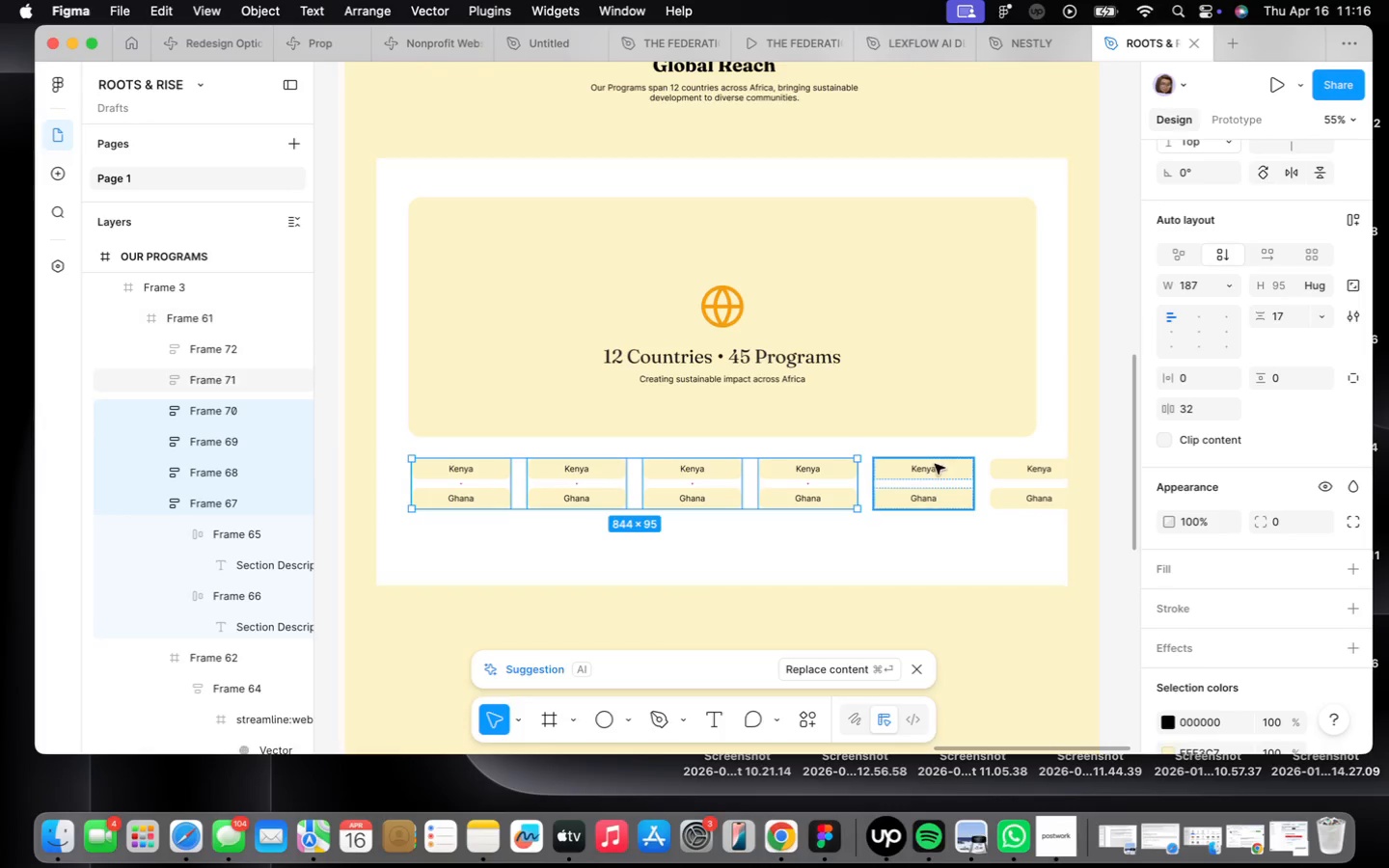 
left_click([931, 477])
 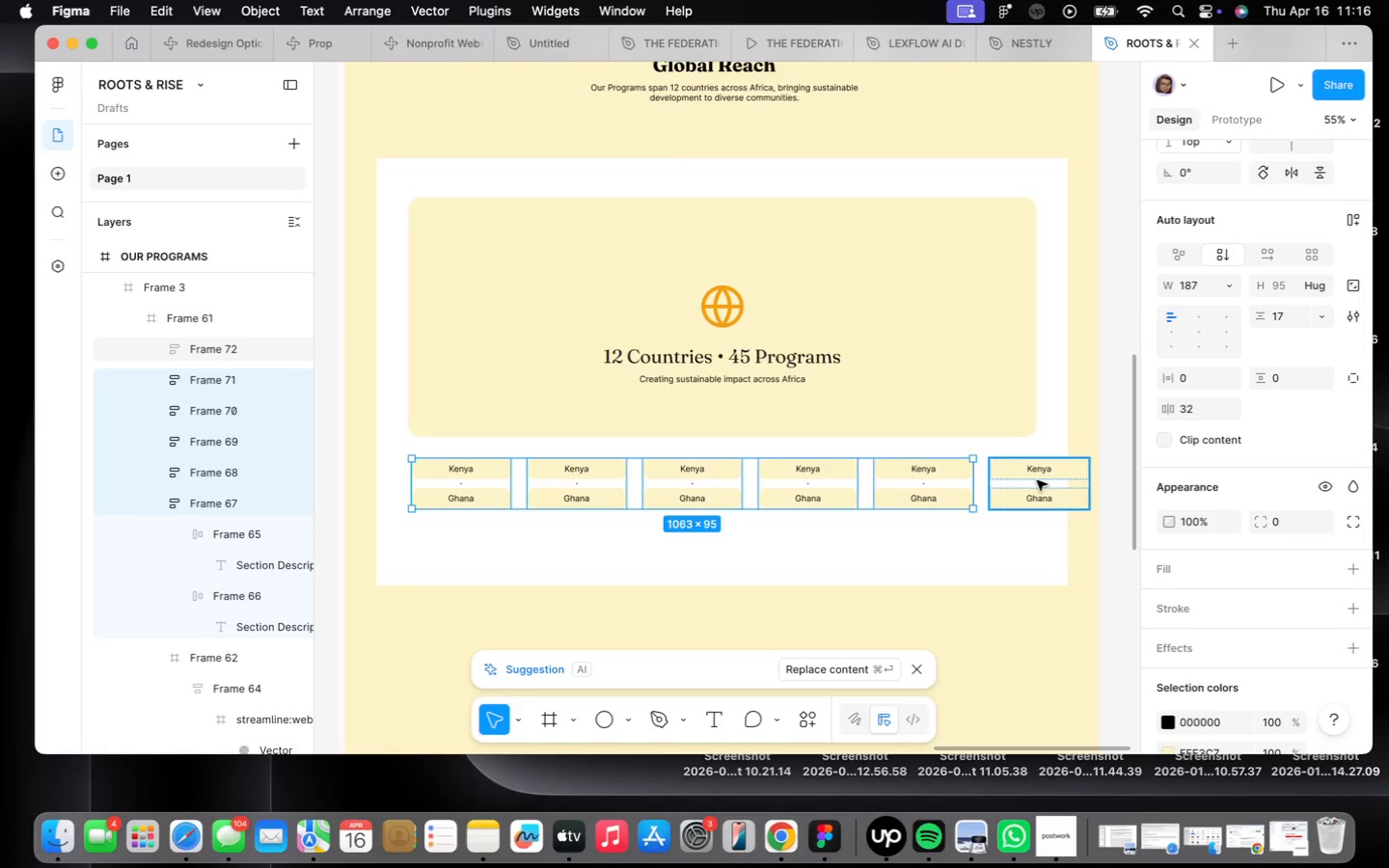 
left_click([1037, 480])
 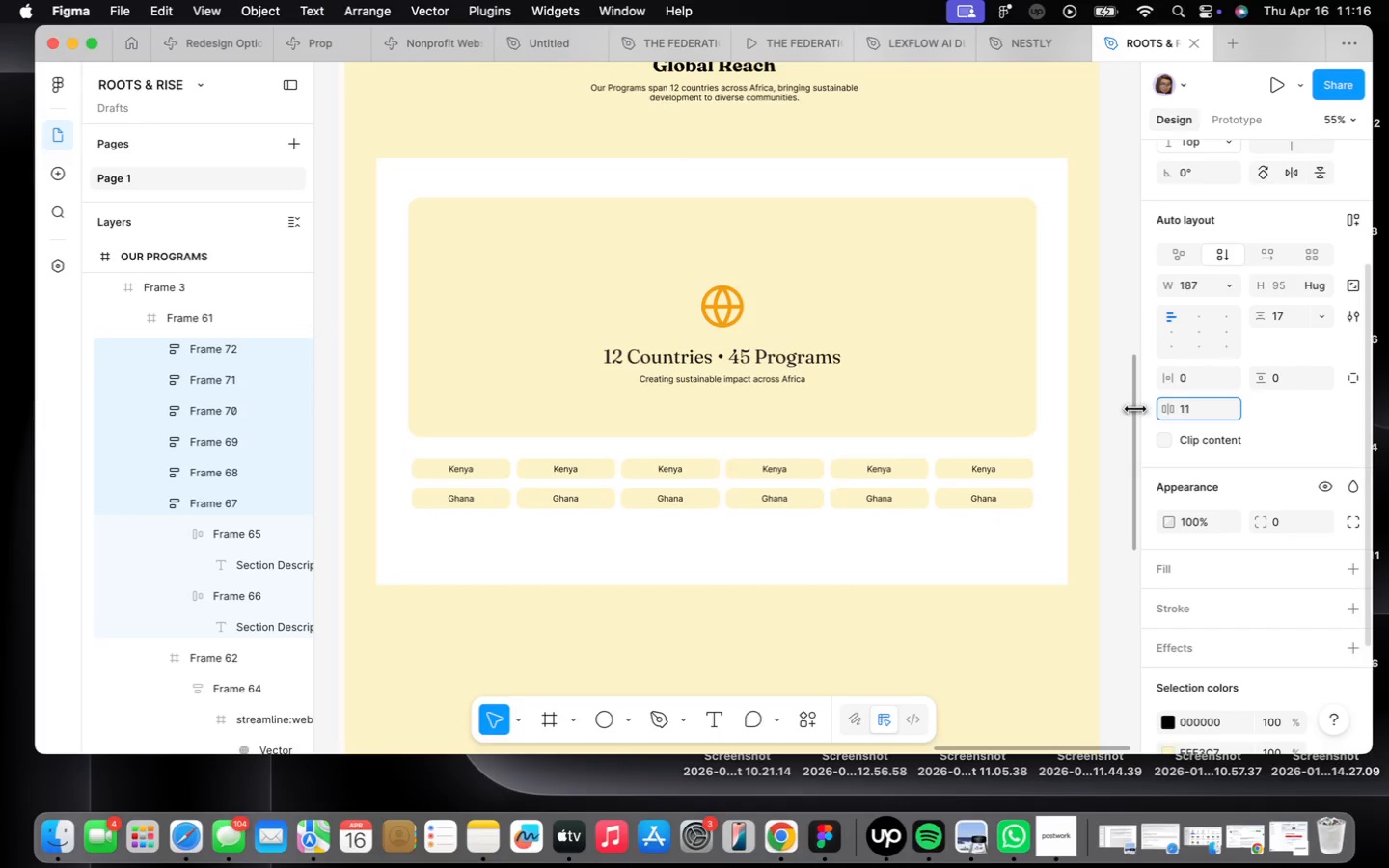 
wait(9.82)
 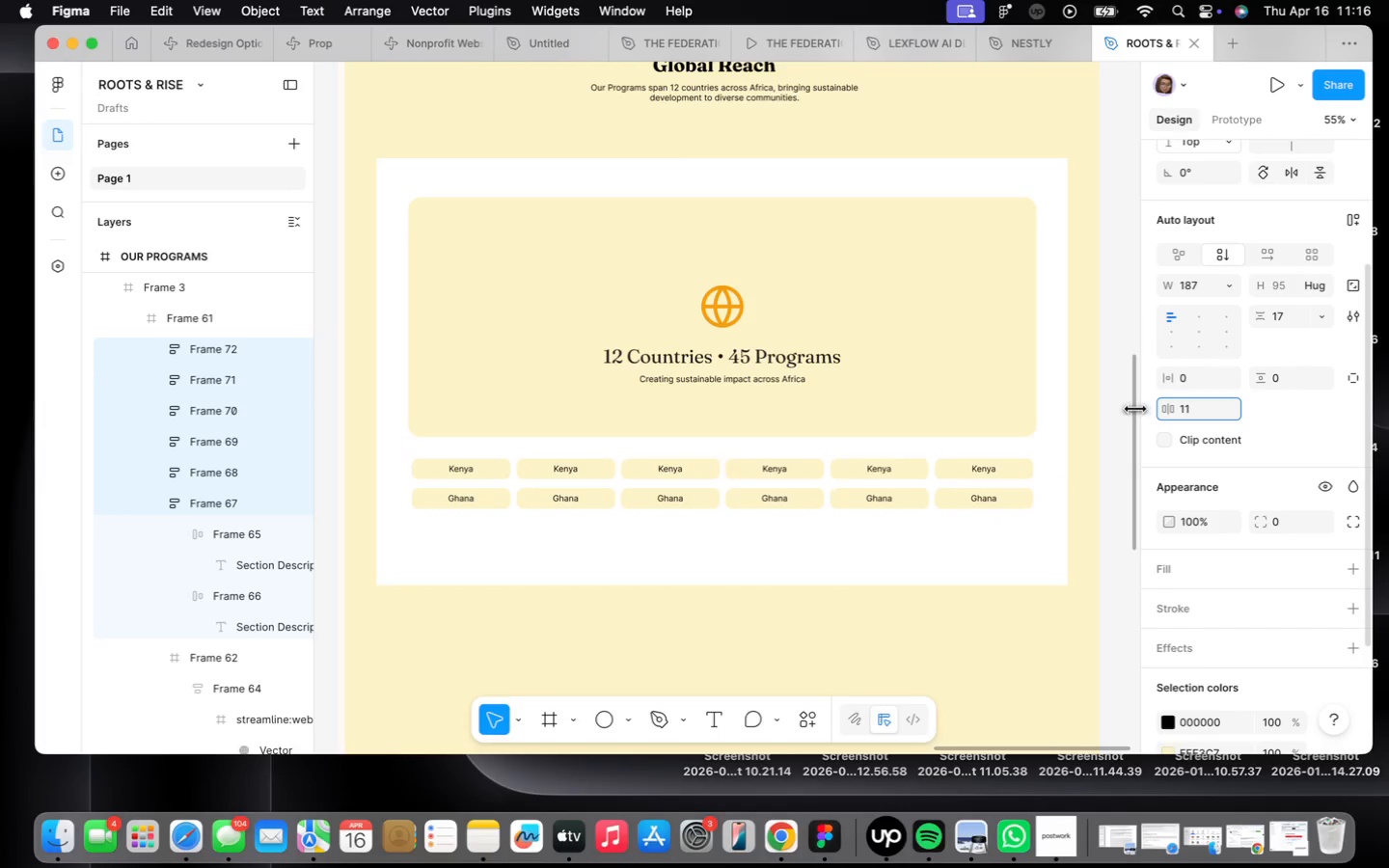 
hold_key(key=OptionLeft, duration=1.39)
 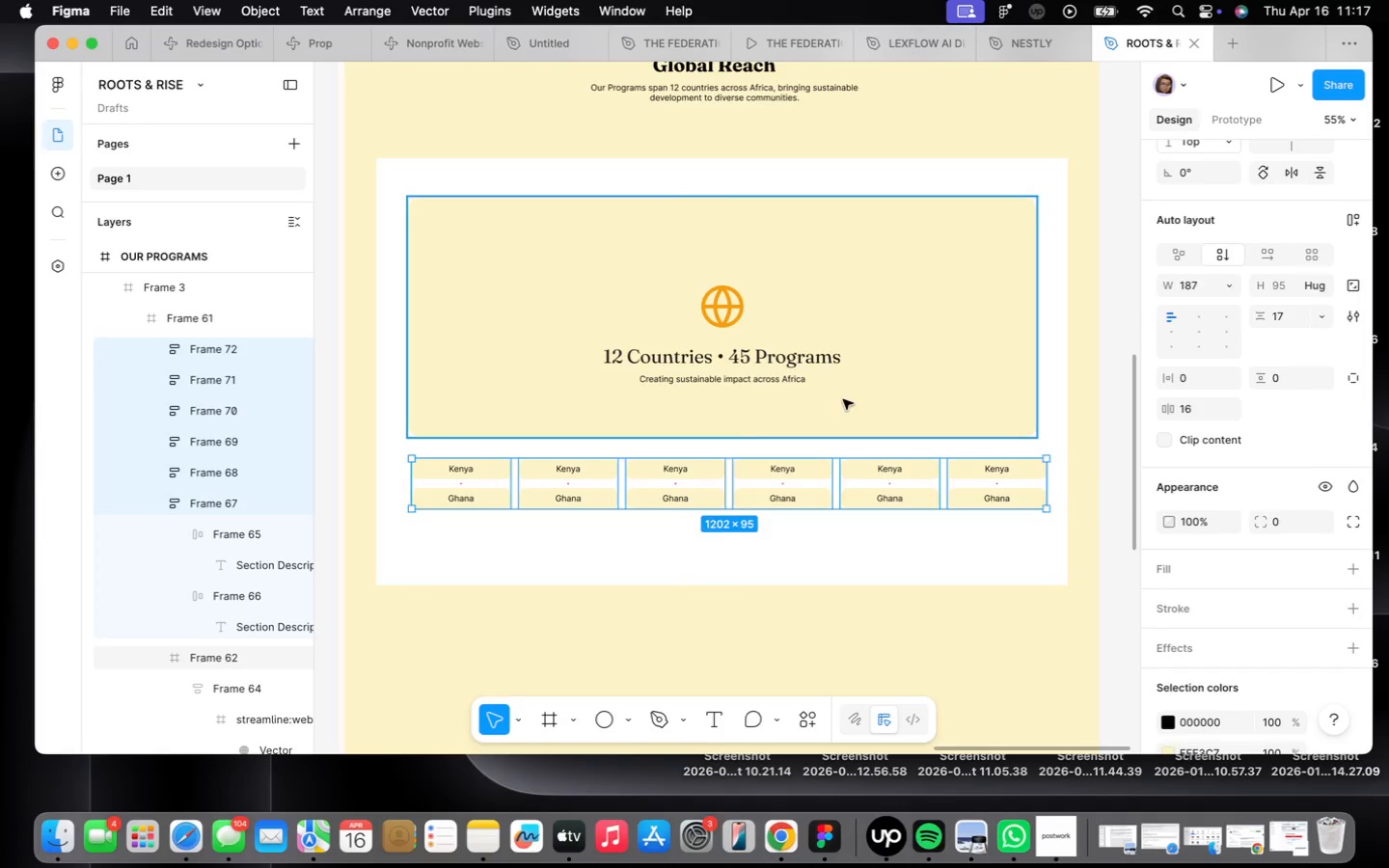 
left_click([843, 399])
 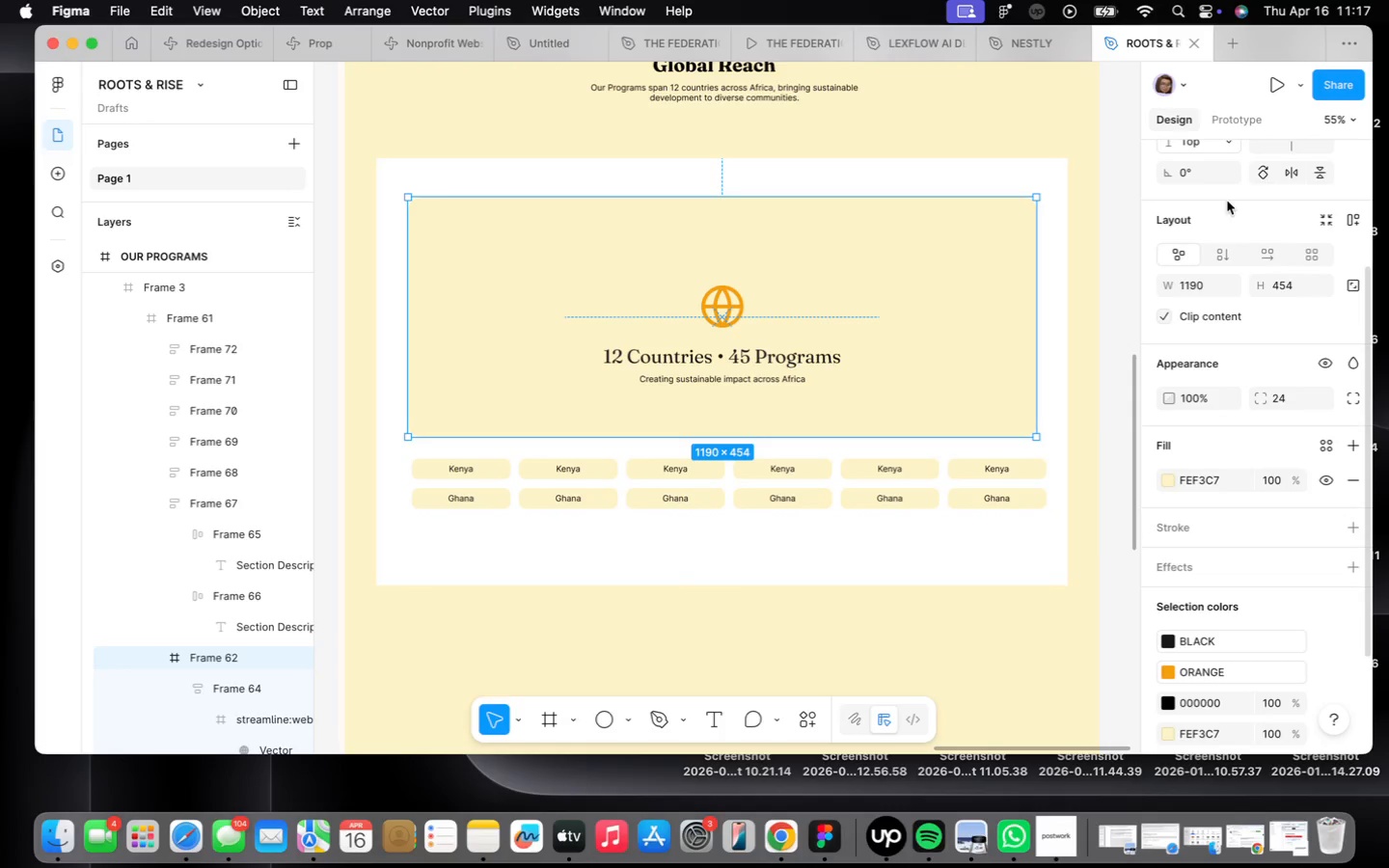 
scroll: coordinate [1237, 221], scroll_direction: up, amount: 10.0
 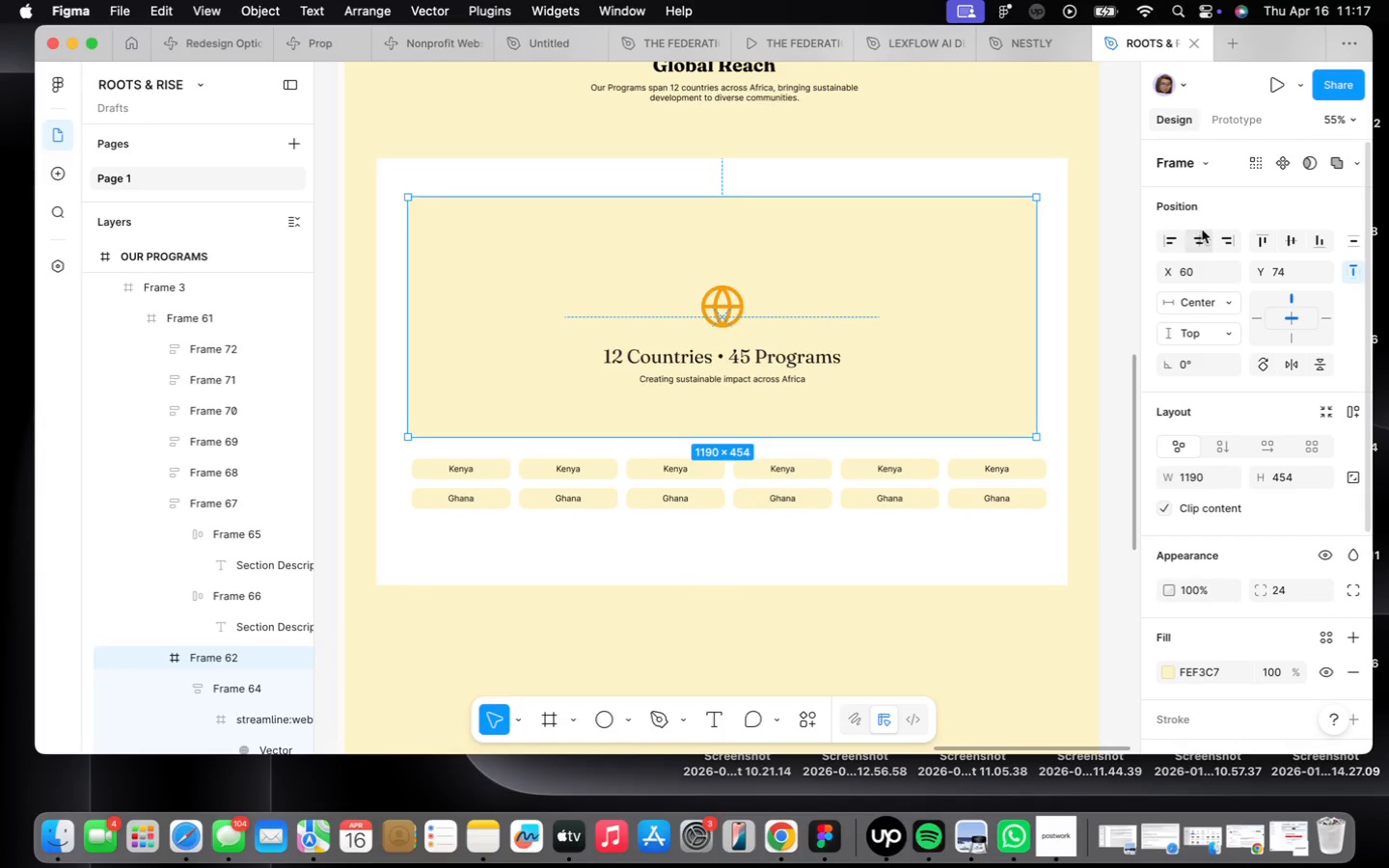 
left_click([1203, 233])
 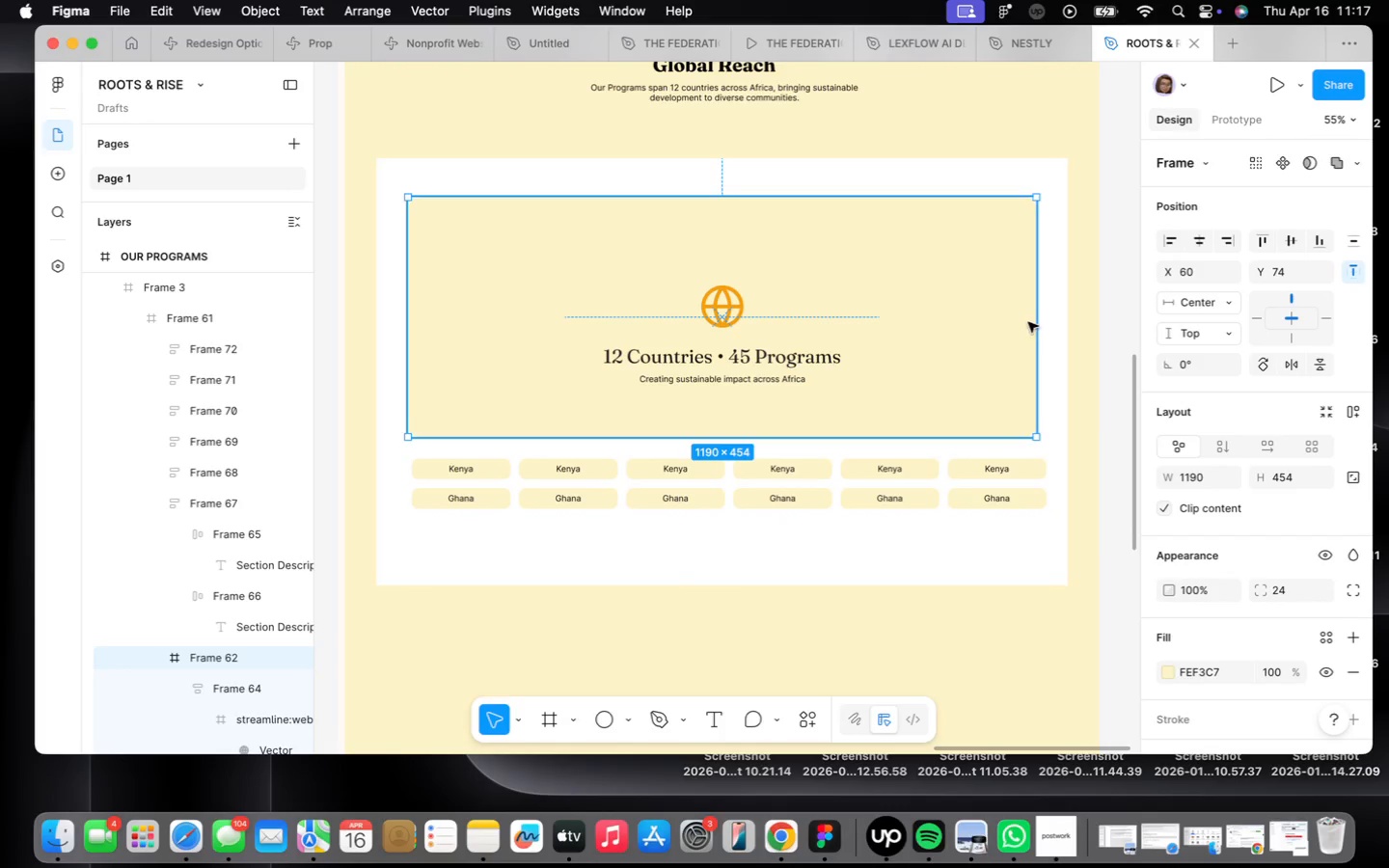 
left_click_drag(start_coordinate=[1036, 326], to_coordinate=[1045, 324])
 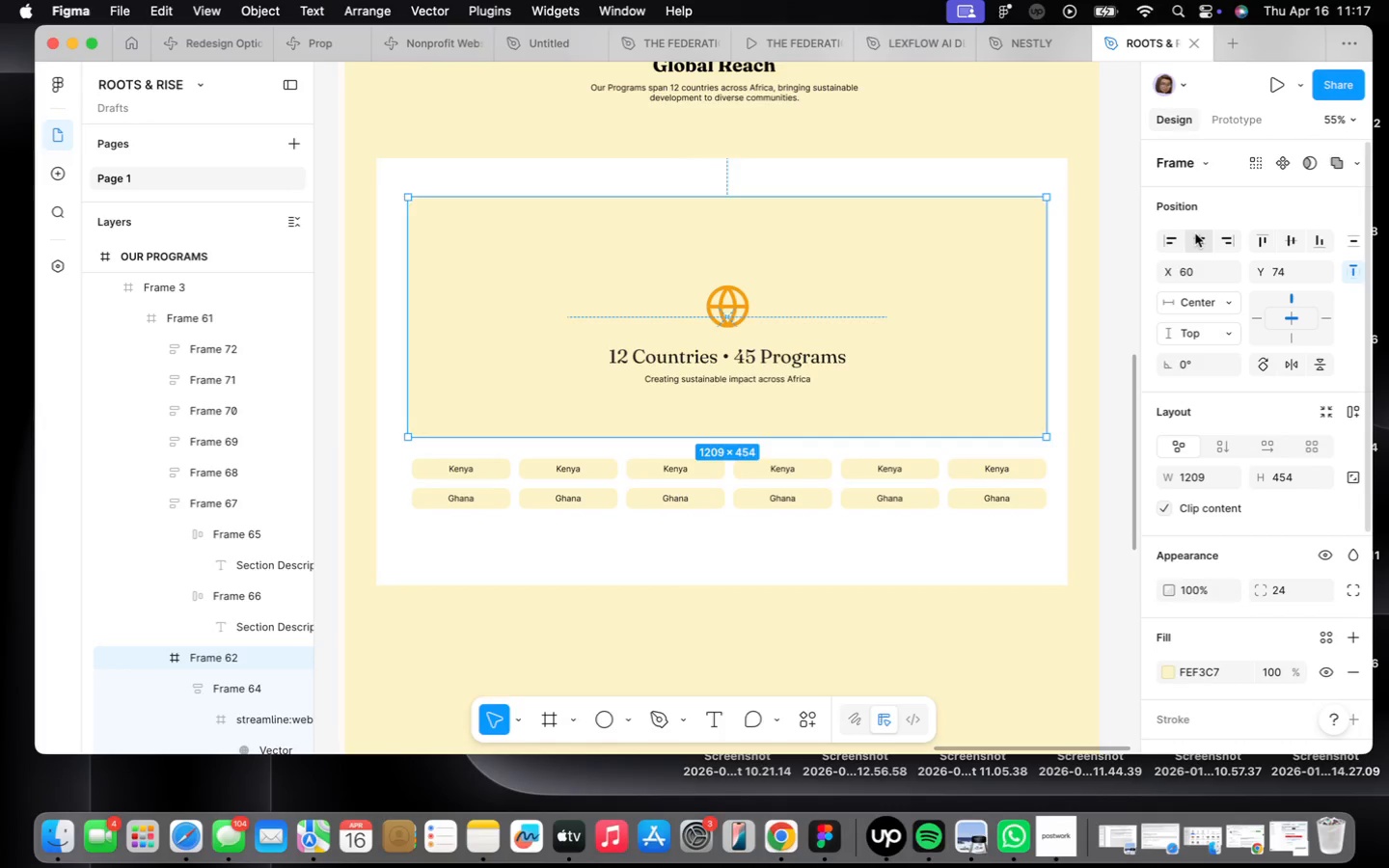 
hold_key(key=OptionLeft, duration=1.09)
 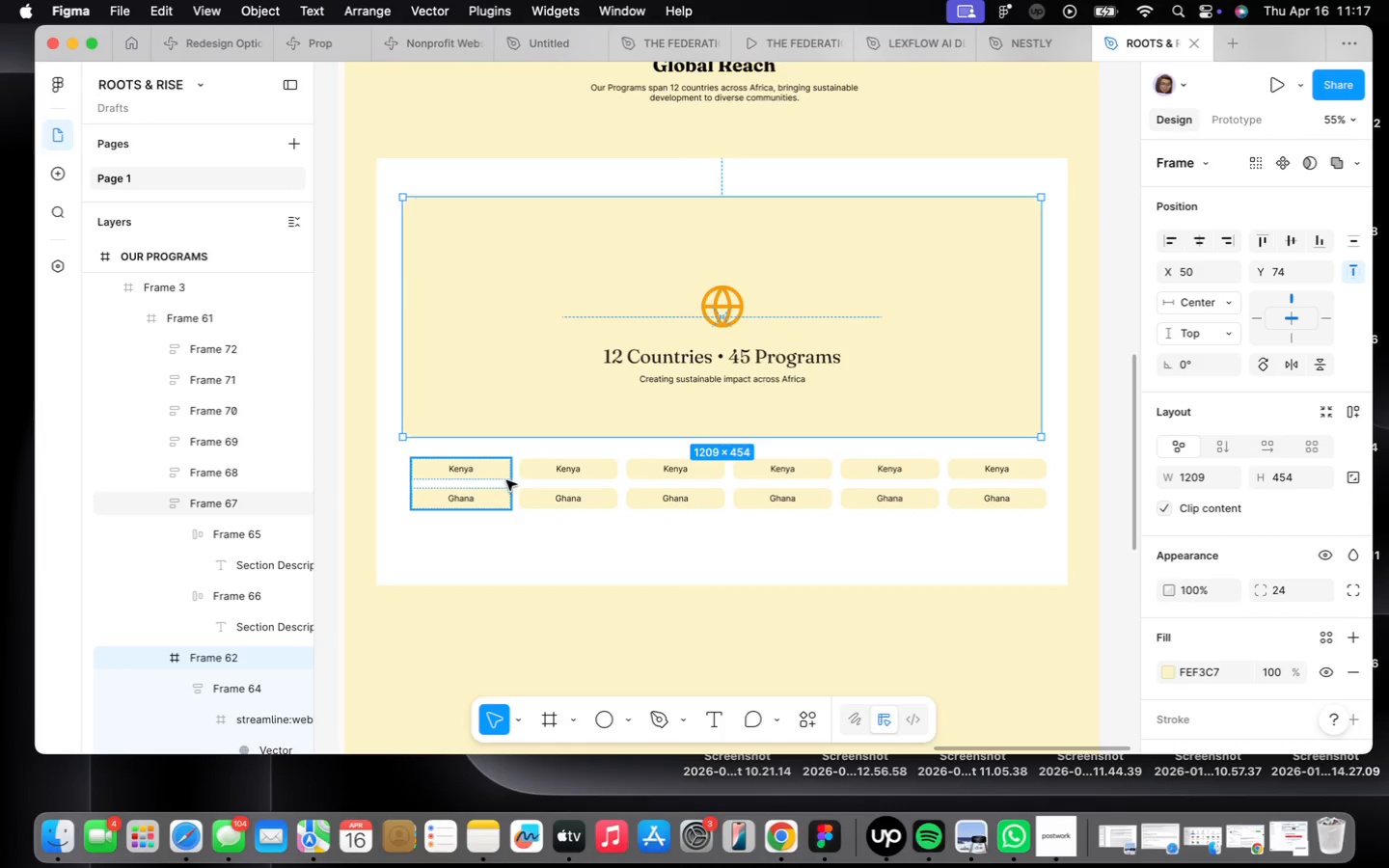 
left_click([500, 480])
 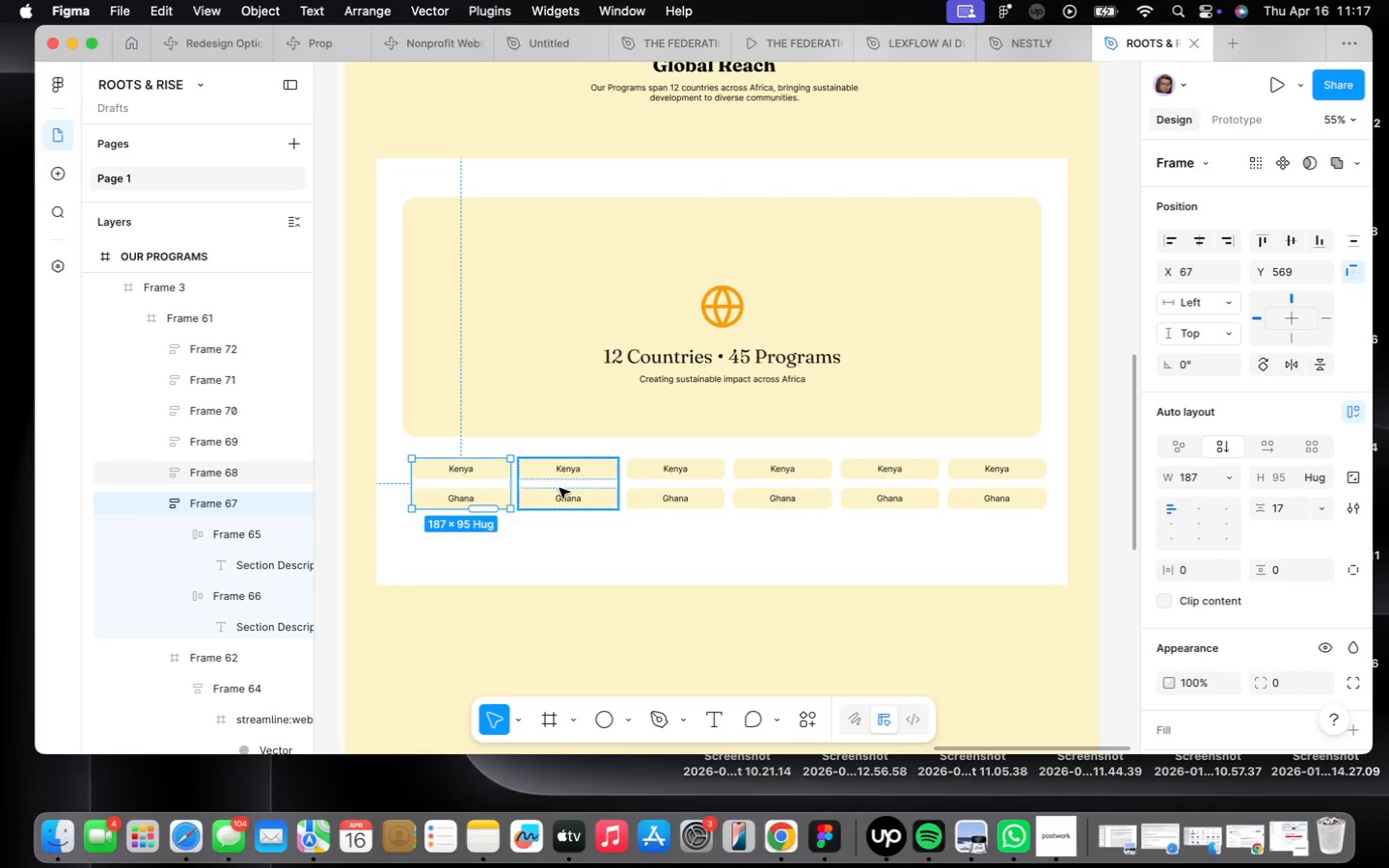 
hold_key(key=ShiftLeft, duration=2.51)
left_click([559, 488])
 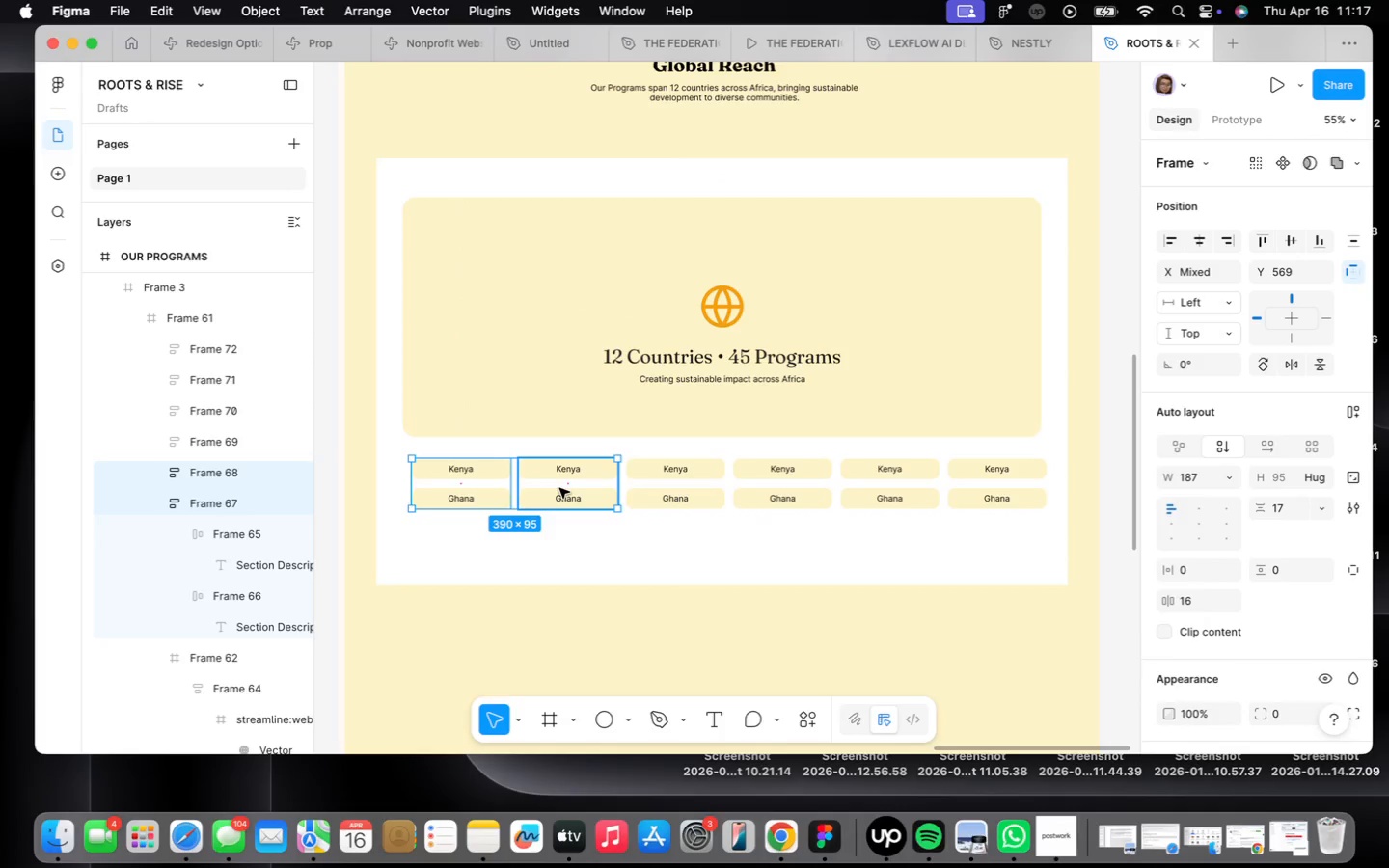 
left_click([687, 499])
 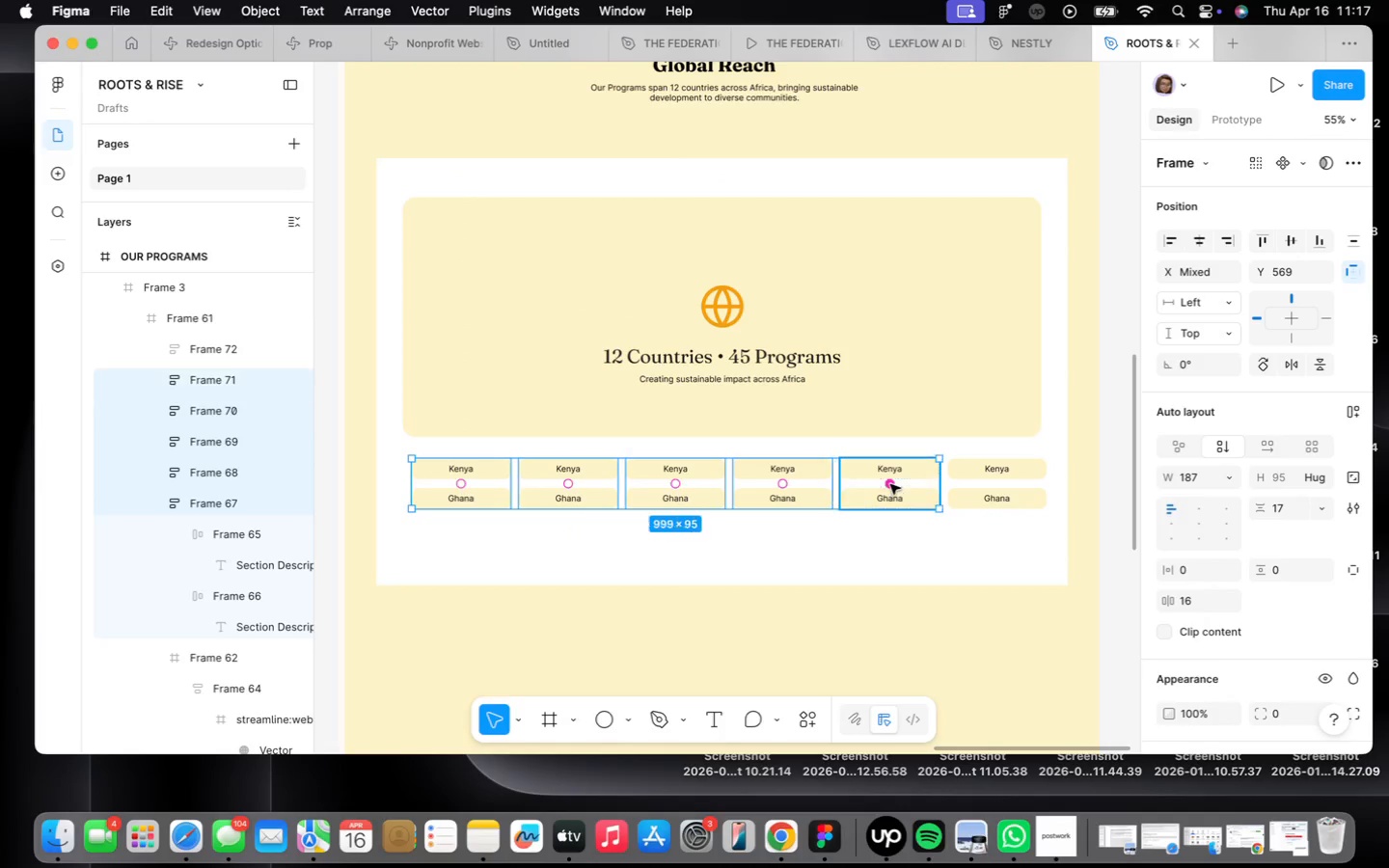 
left_click([995, 473])
 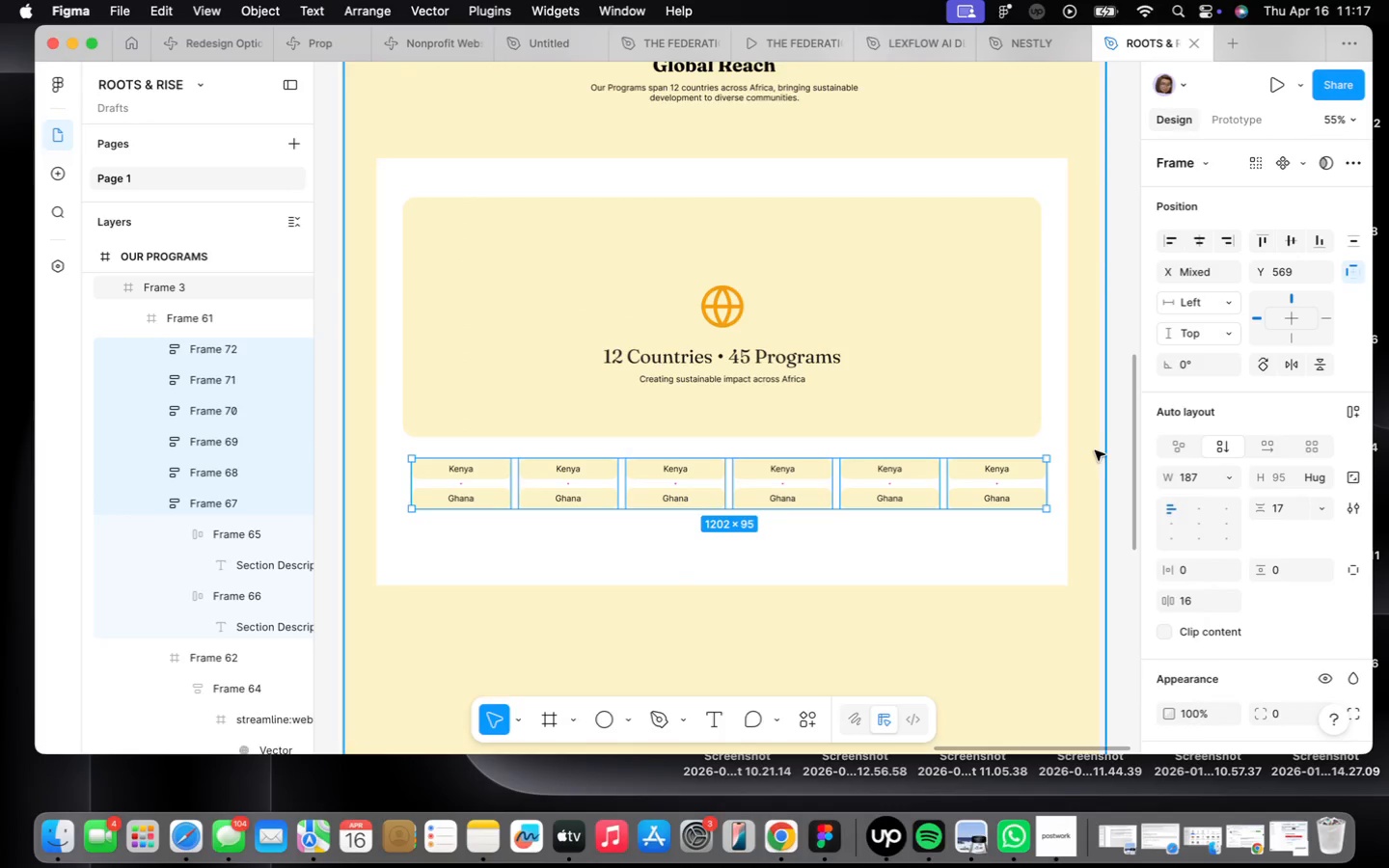 
hold_key(key=ArrowLeft, duration=1.51)
 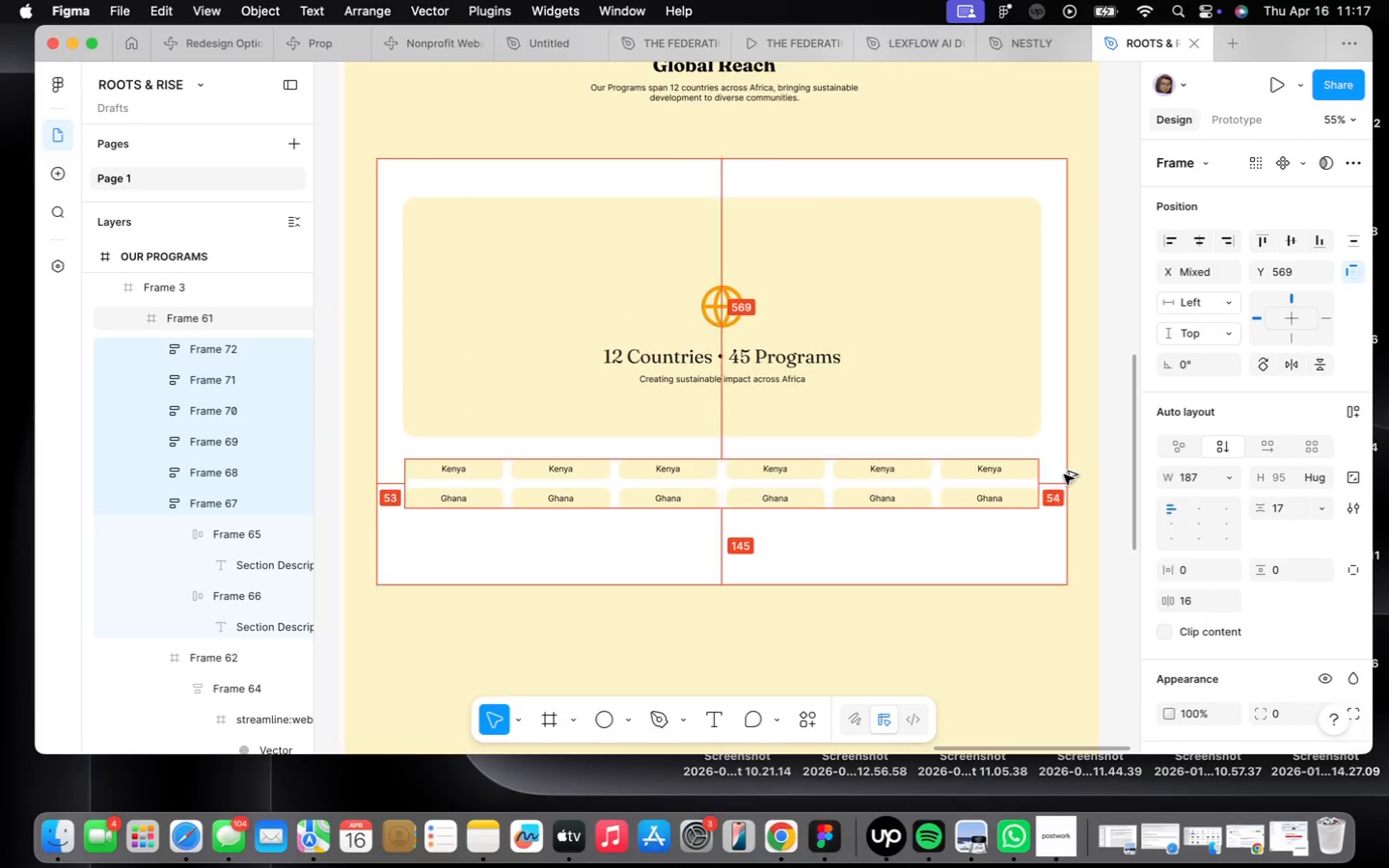 
key(Alt+ArrowLeft)
 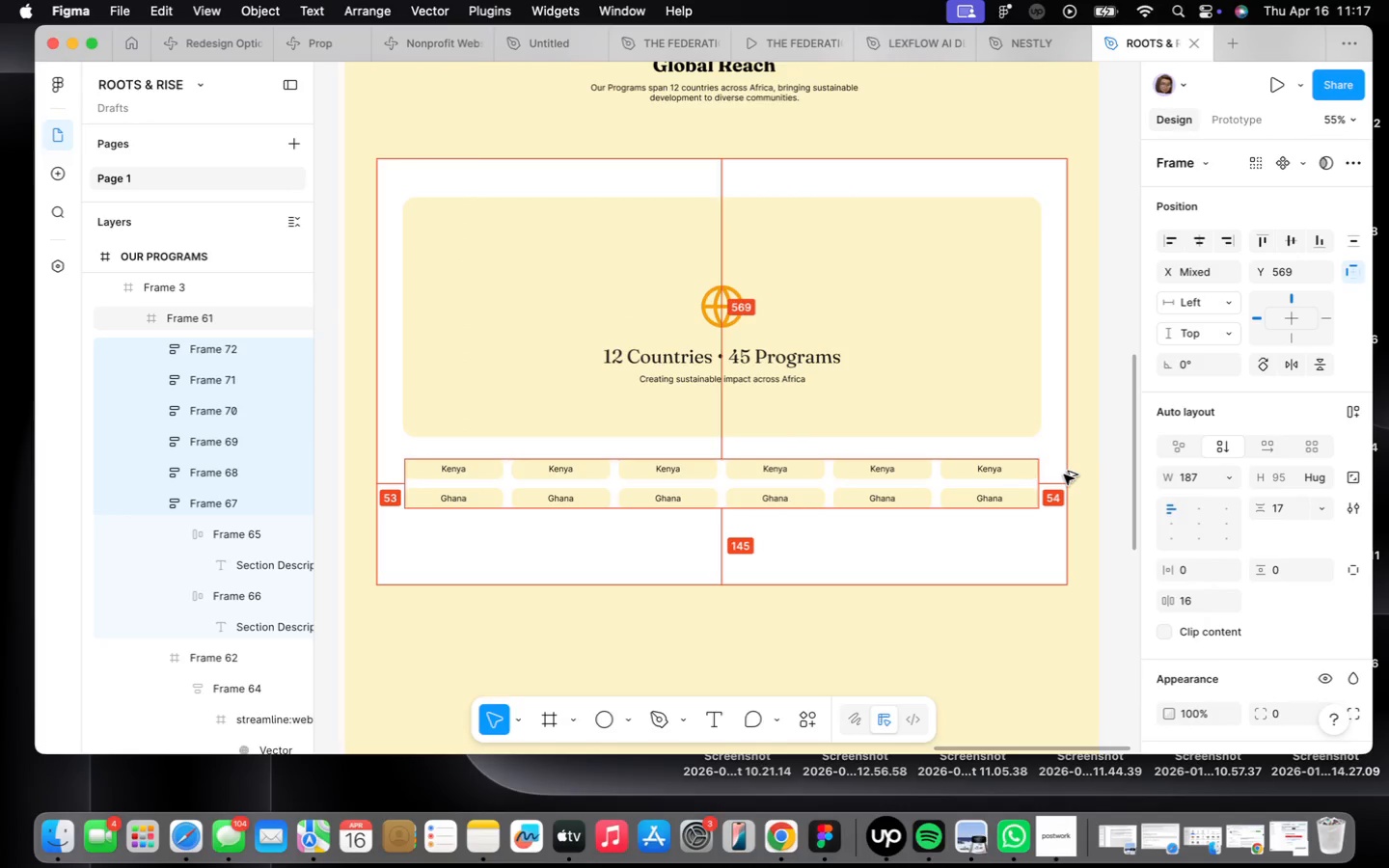 
key(Alt+ArrowLeft)
 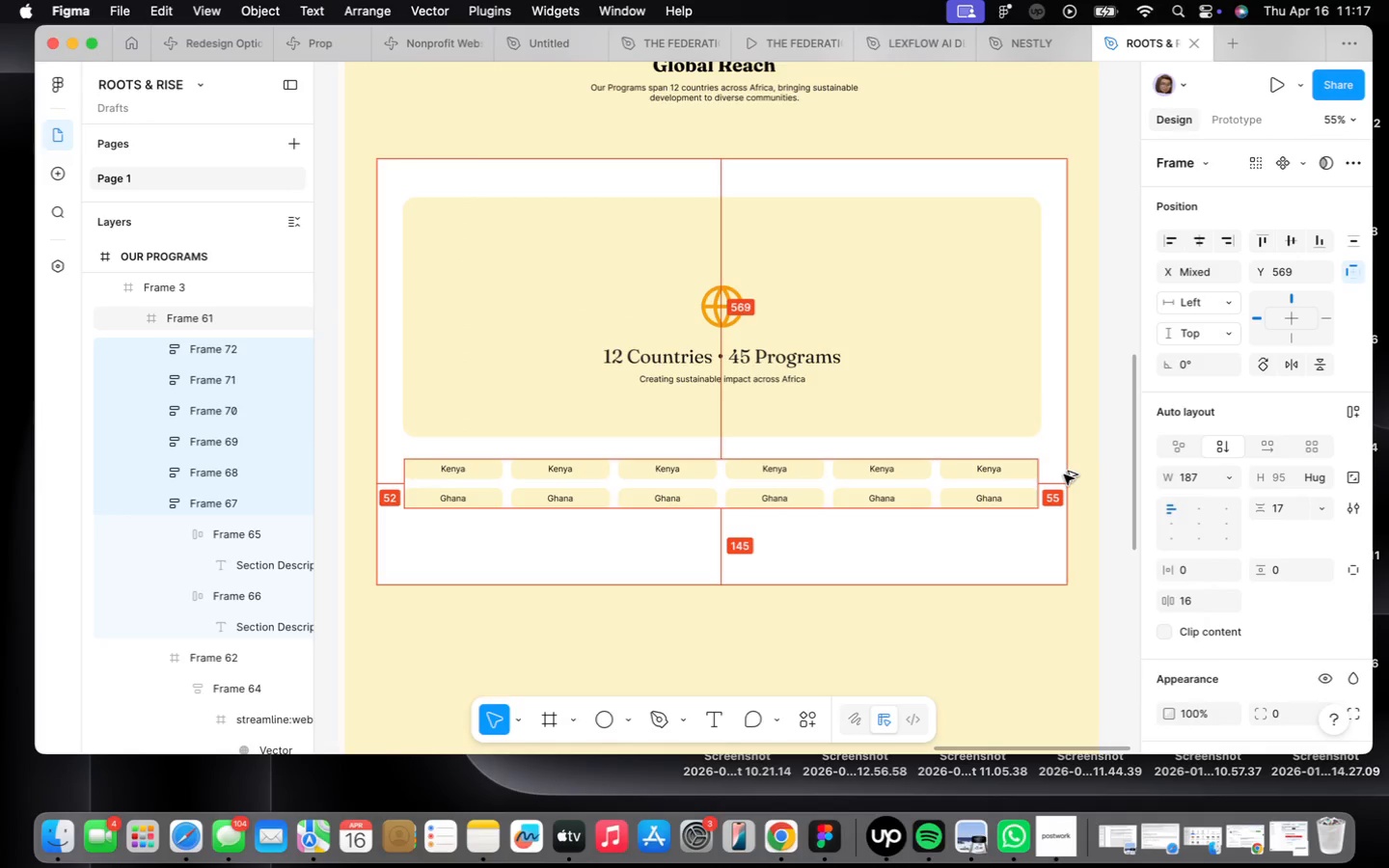 
key(Alt+ArrowLeft)
 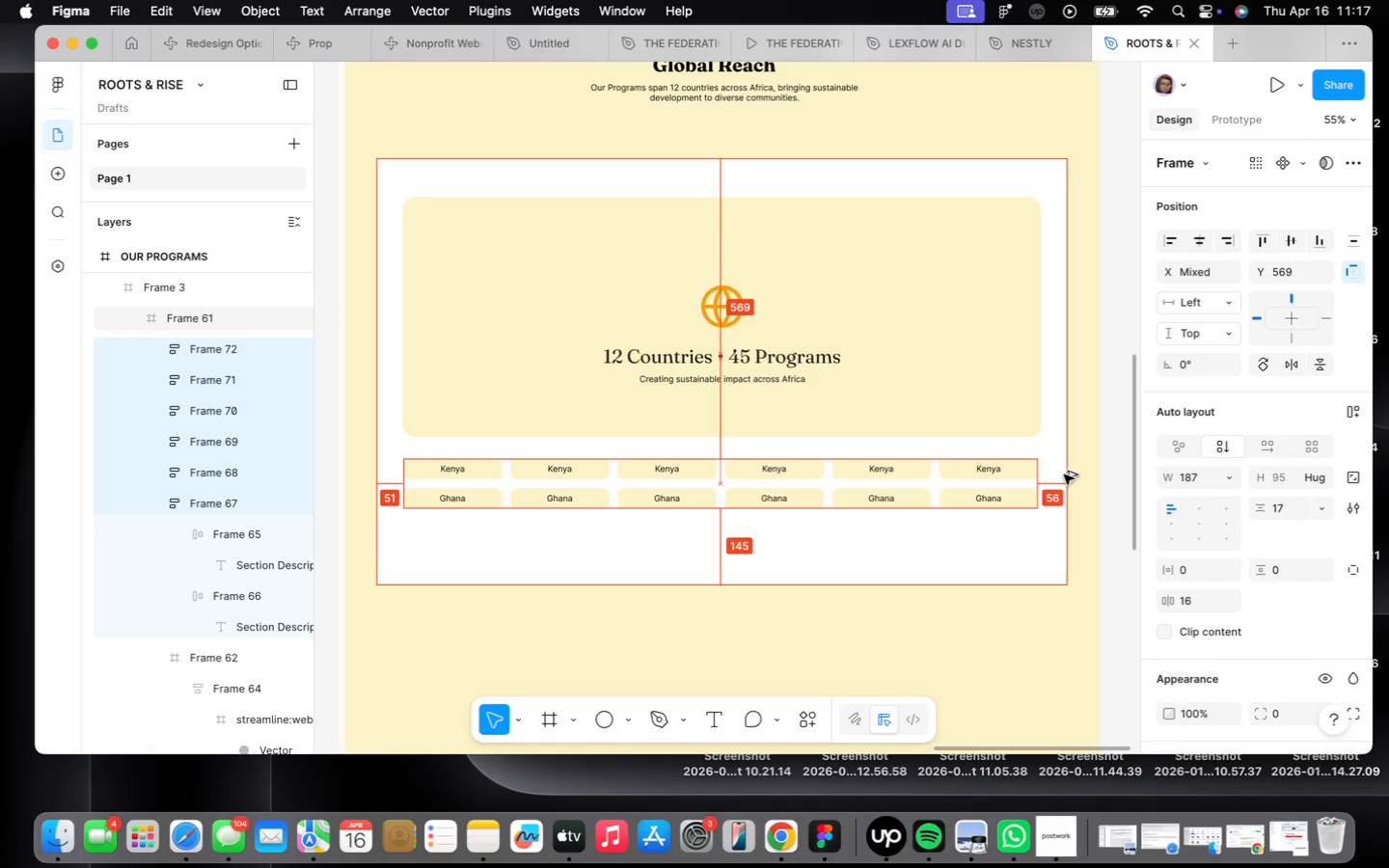 
key(Alt+ArrowLeft)
 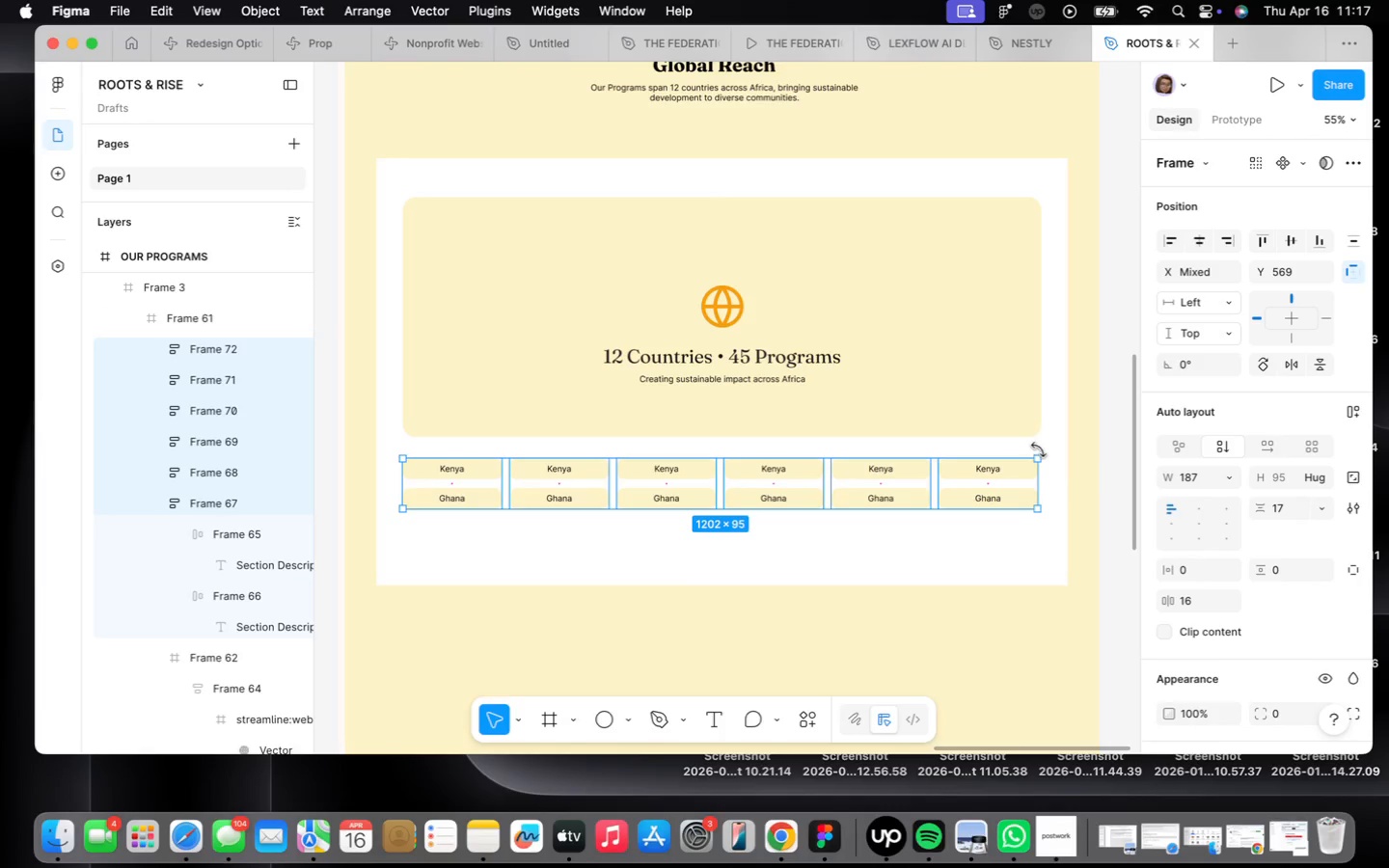 
left_click([1043, 419])
 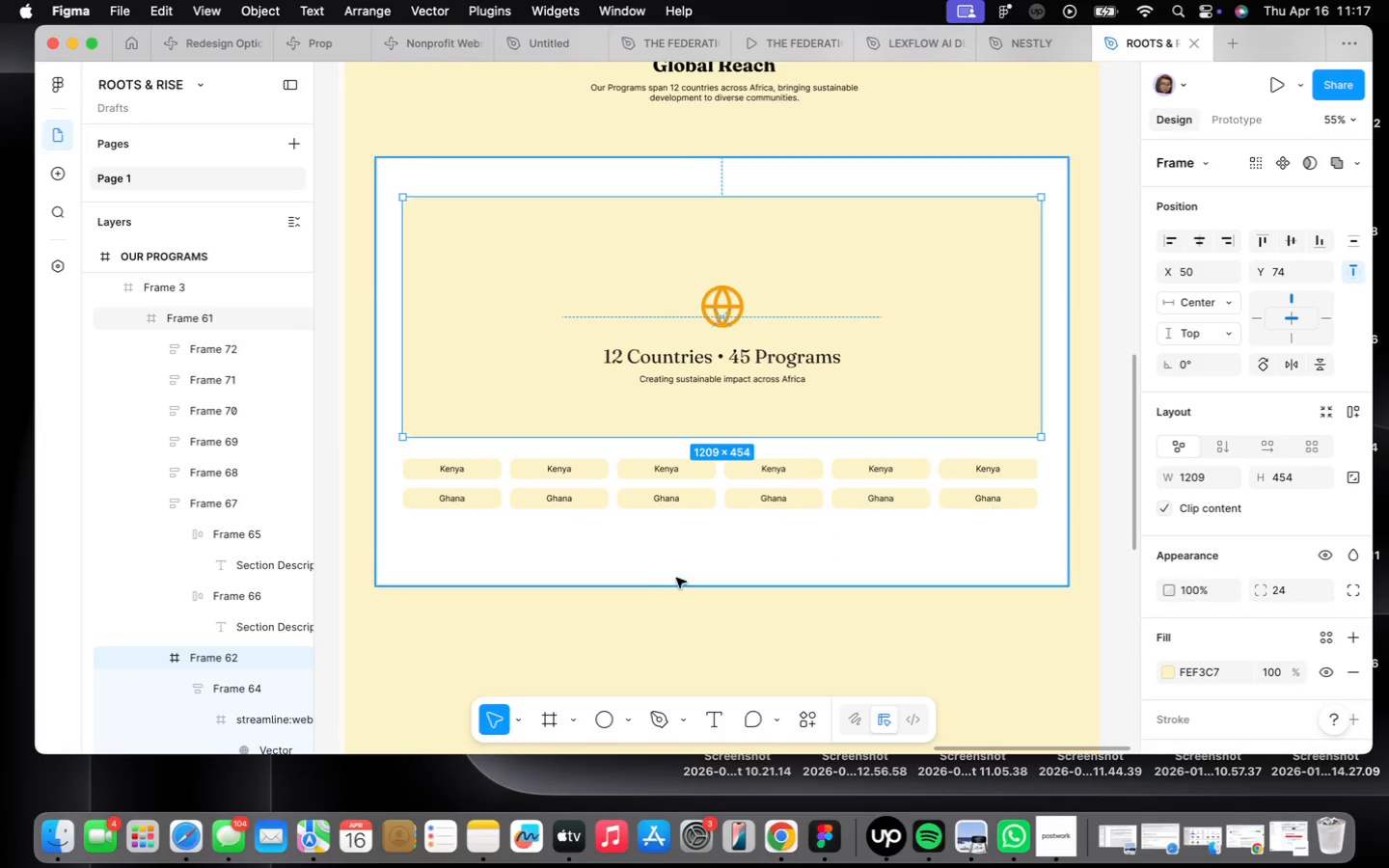 
scroll: coordinate [445, 508], scroll_direction: up, amount: 18.0
 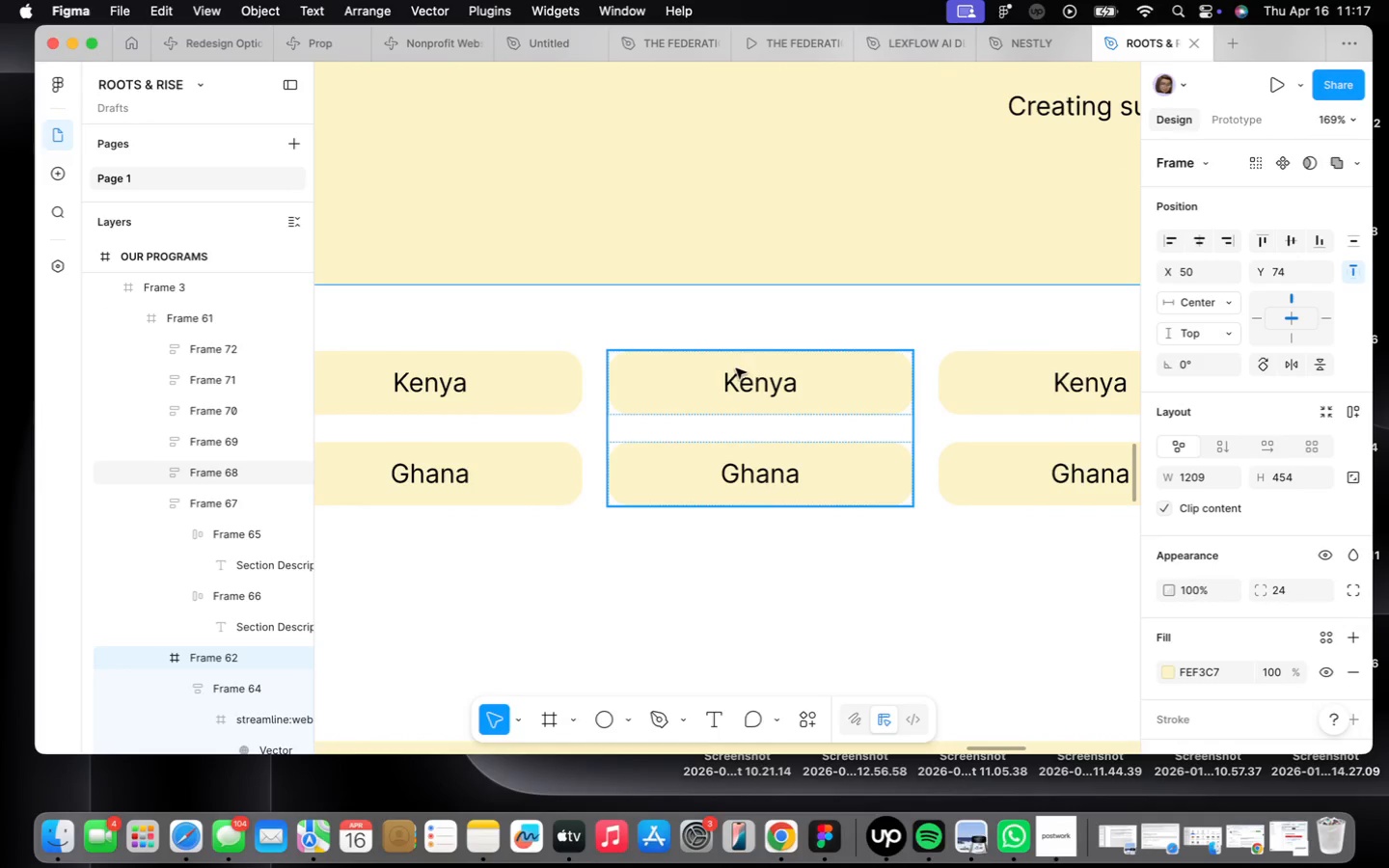 
left_click([736, 374])
 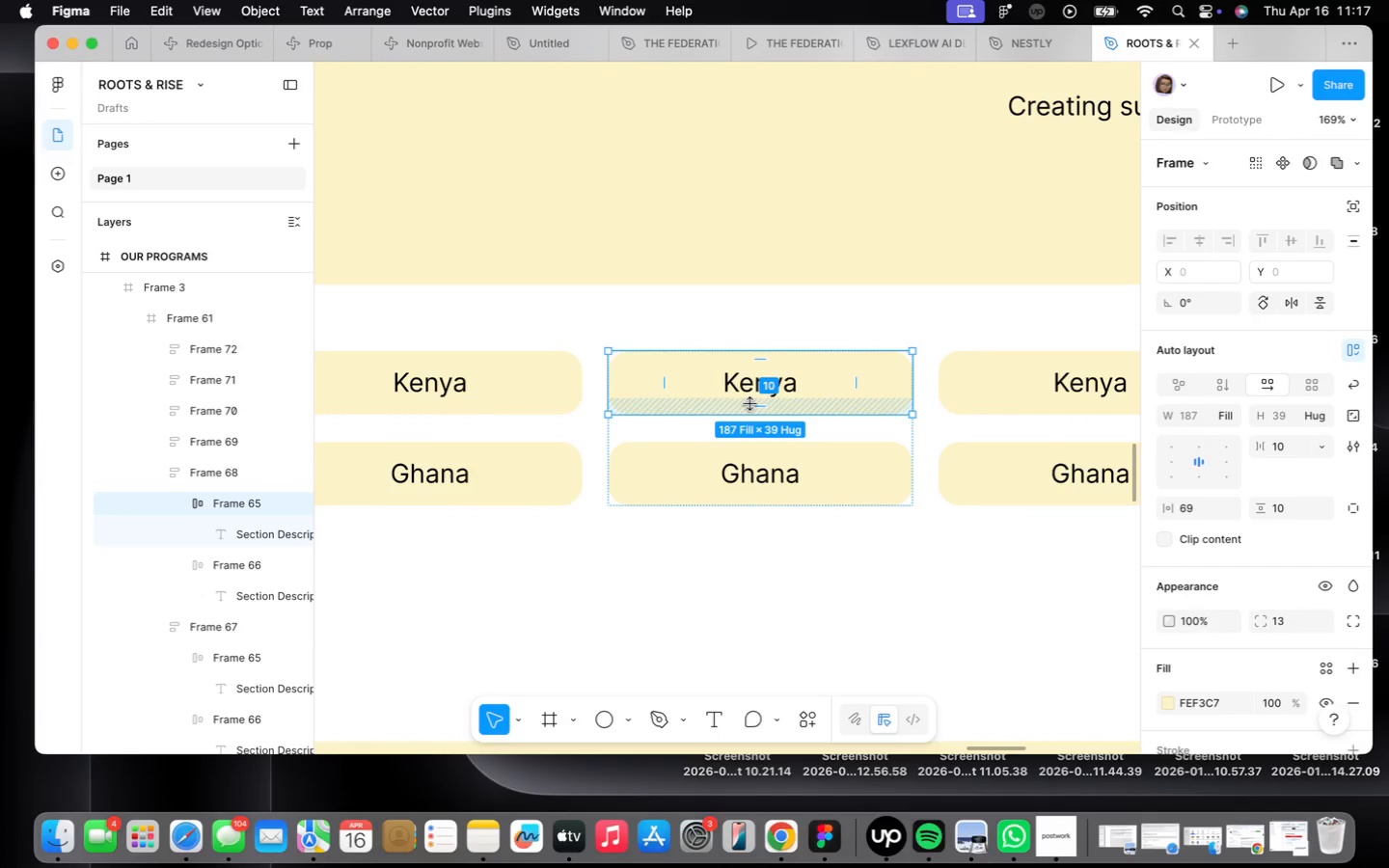 
double_click([771, 379])
 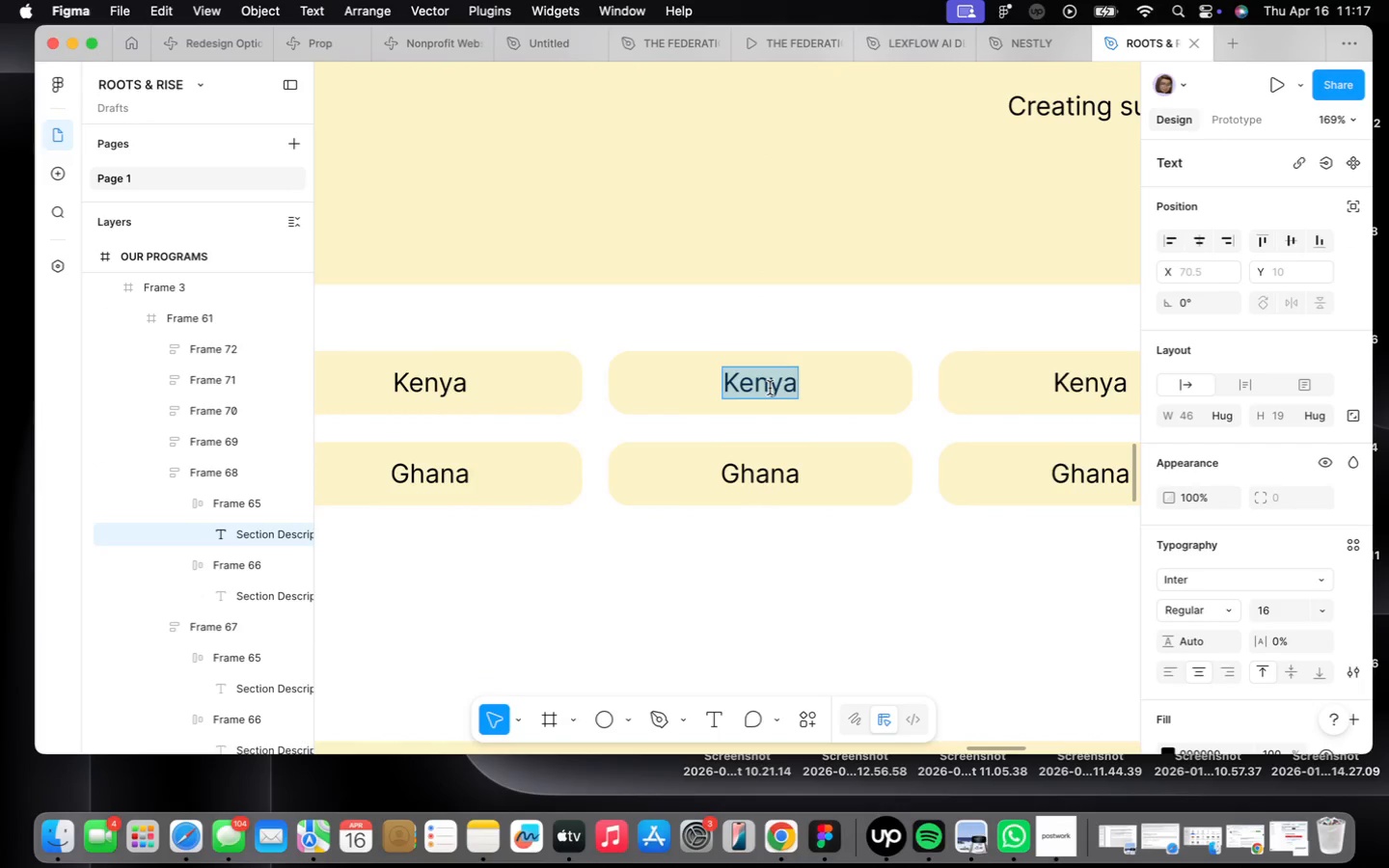 
type(Nigeria)
 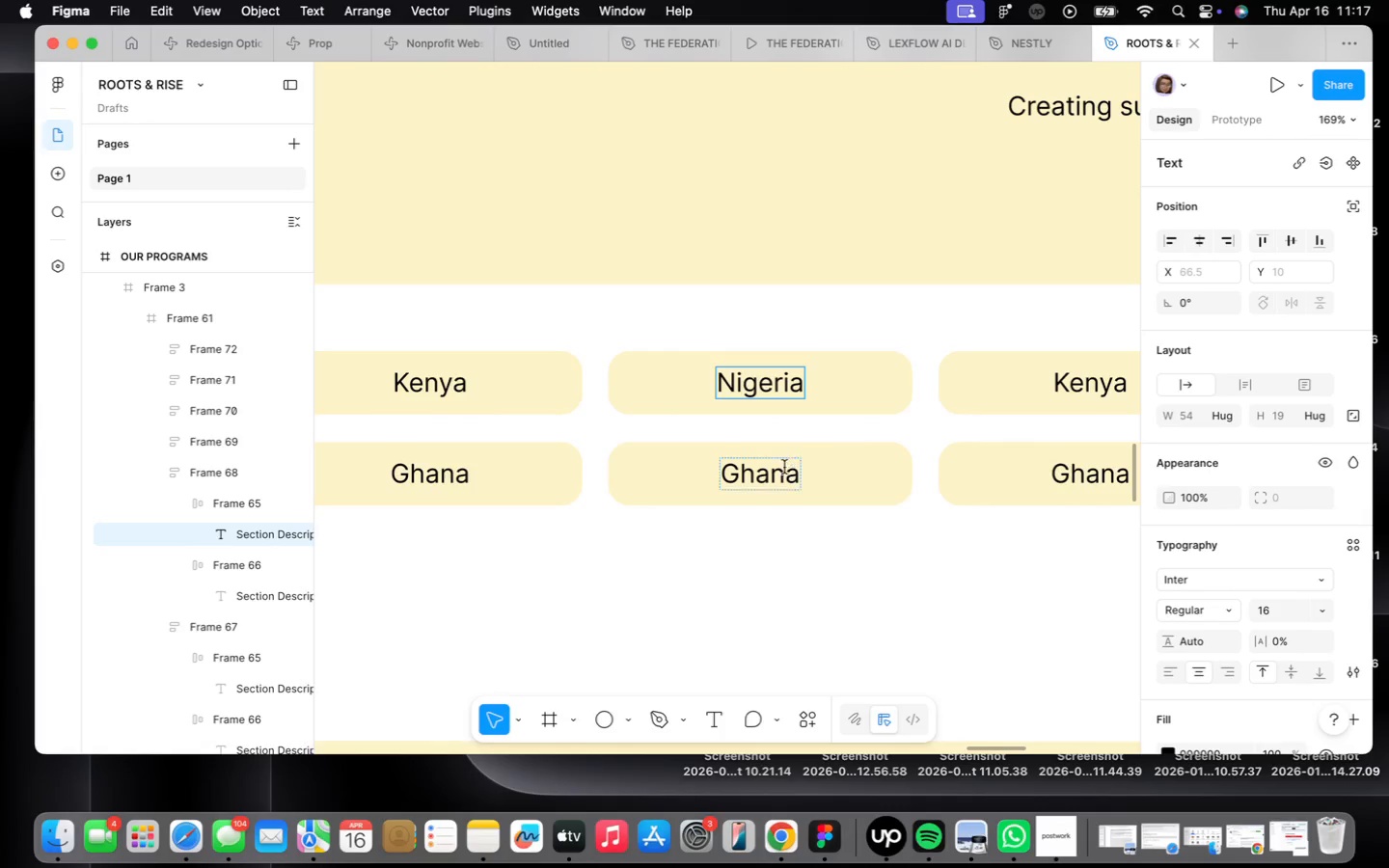 
double_click([782, 470])
 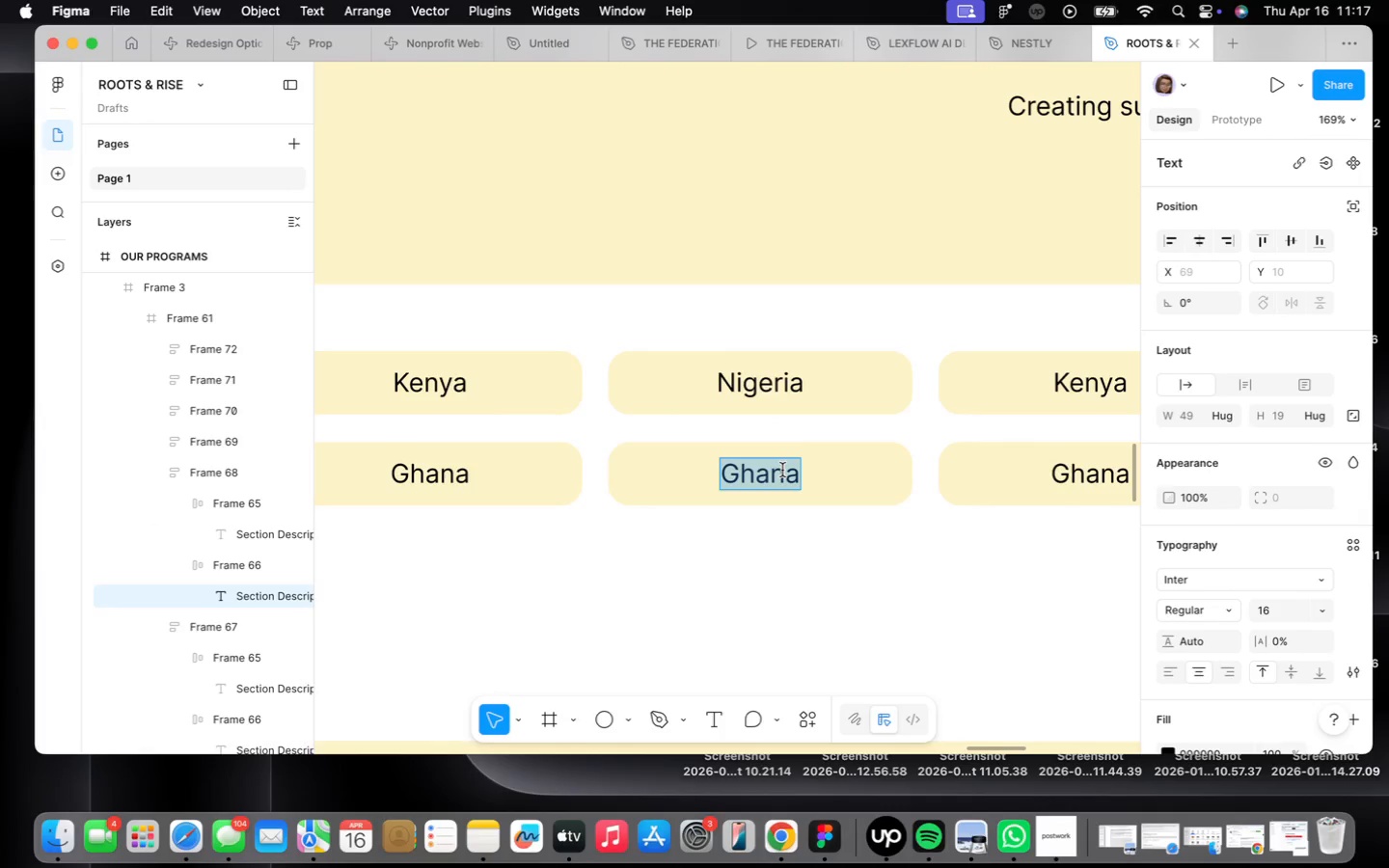 
type(Tanzania)
 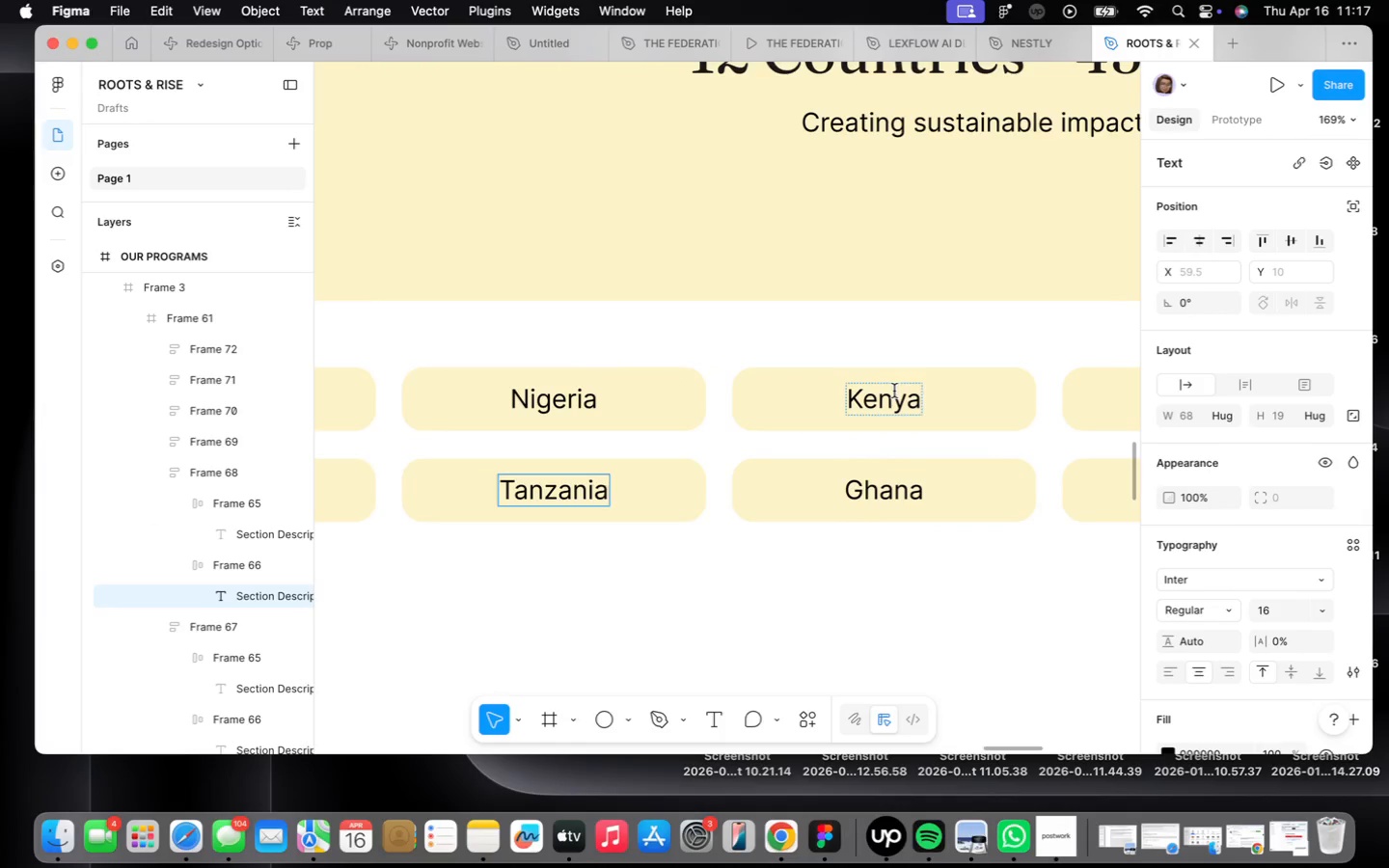 
double_click([875, 394])
 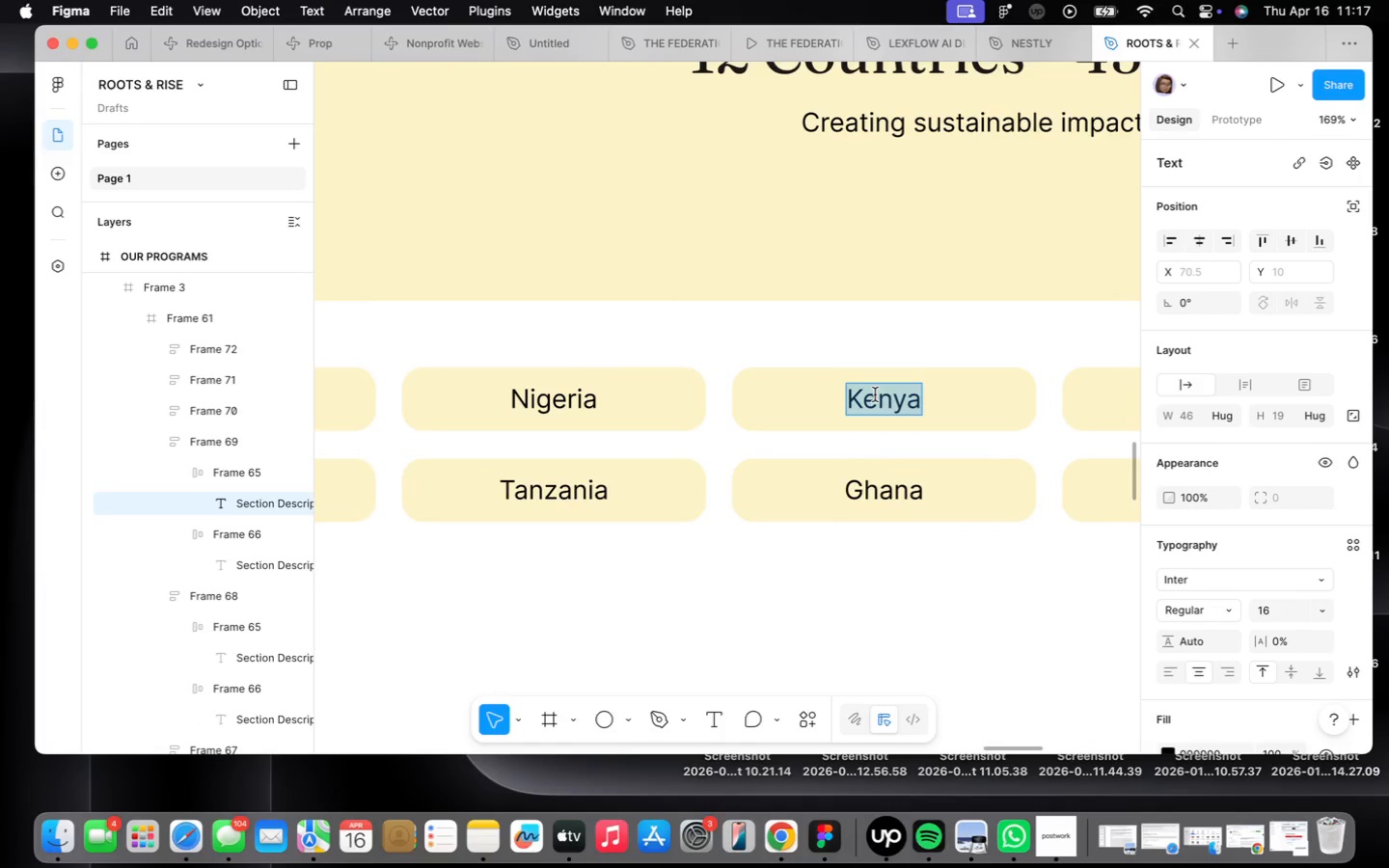 
triple_click([875, 394])
 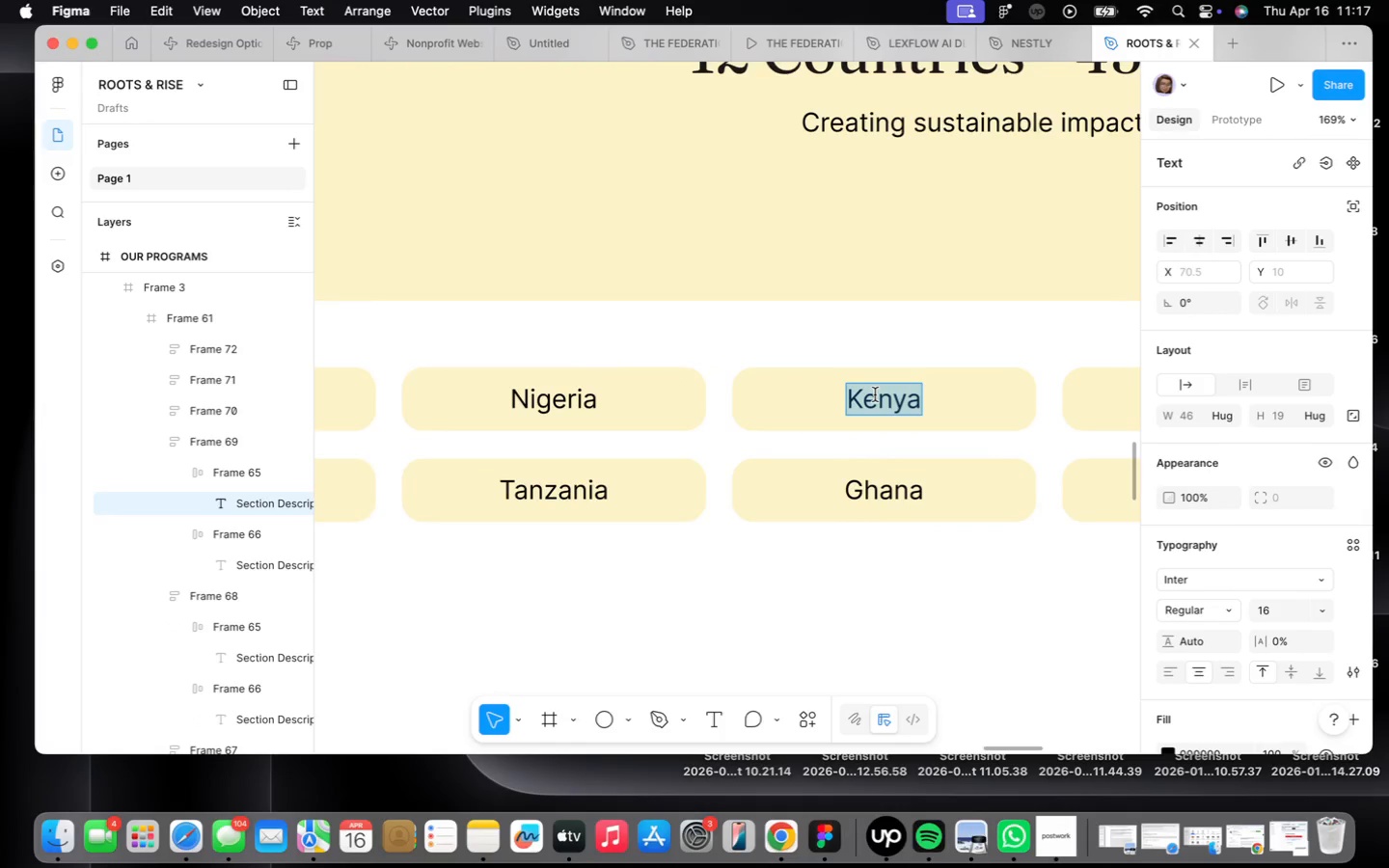 
type(Uganda)
 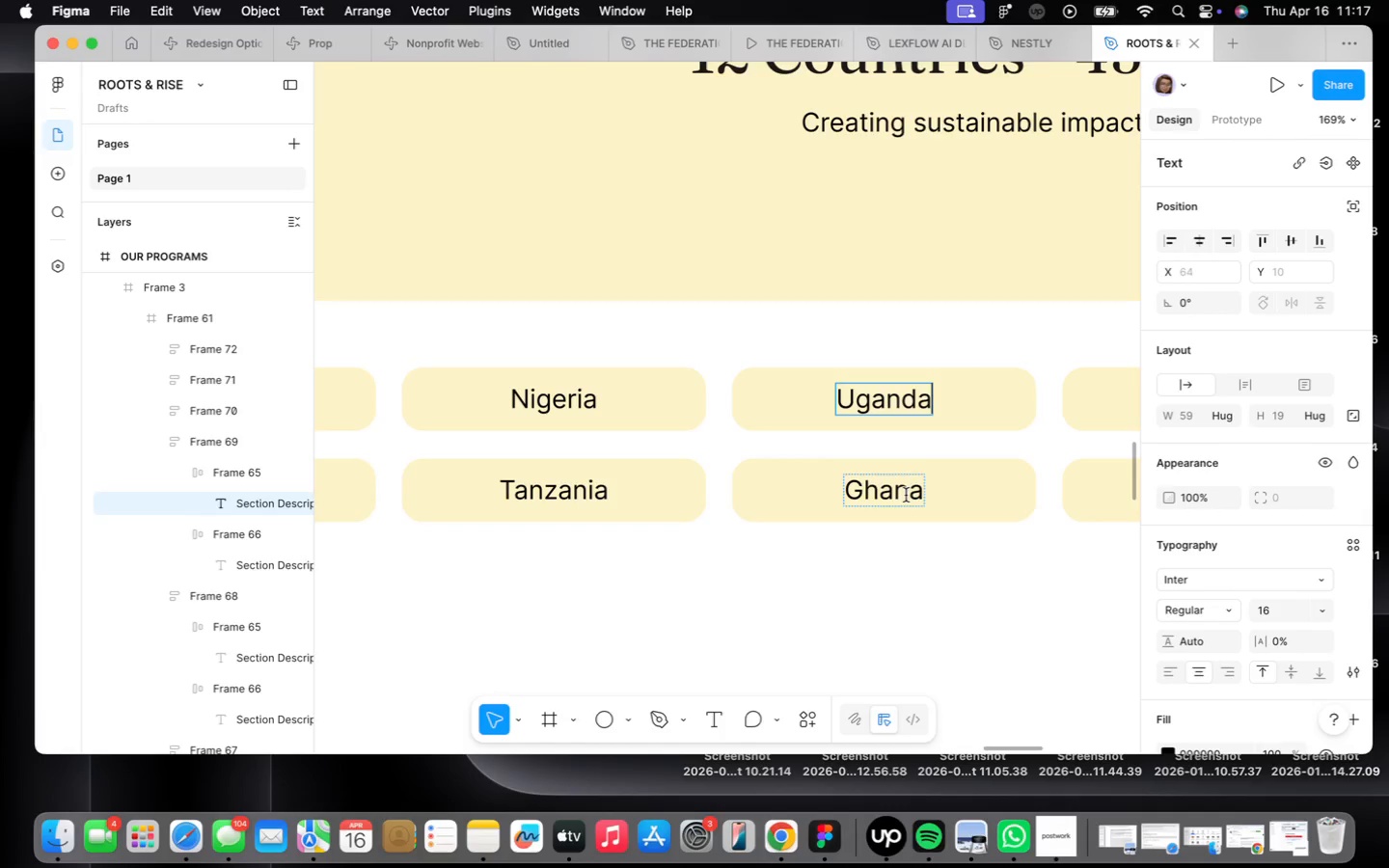 
key(CapsLock)
 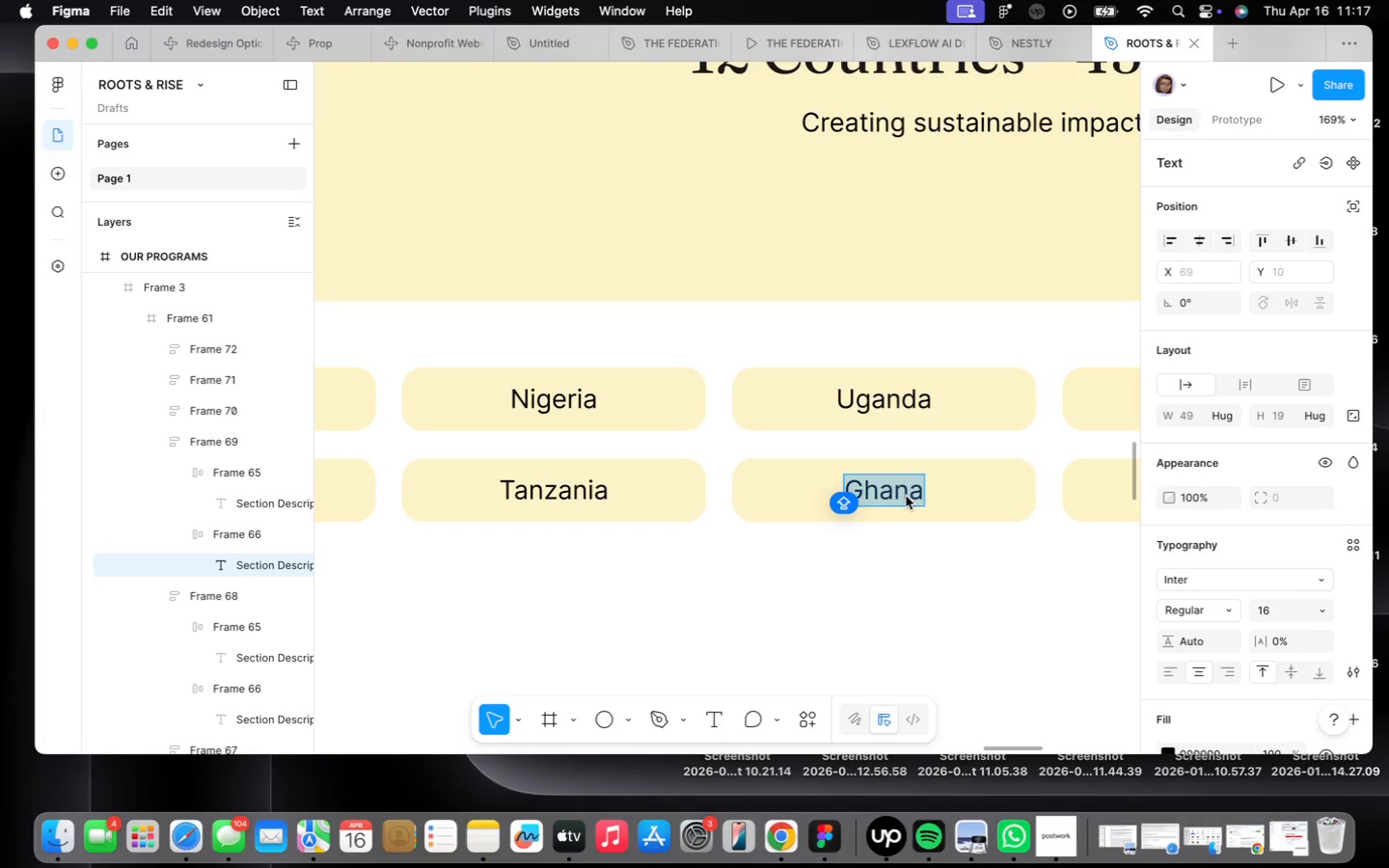 
wait(8.68)
 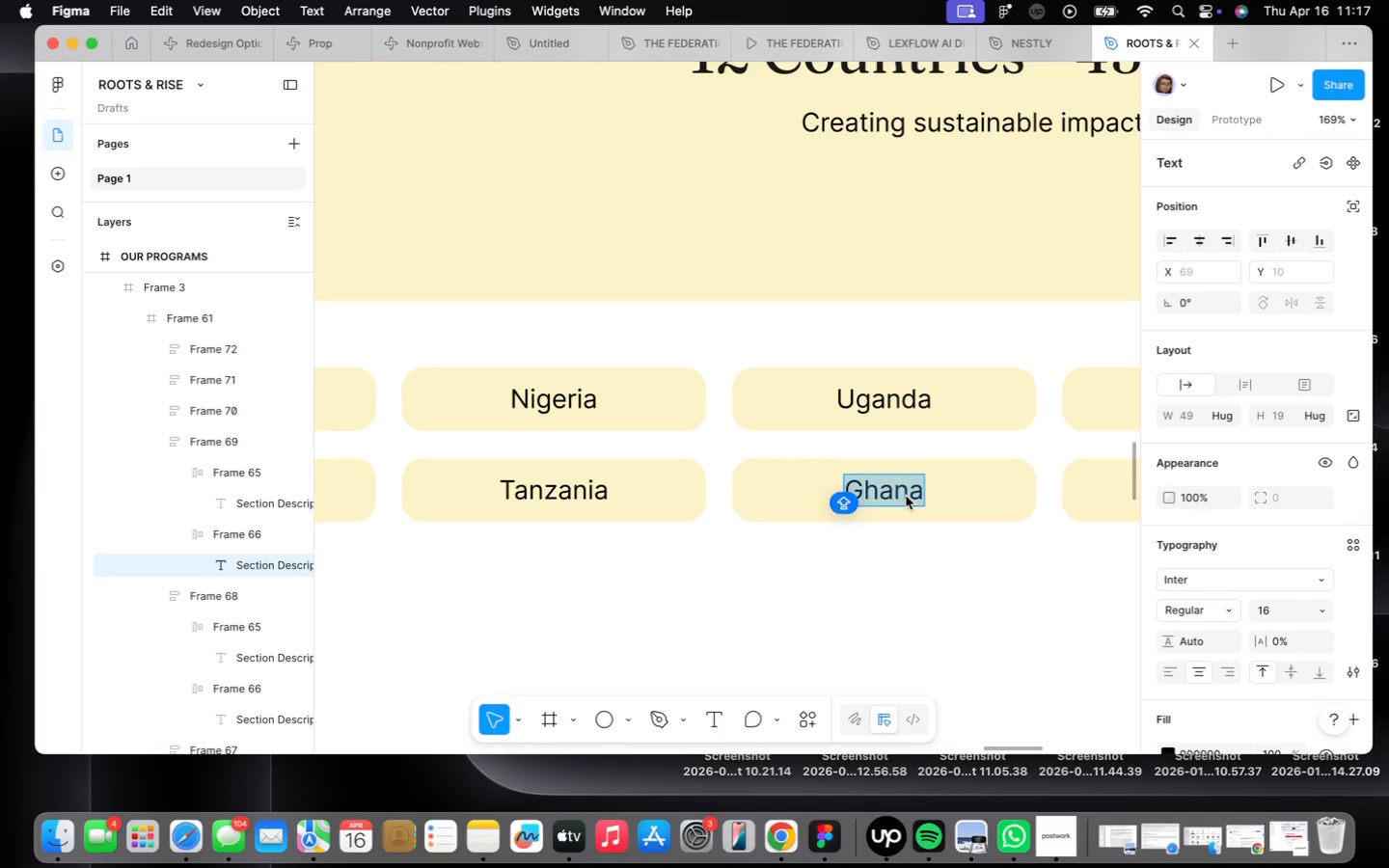 
type(Ethiopia)
 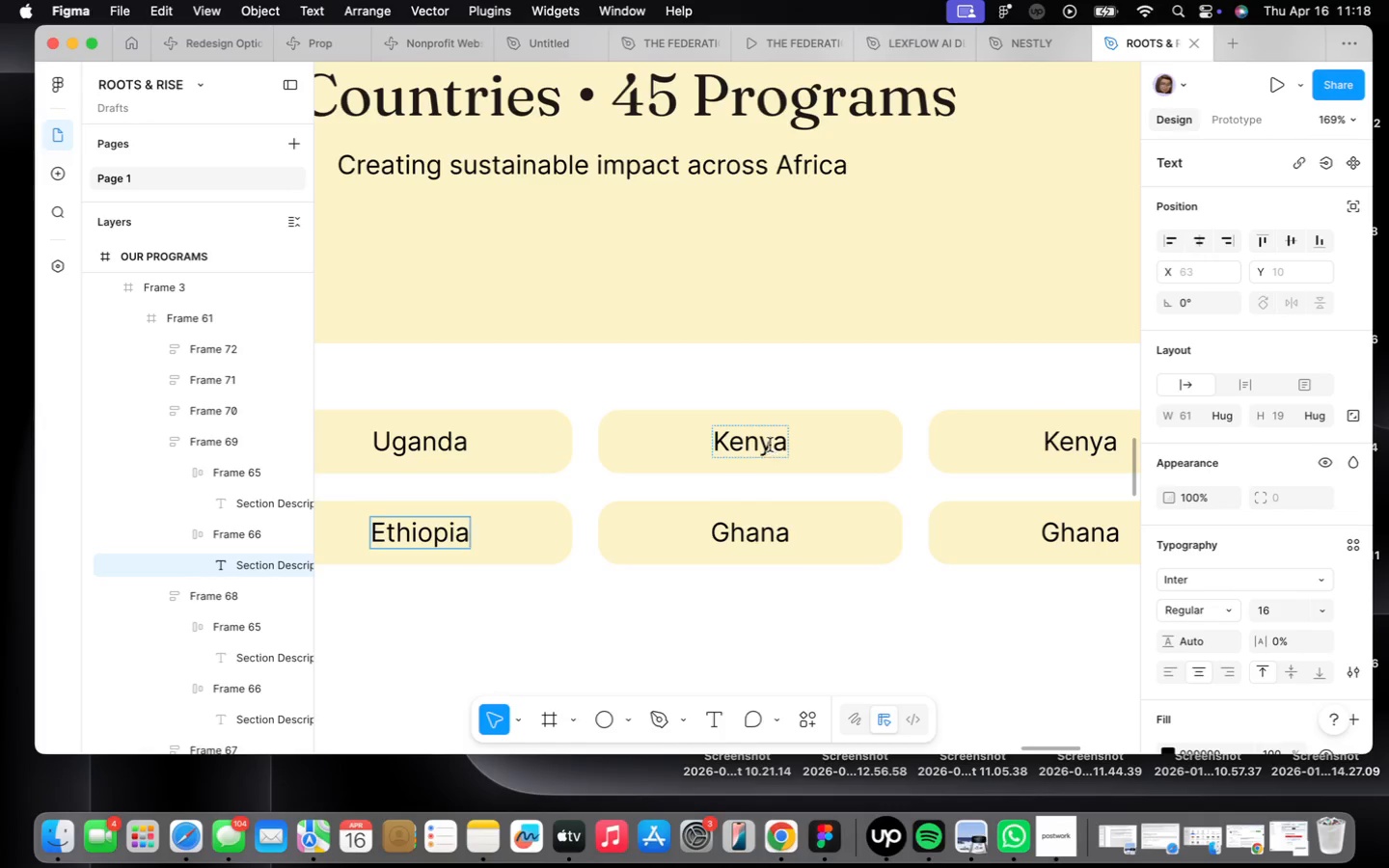 
wait(7.45)
 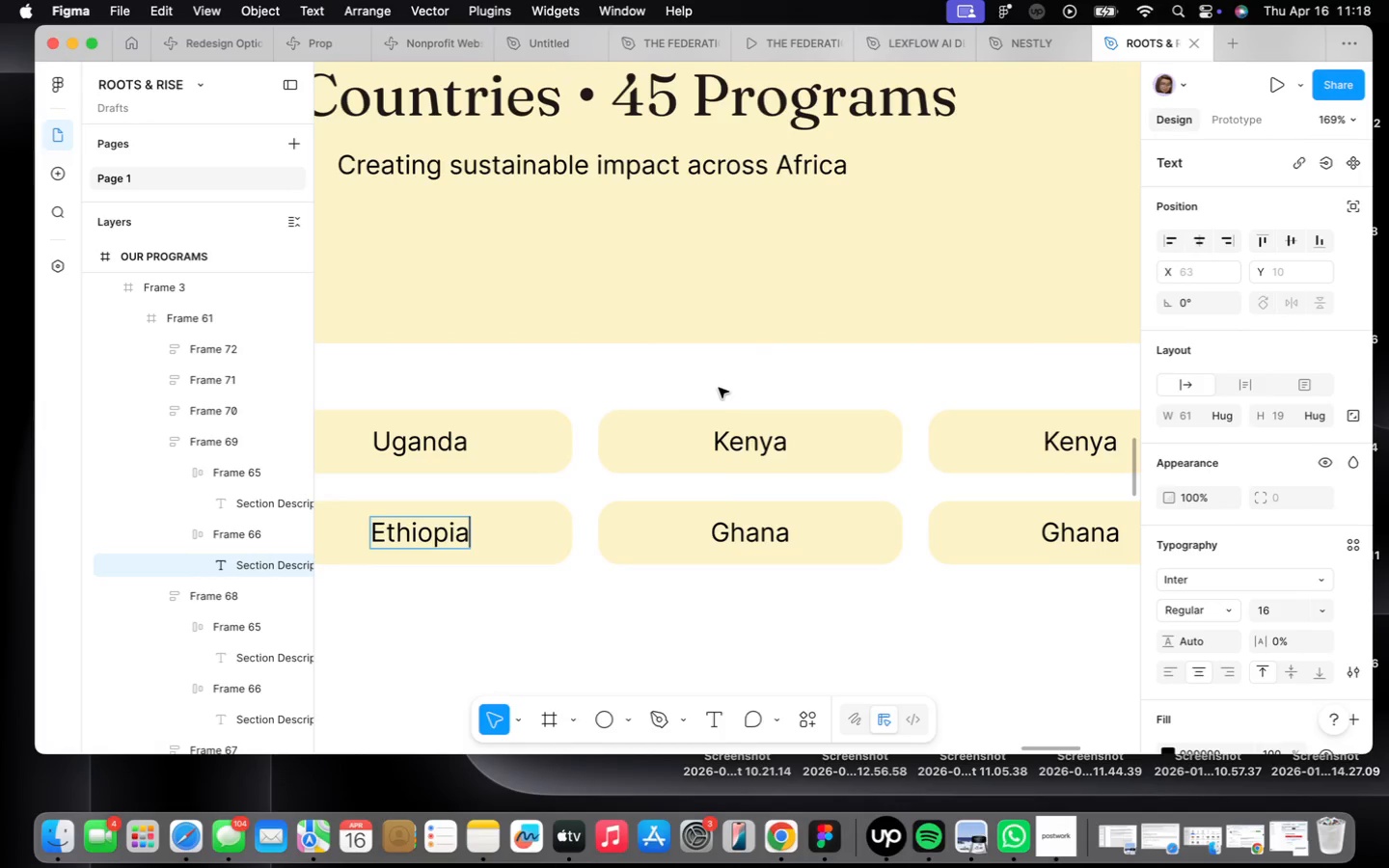 
type(Rwanda)
 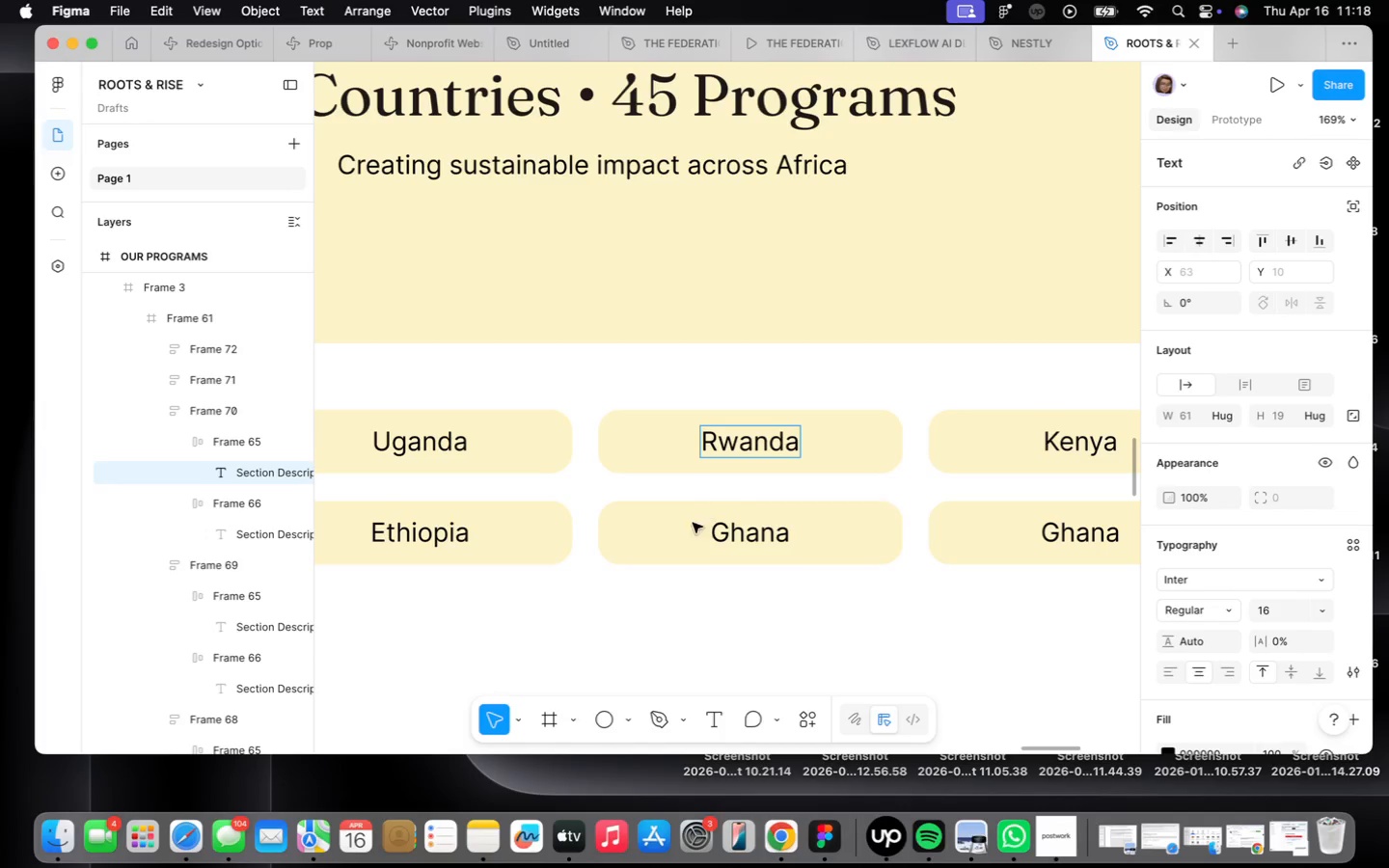 
double_click([739, 538])
 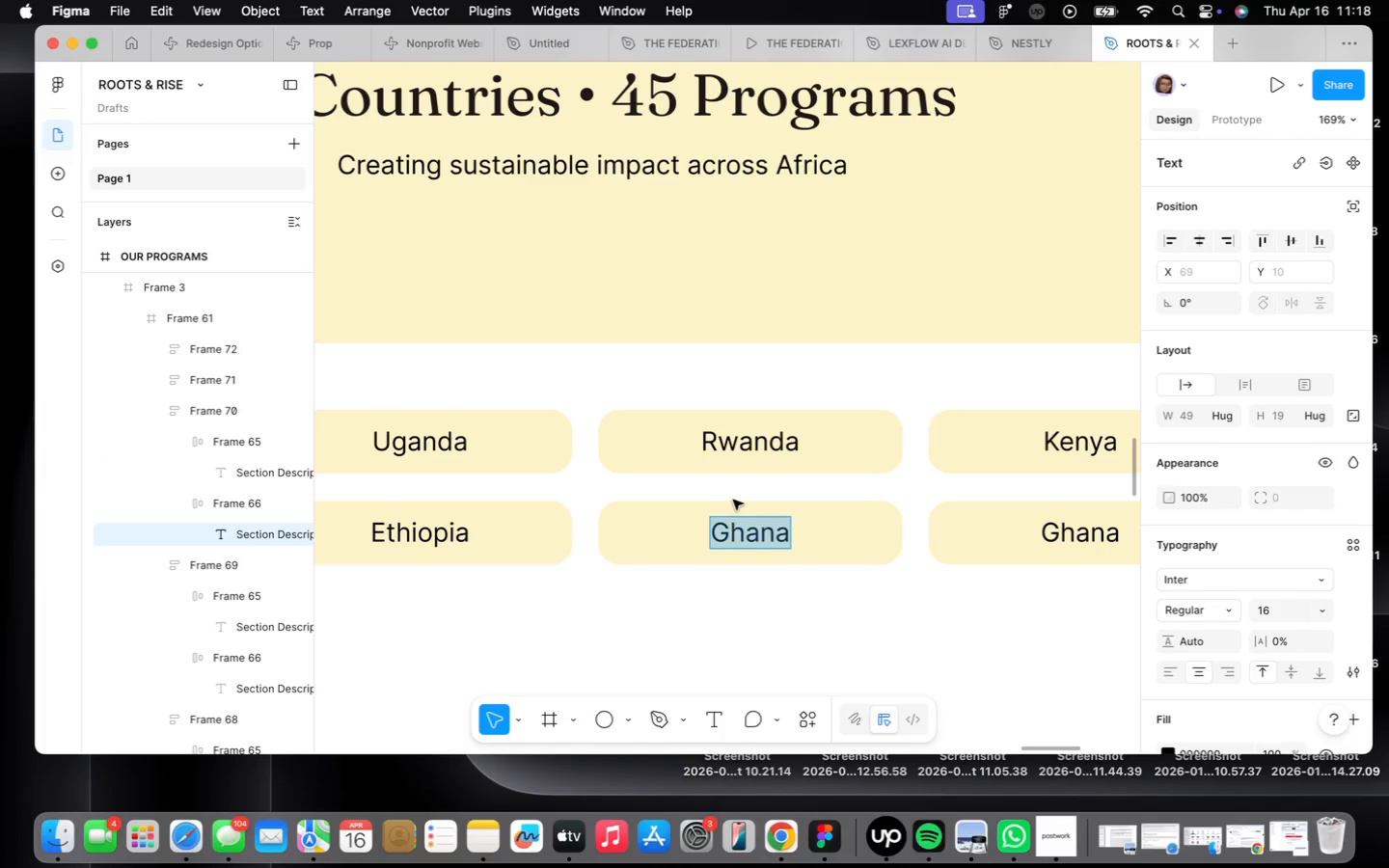 
key(CapsLock)
 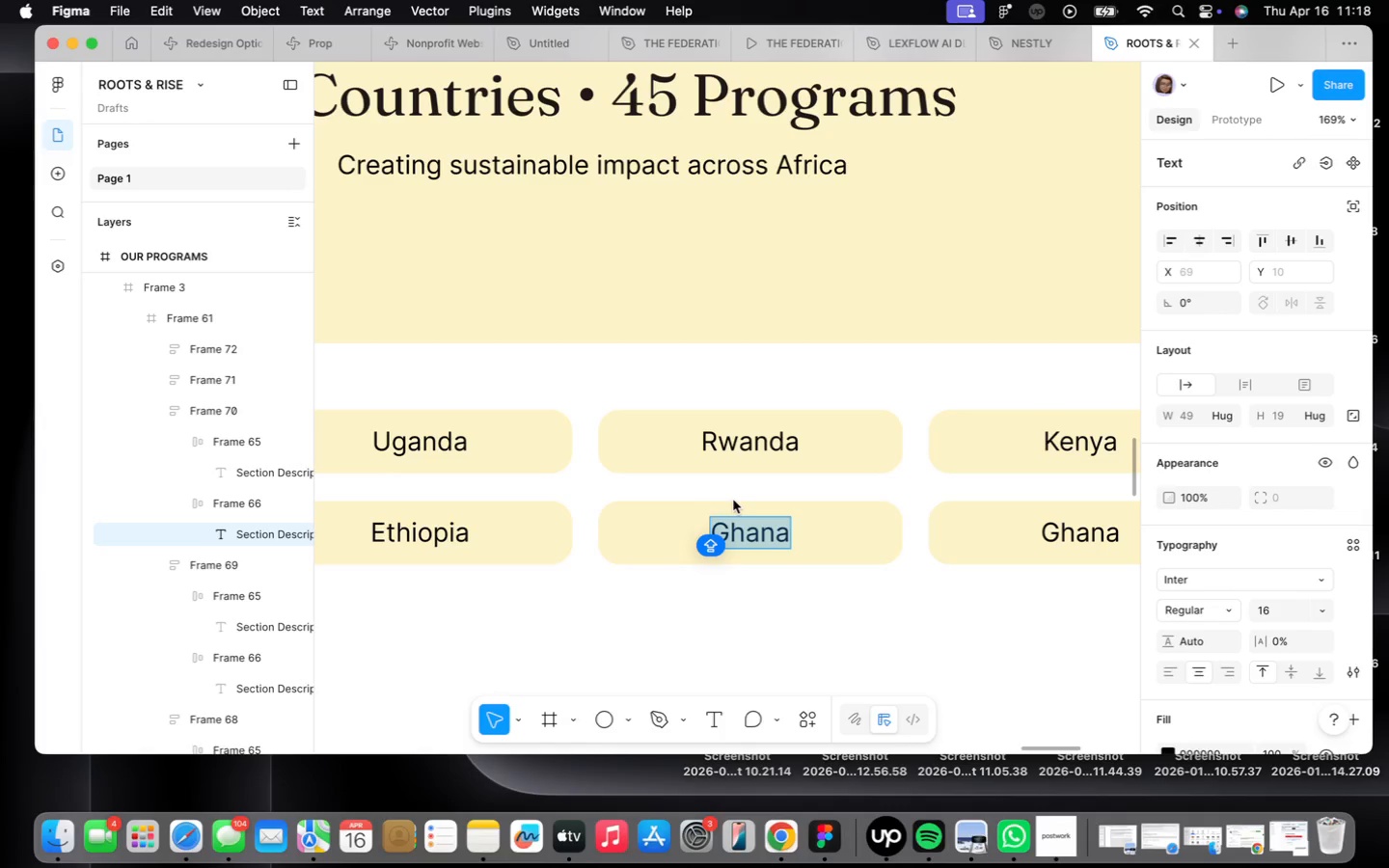 
type(Sudan)
 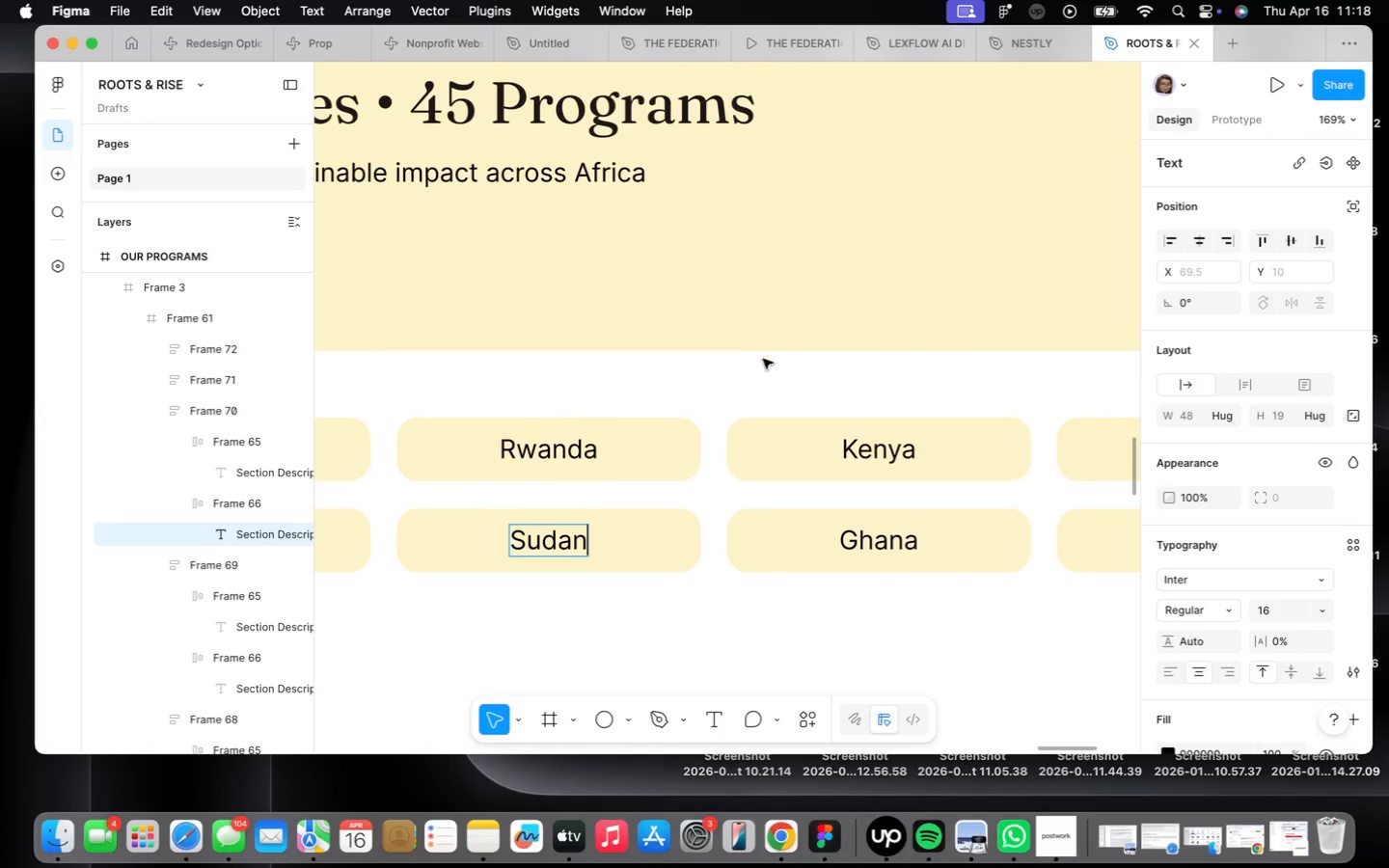 
double_click([881, 451])
 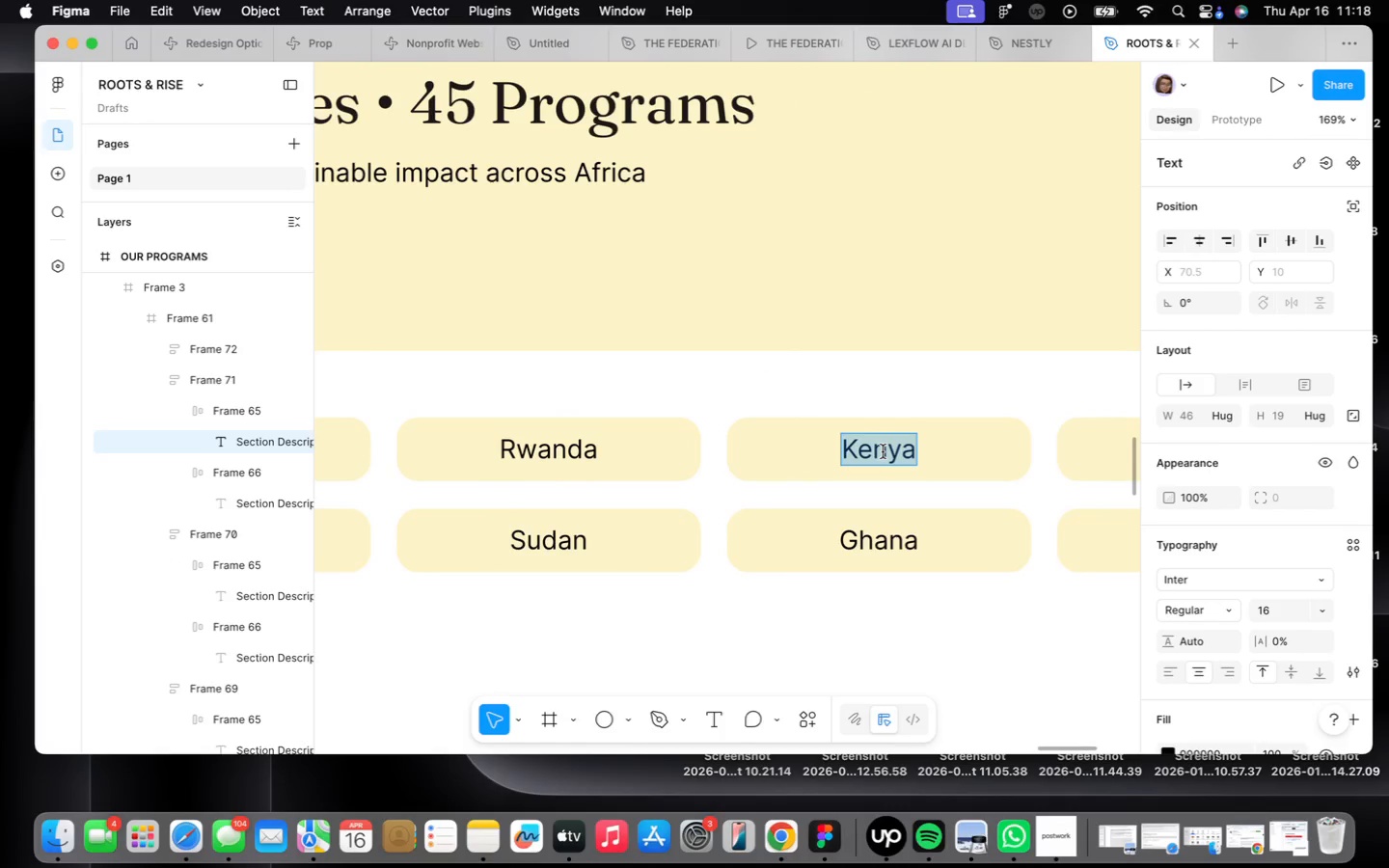 
type(Malawi)
 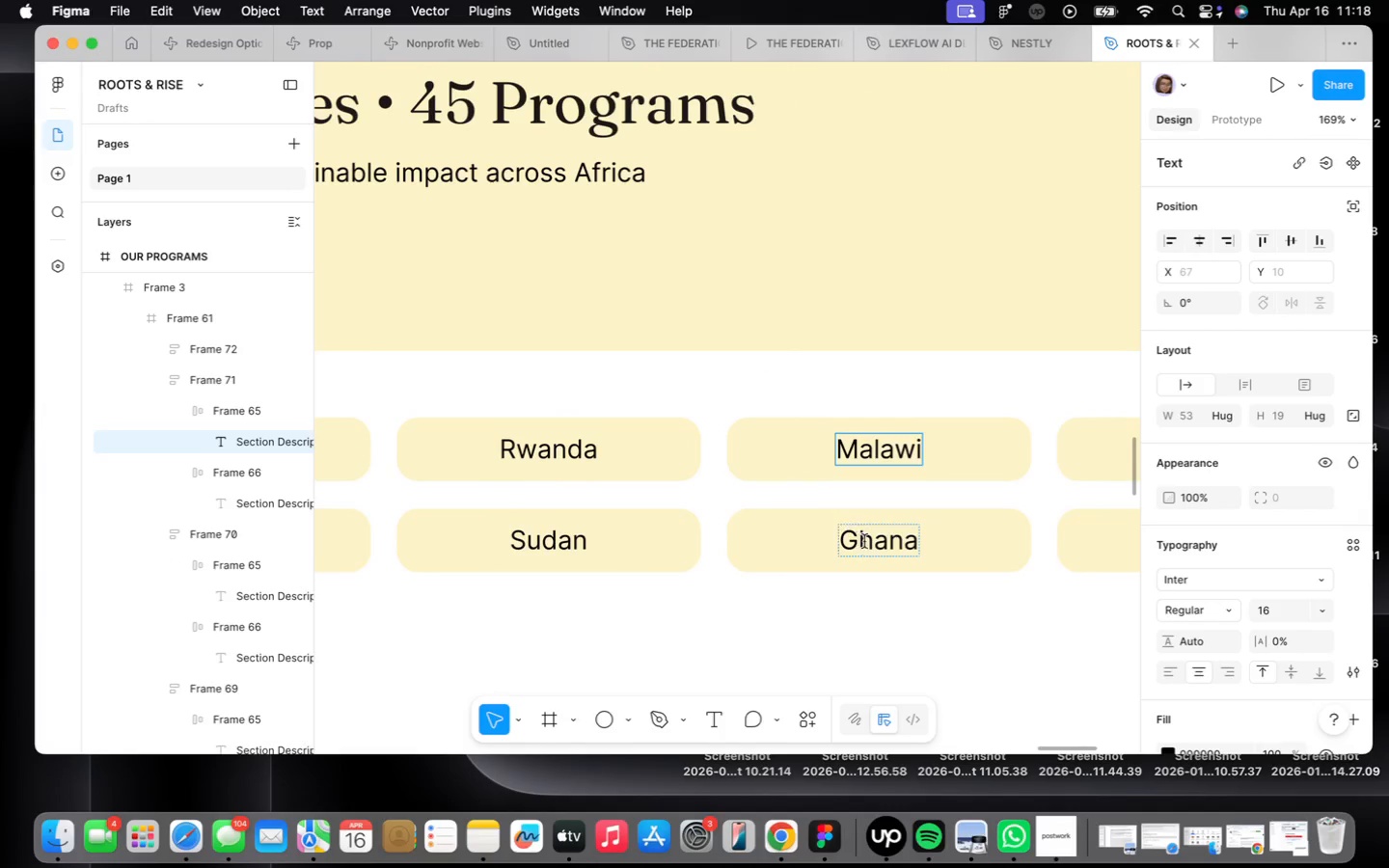 
double_click([870, 542])
 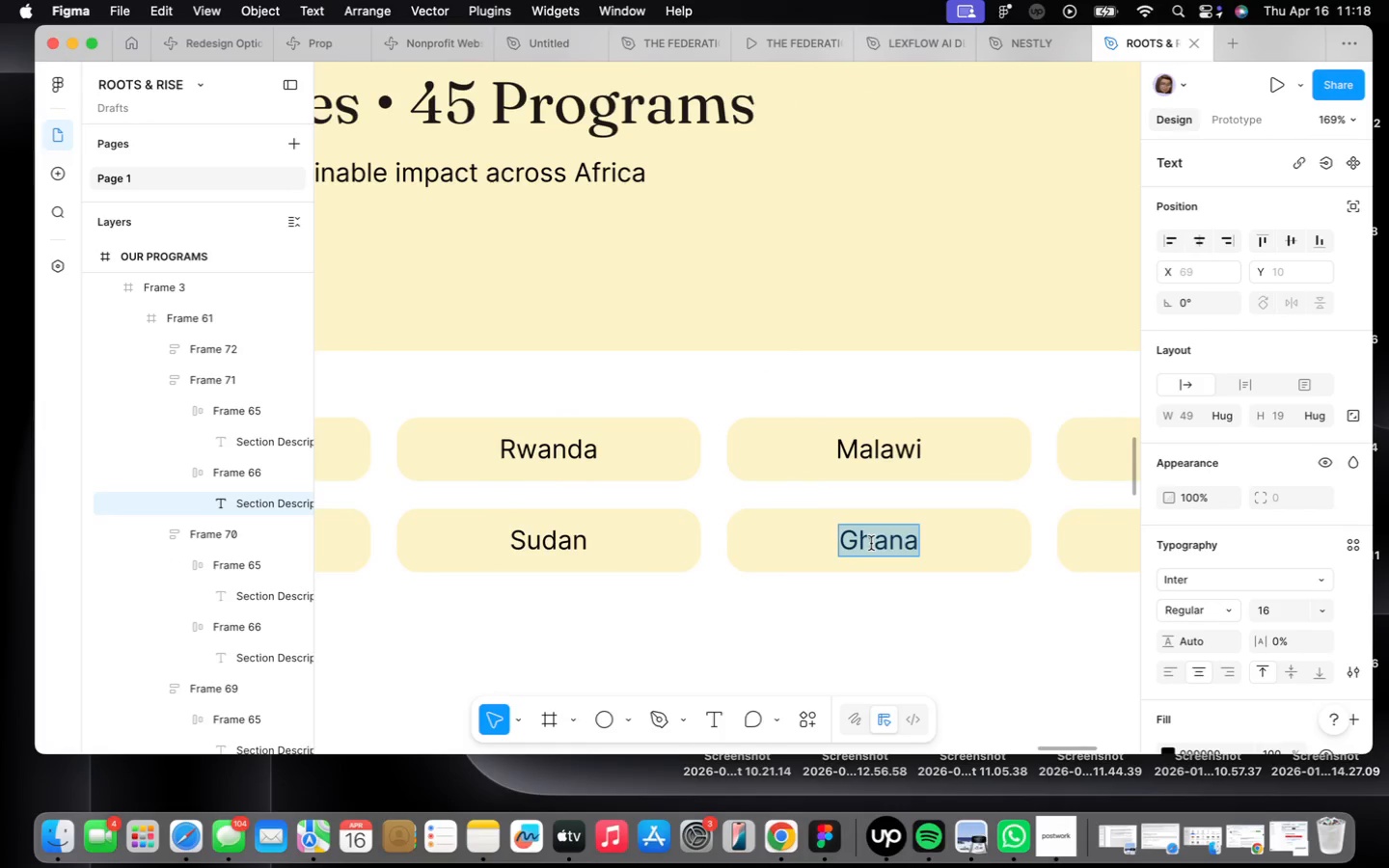 
type(Madagascar)
 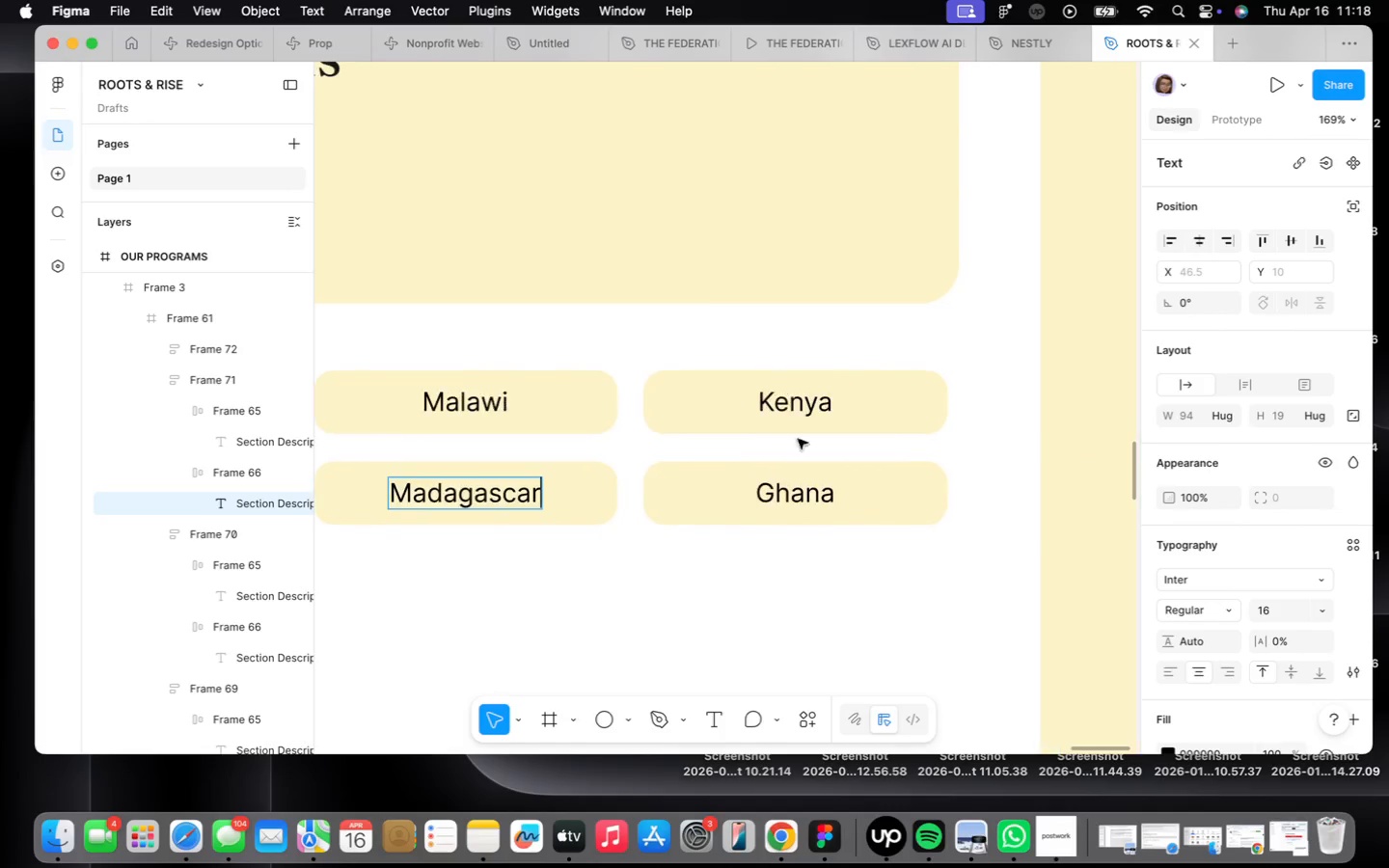 
double_click([799, 405])
 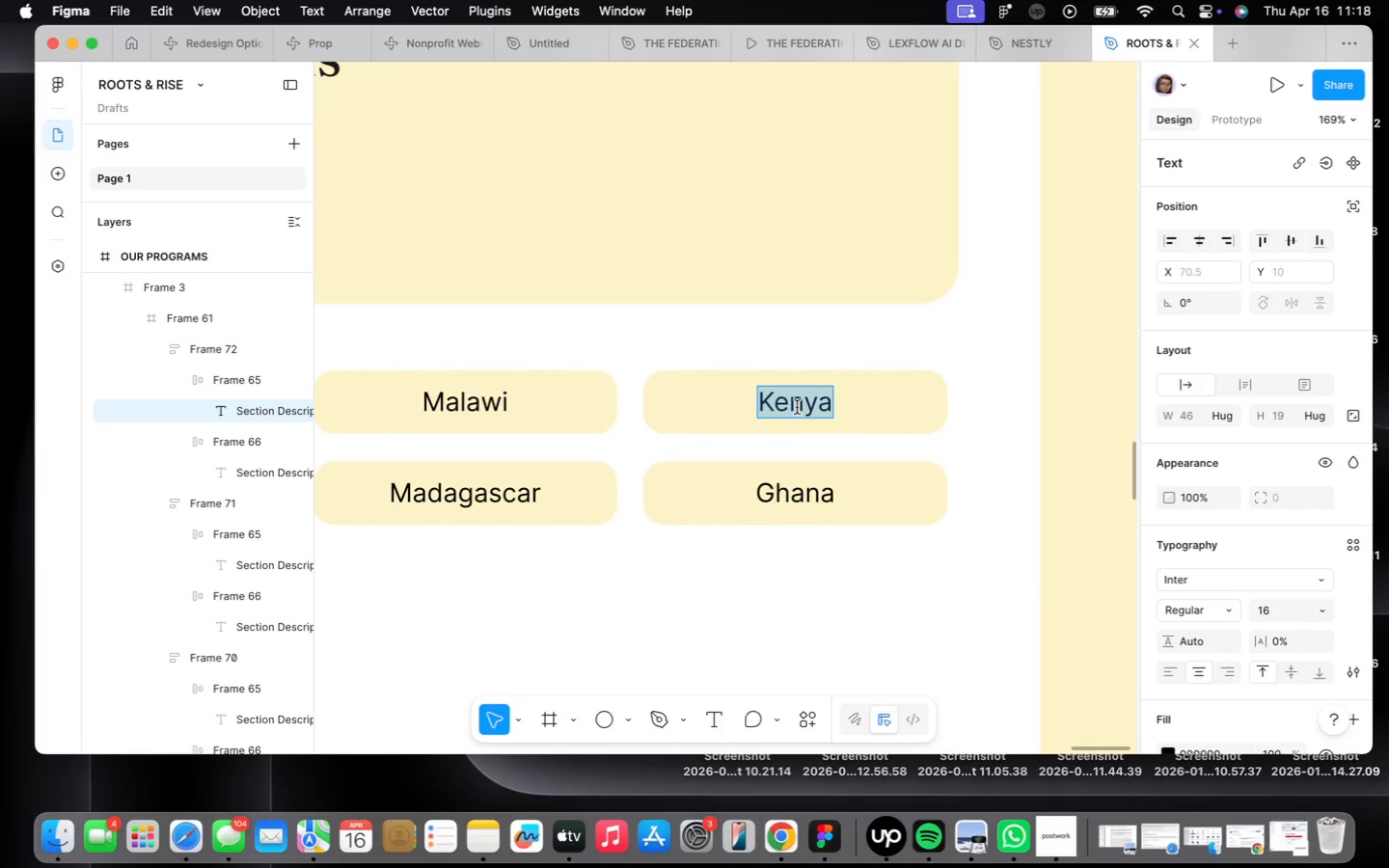 
type(Zambia)
 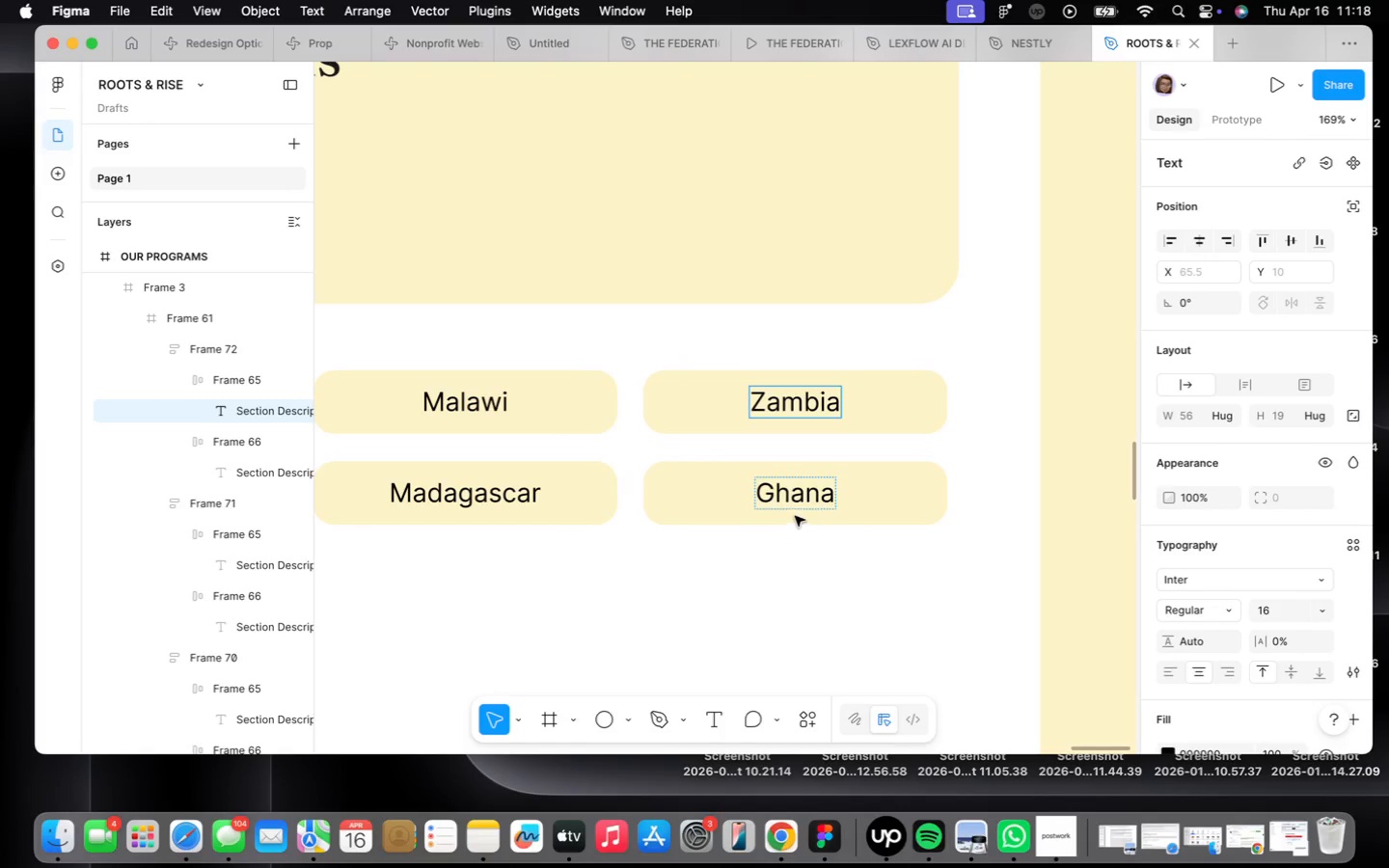 
double_click([797, 503])
 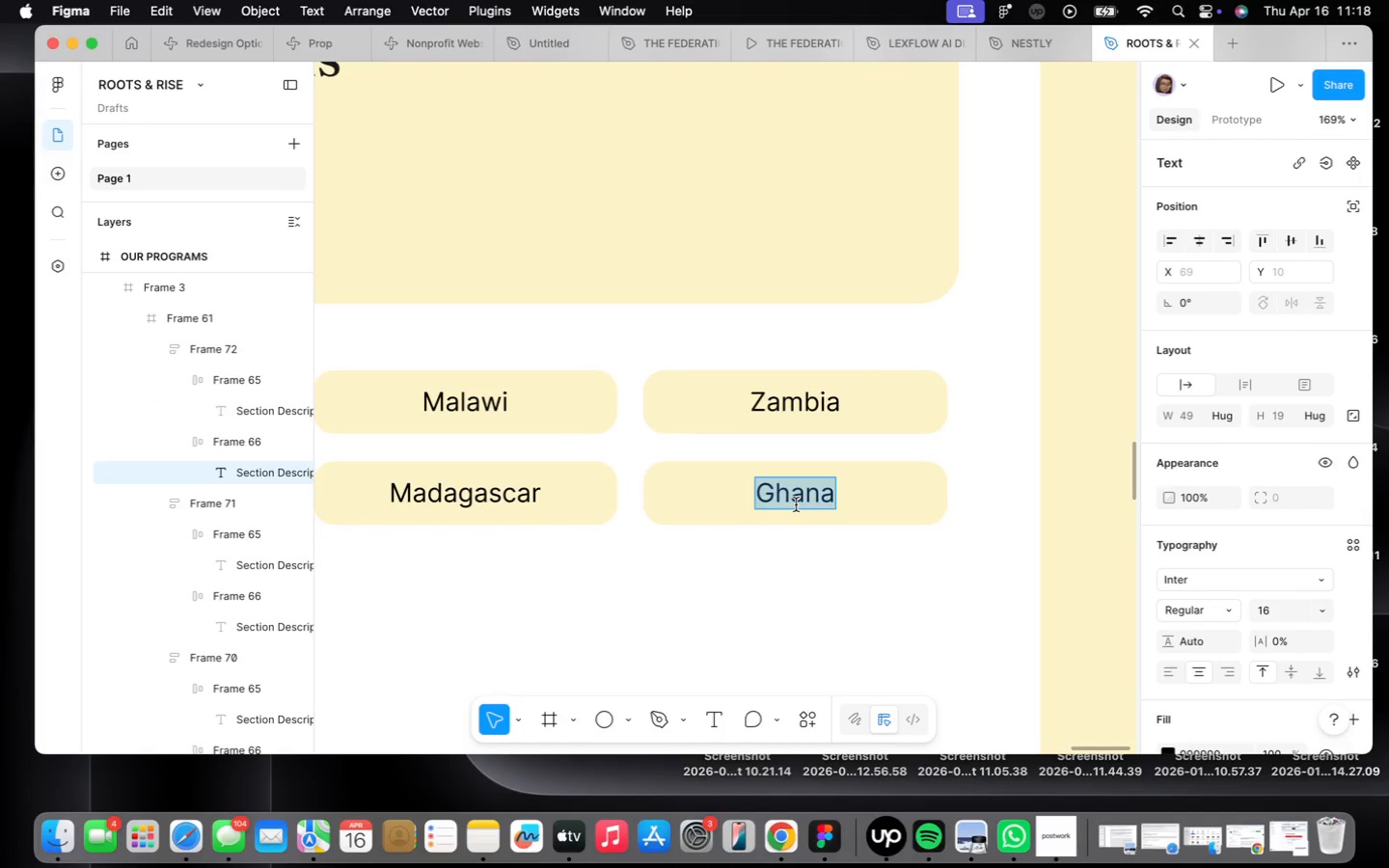 
type(Senegal)
 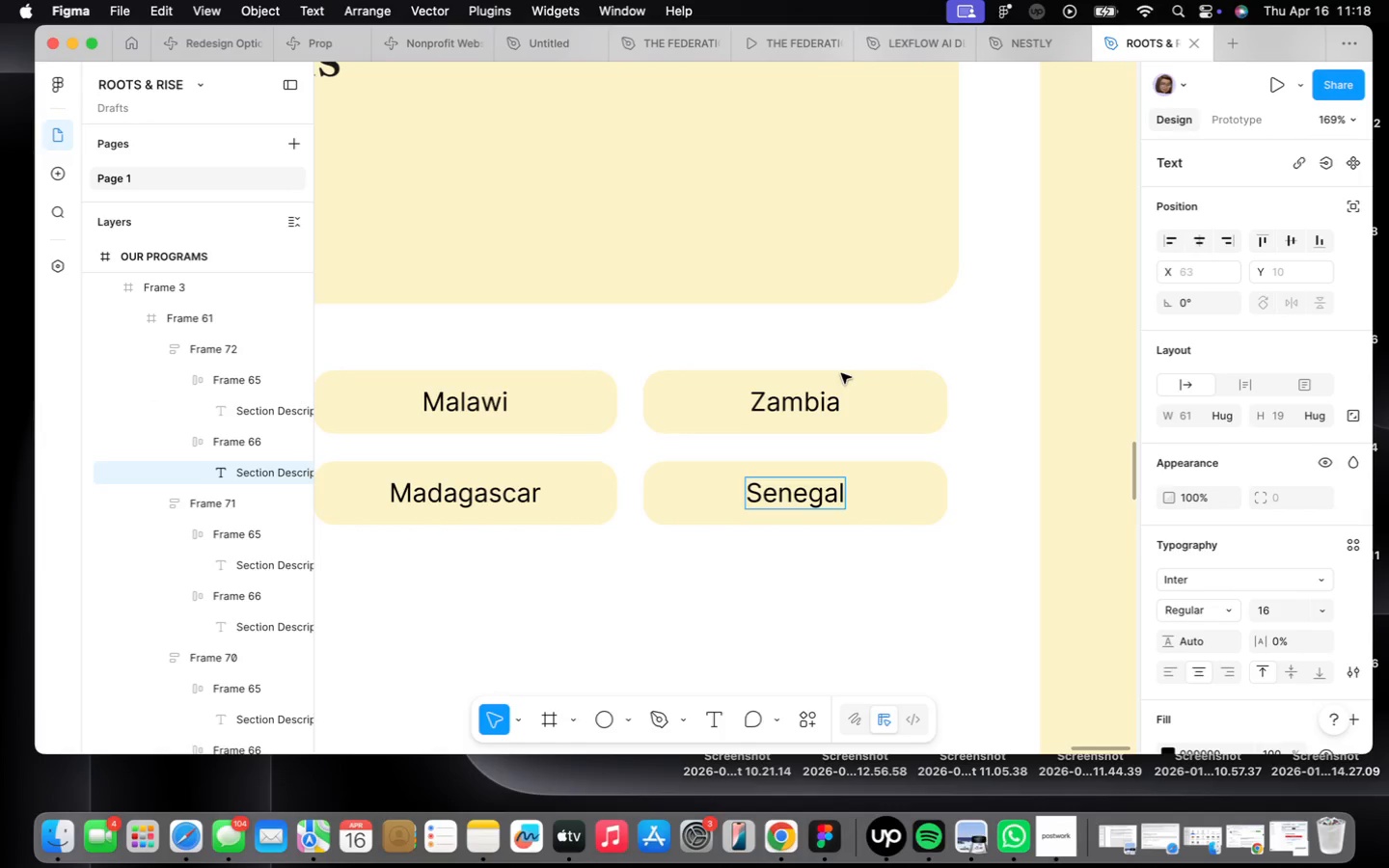 
scroll: coordinate [694, 494], scroll_direction: down, amount: 22.0
 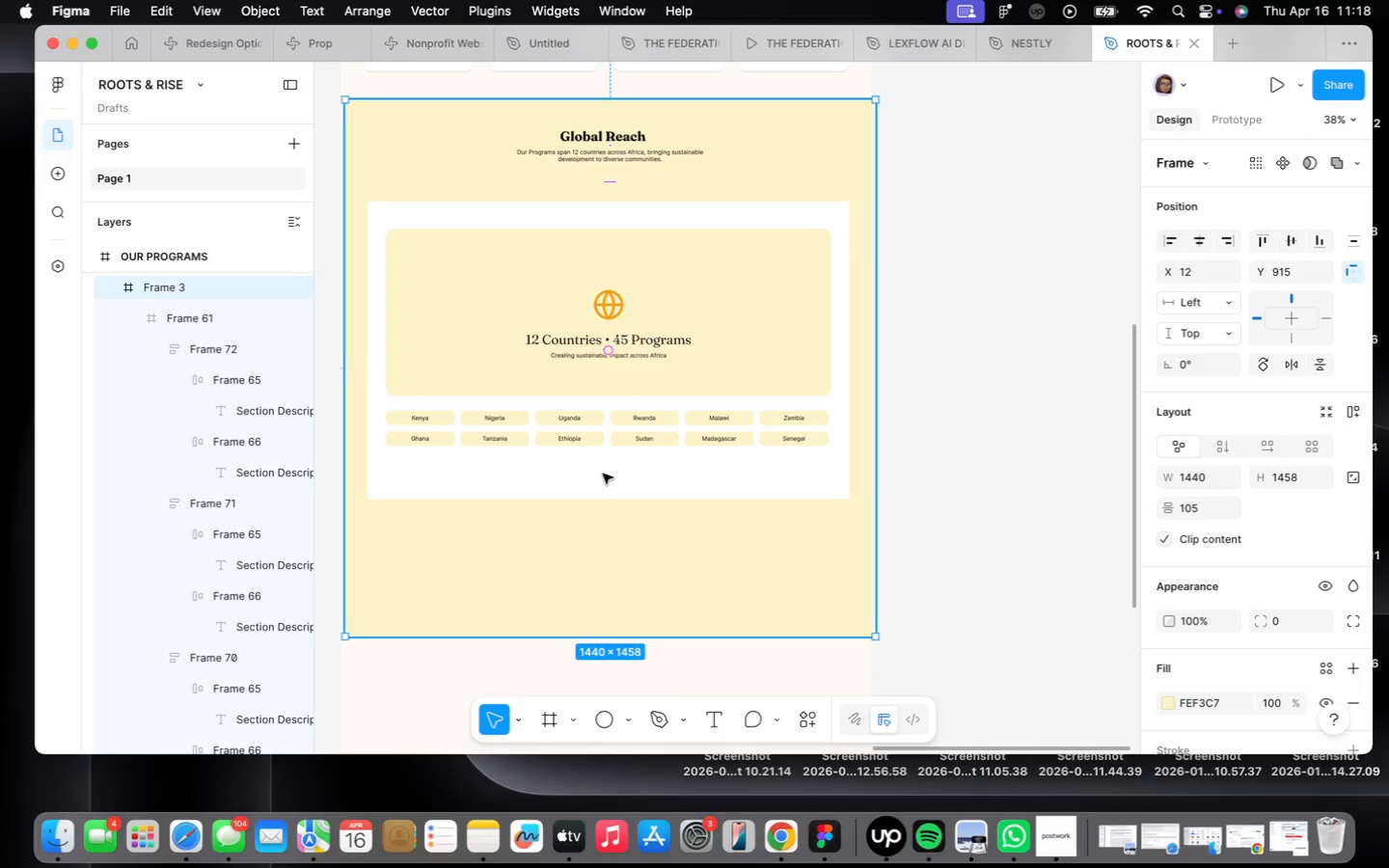 
wait(5.04)
 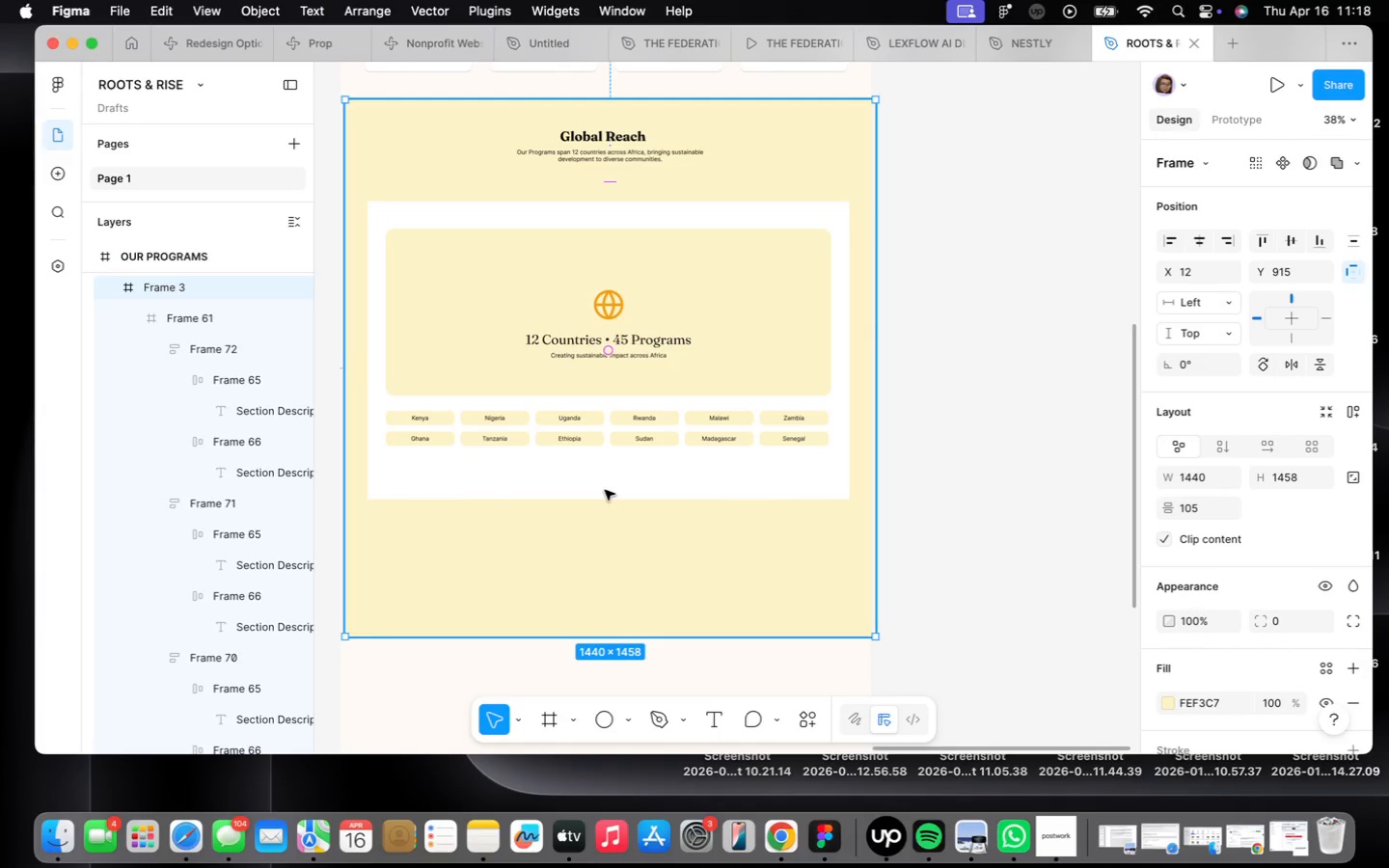 
left_click_drag(start_coordinate=[567, 637], to_coordinate=[621, 541])
 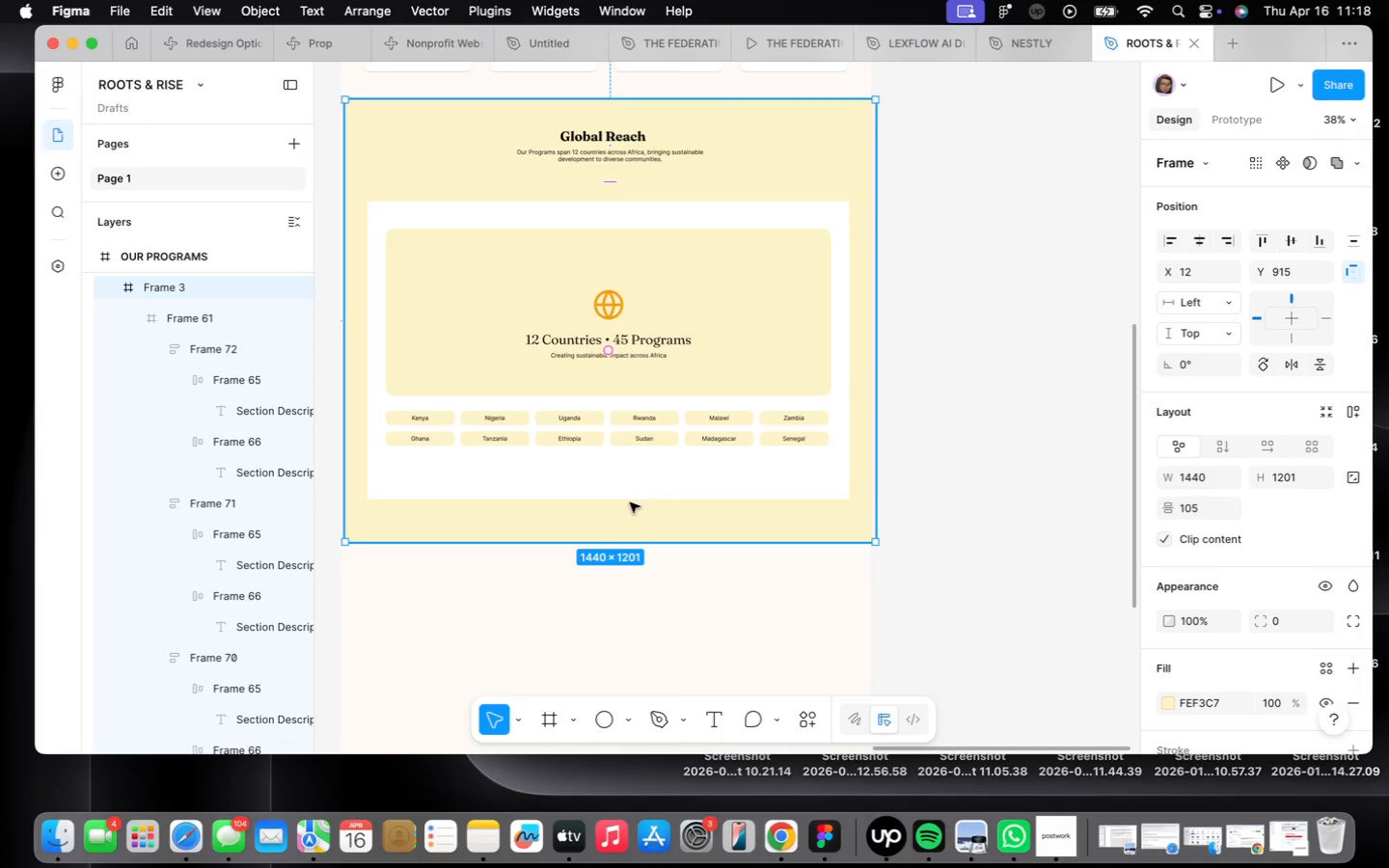 
double_click([630, 502])
 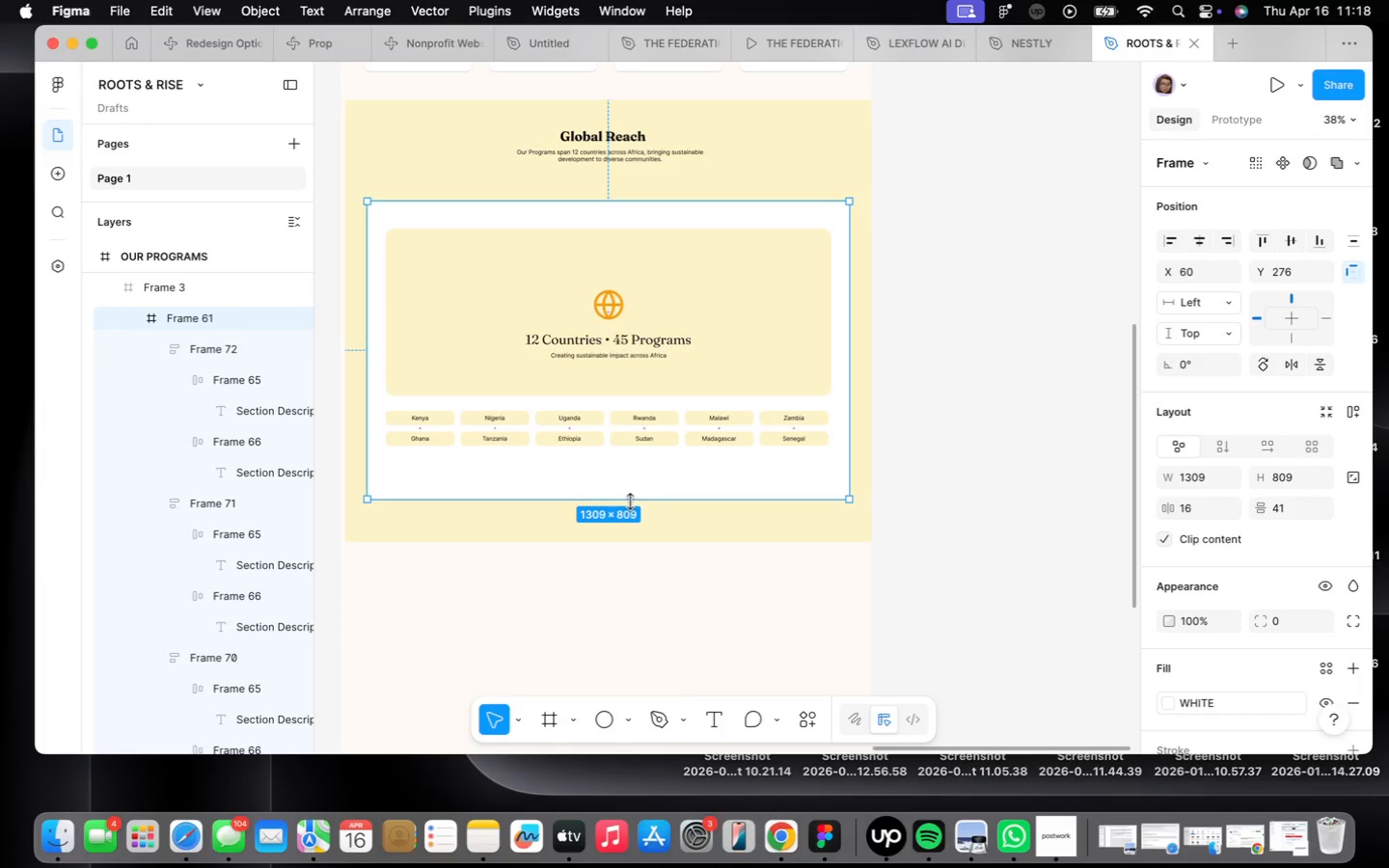 
left_click_drag(start_coordinate=[630, 502], to_coordinate=[631, 480])
 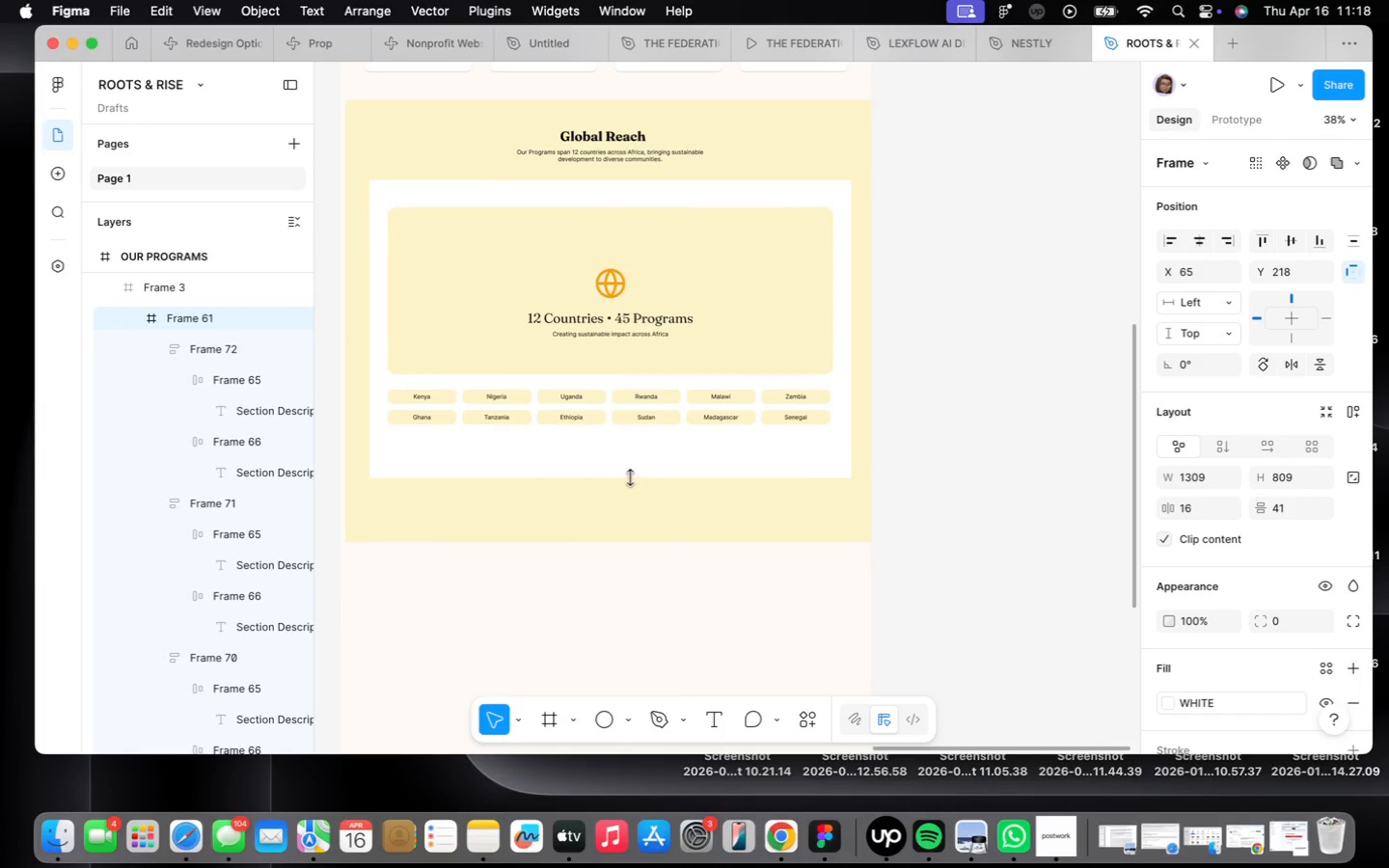 
left_click_drag(start_coordinate=[630, 476], to_coordinate=[635, 451])
 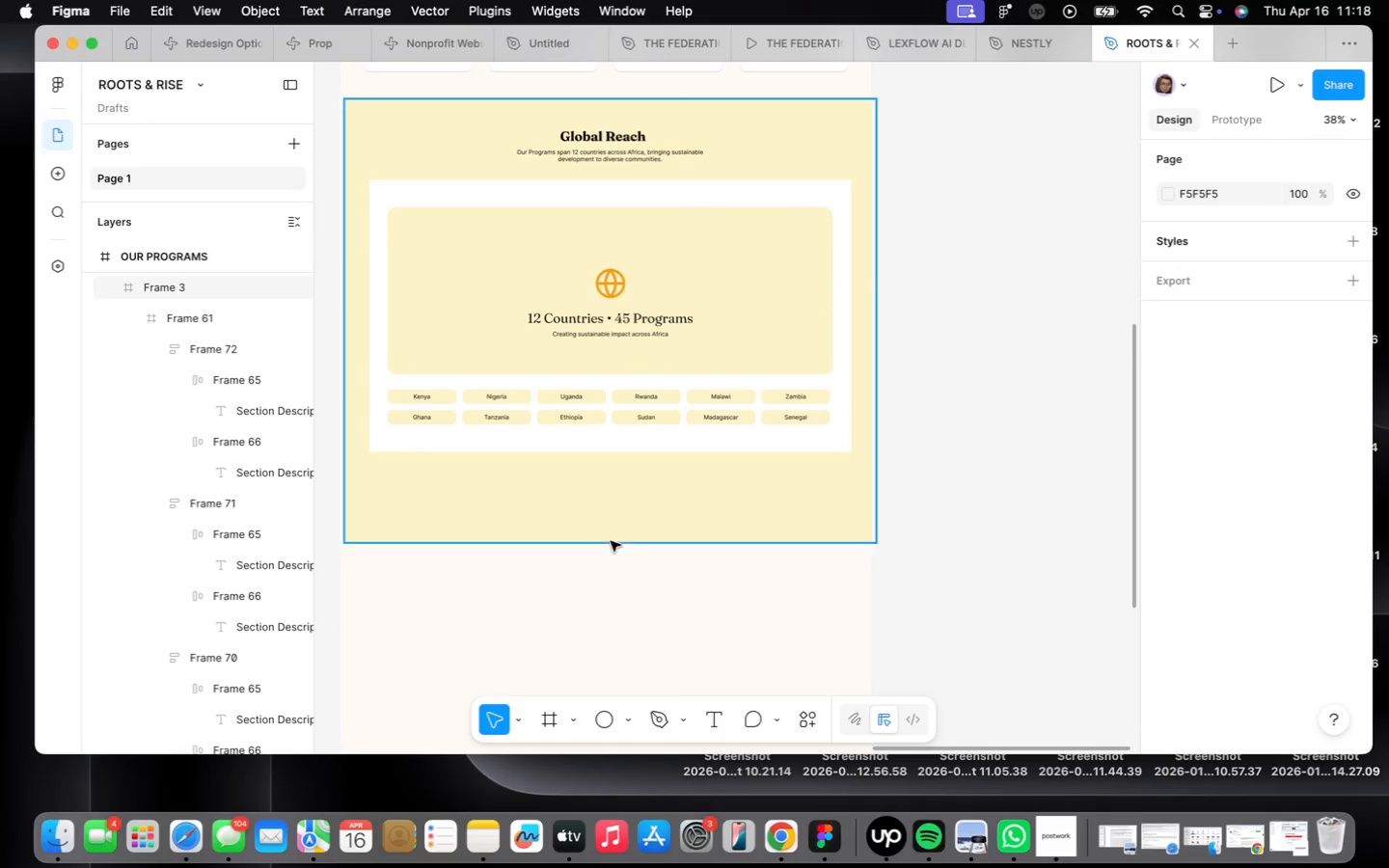 
left_click([608, 534])
 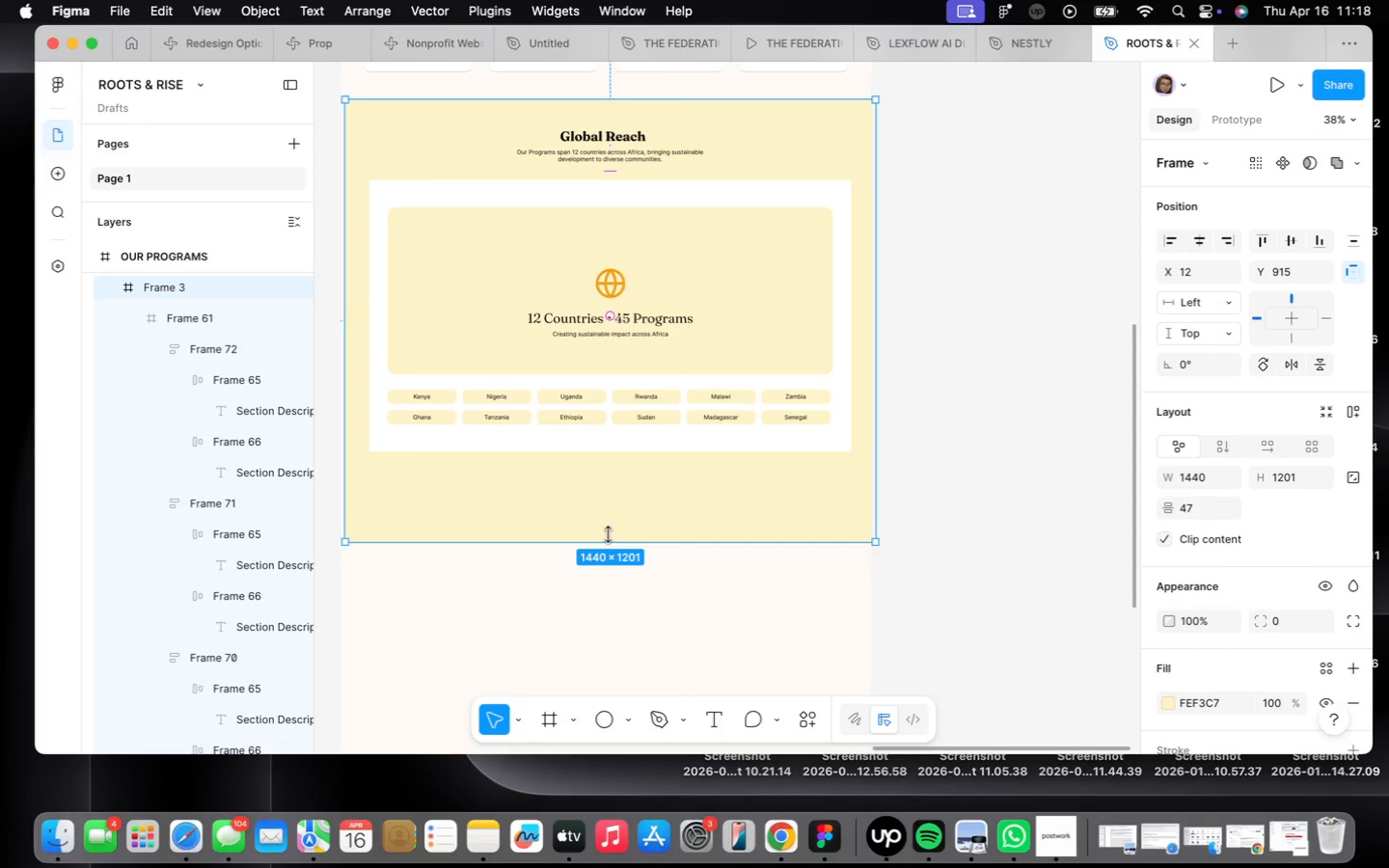 
left_click_drag(start_coordinate=[608, 534], to_coordinate=[640, 477])
 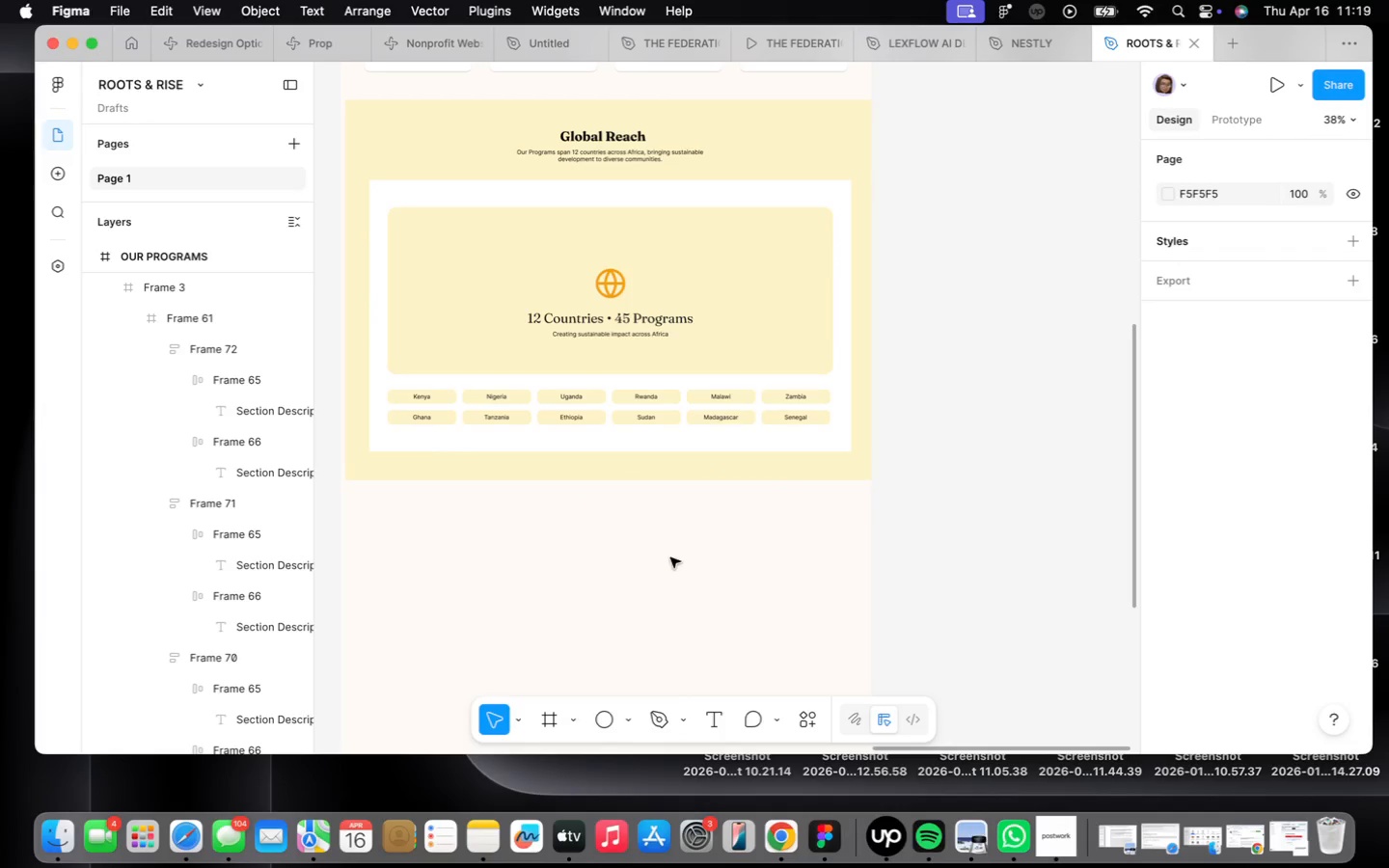 
scroll: coordinate [669, 546], scroll_direction: down, amount: 4.0
 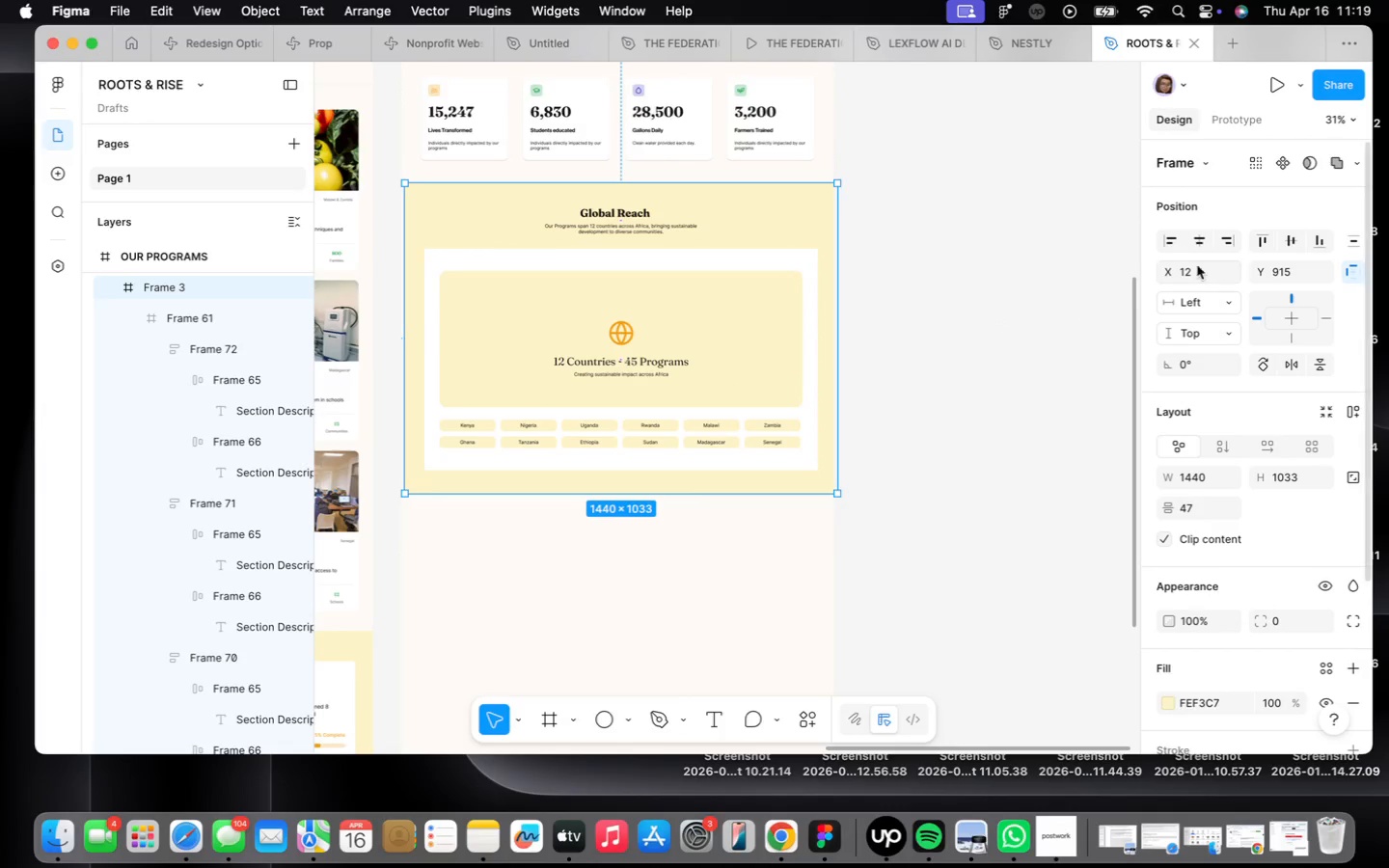 
left_click([1208, 245])
 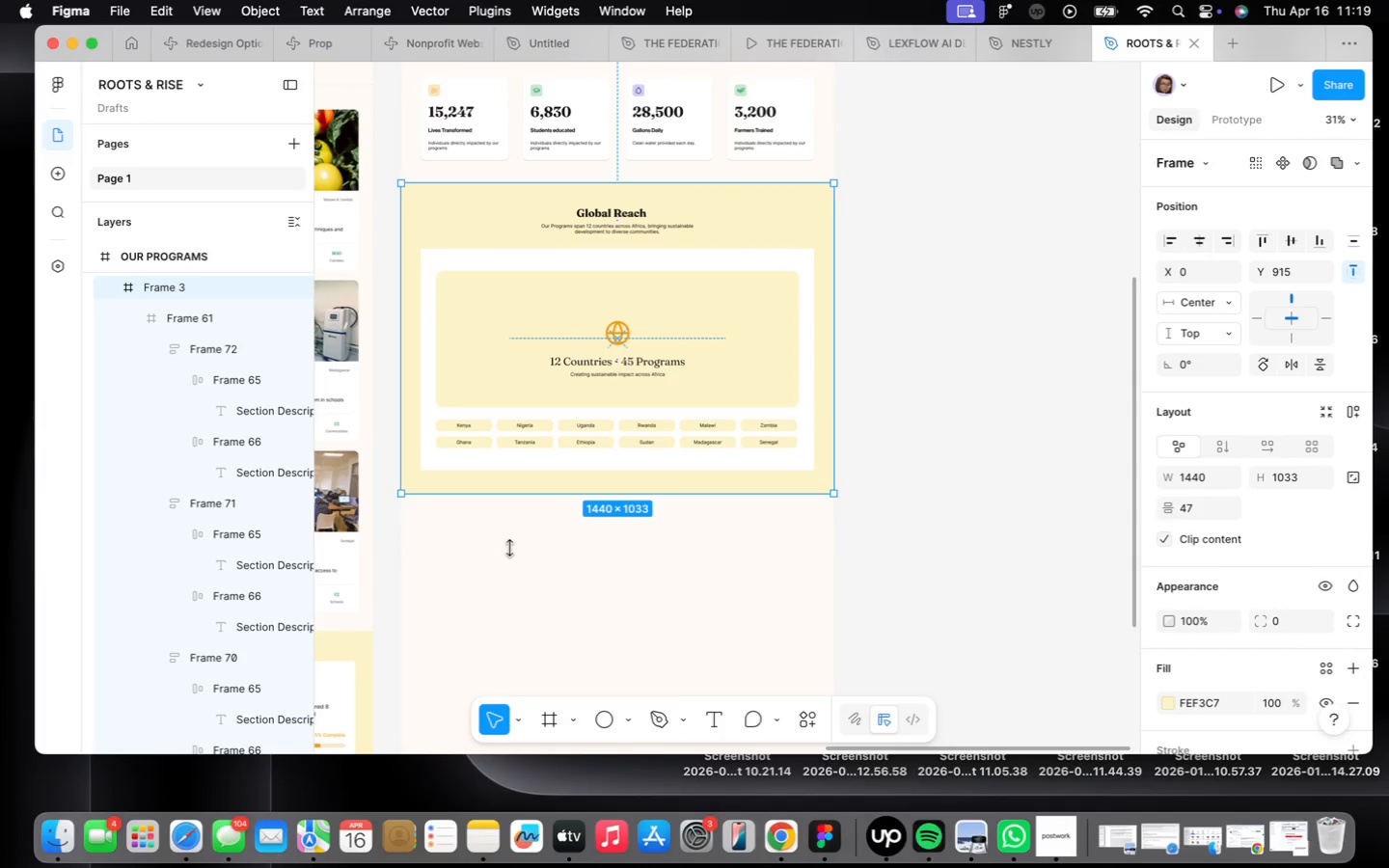 
scroll: coordinate [521, 457], scroll_direction: down, amount: 9.0
 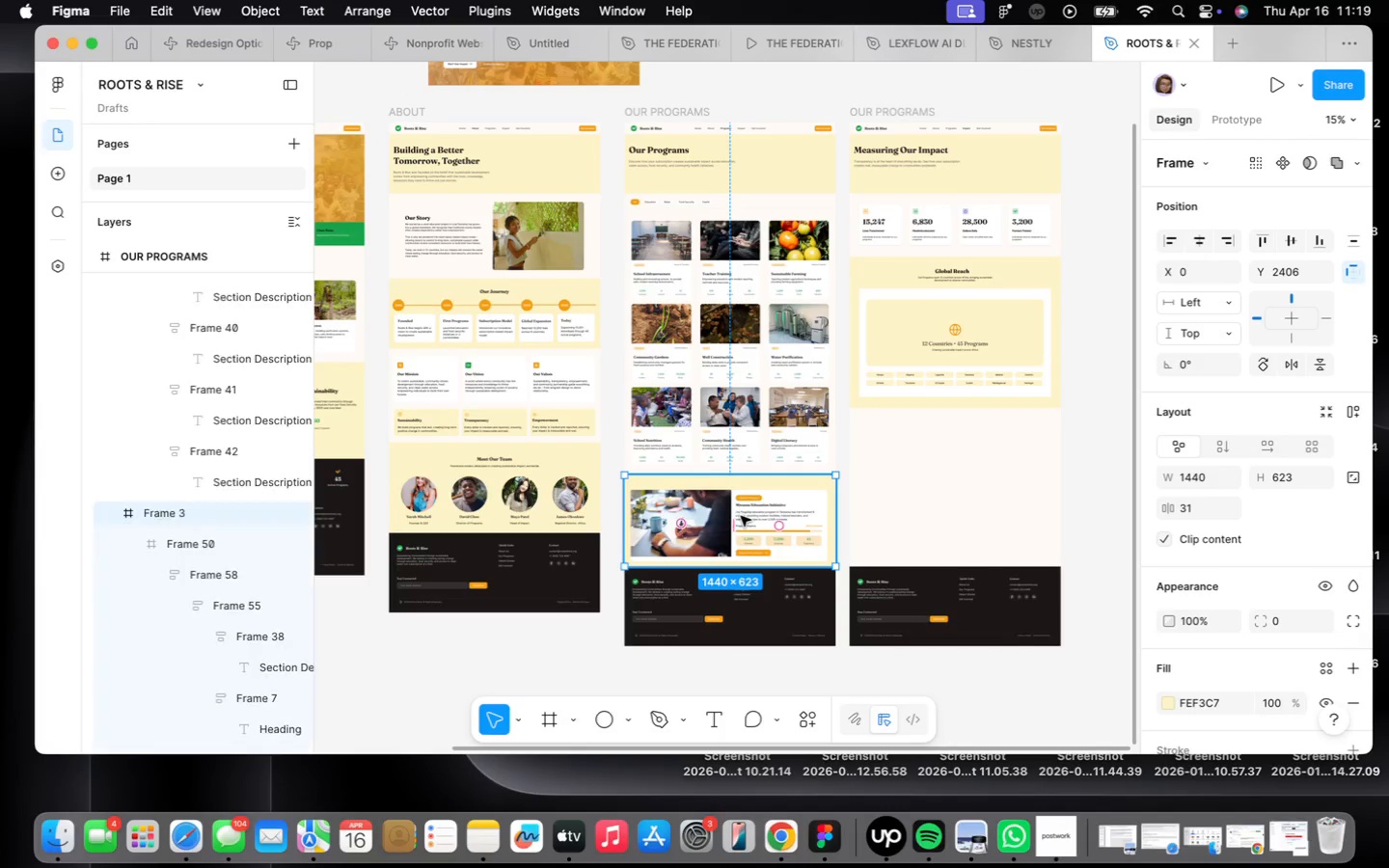 
double_click([741, 516])
 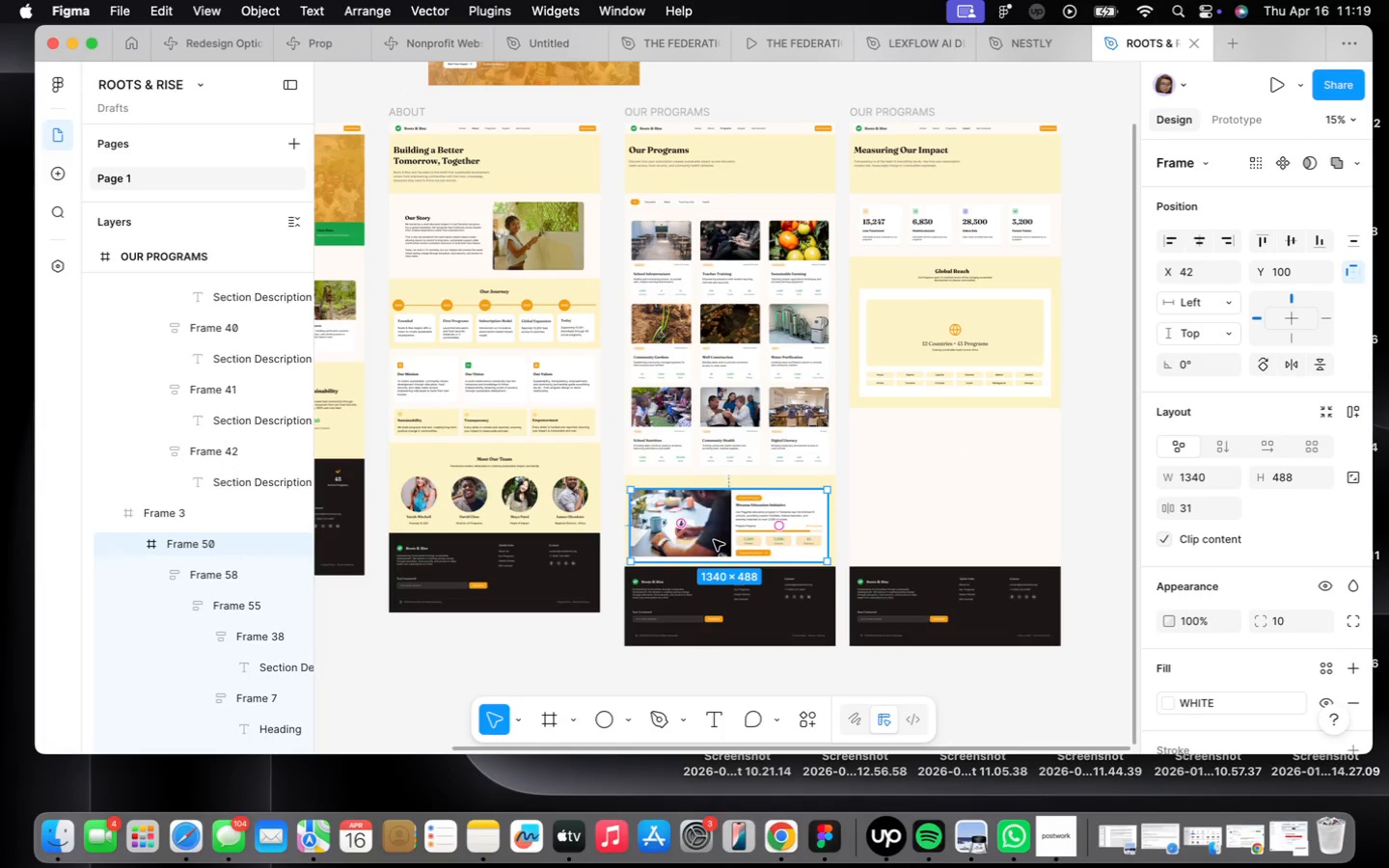 
left_click([880, 503])
 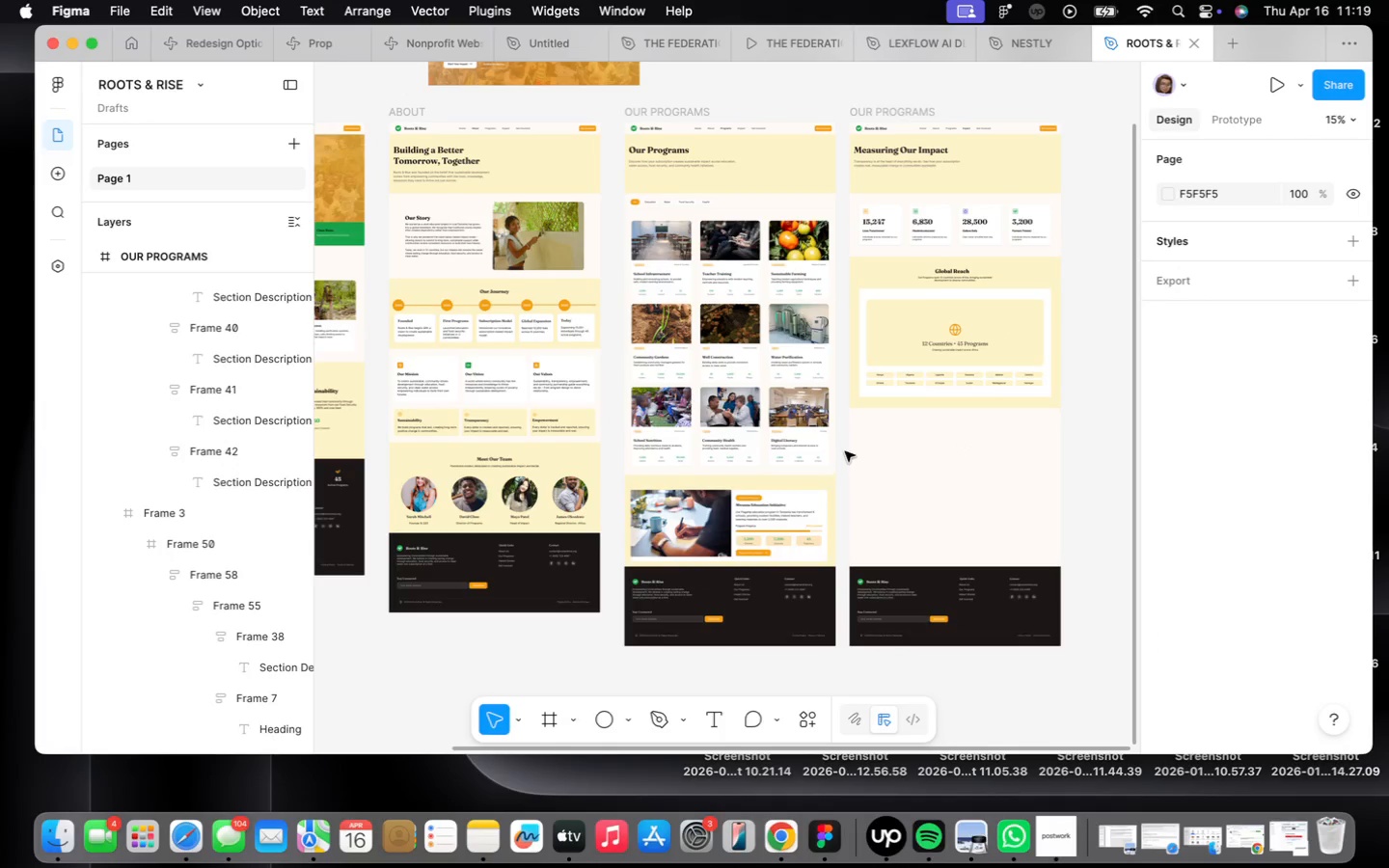 
key(F)
 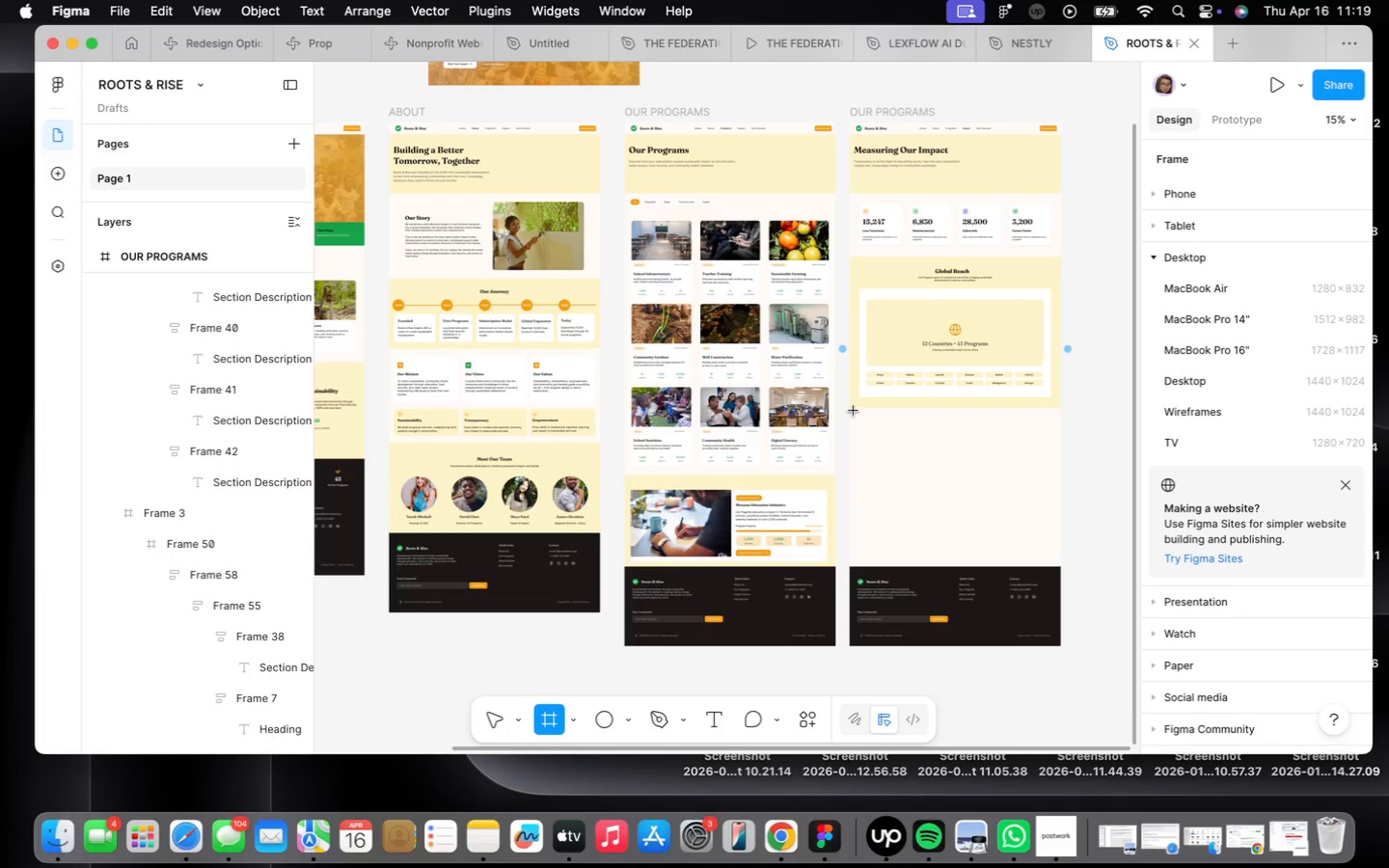 
left_click_drag(start_coordinate=[852, 406], to_coordinate=[1062, 568])
 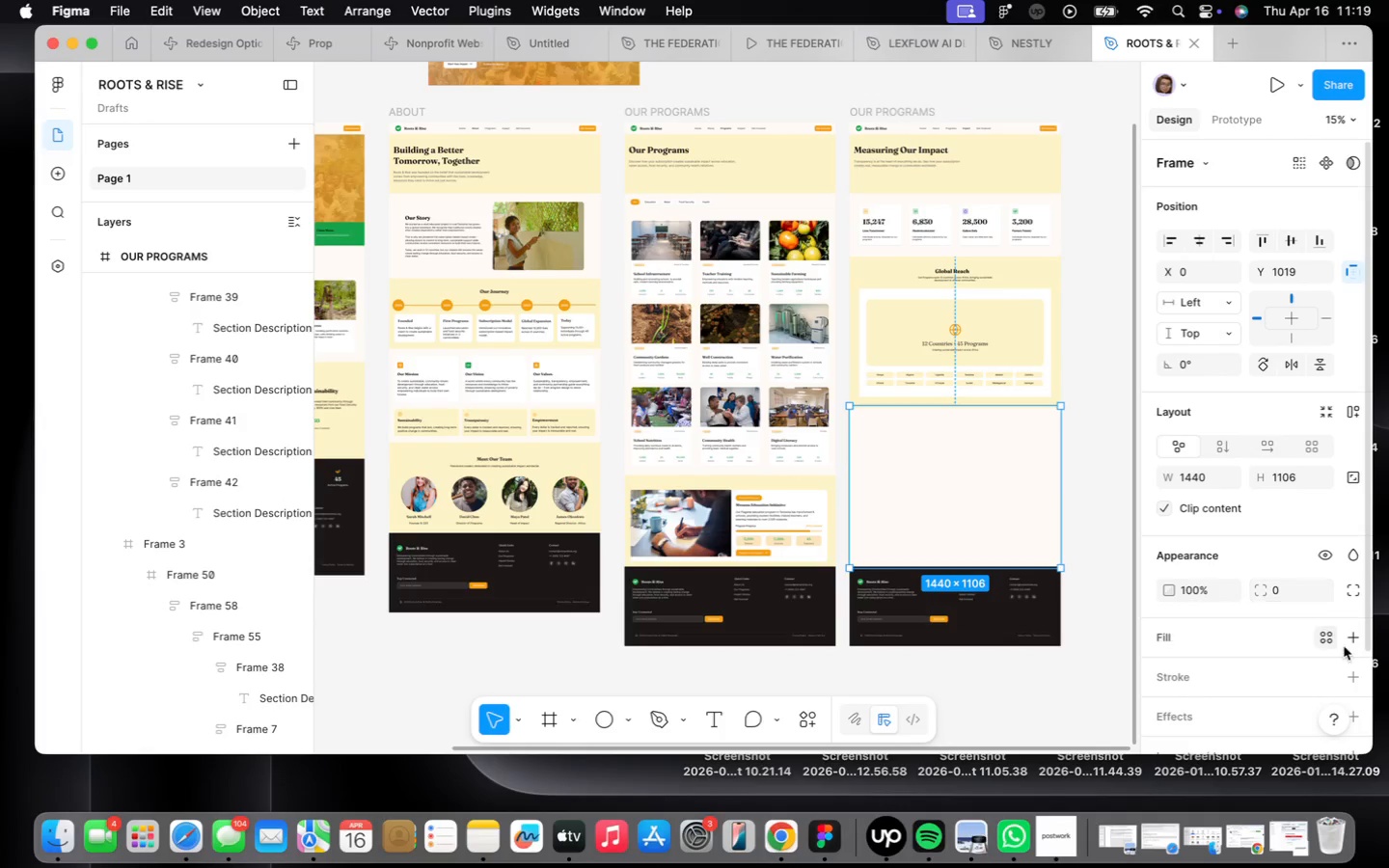 
left_click([1348, 640])
 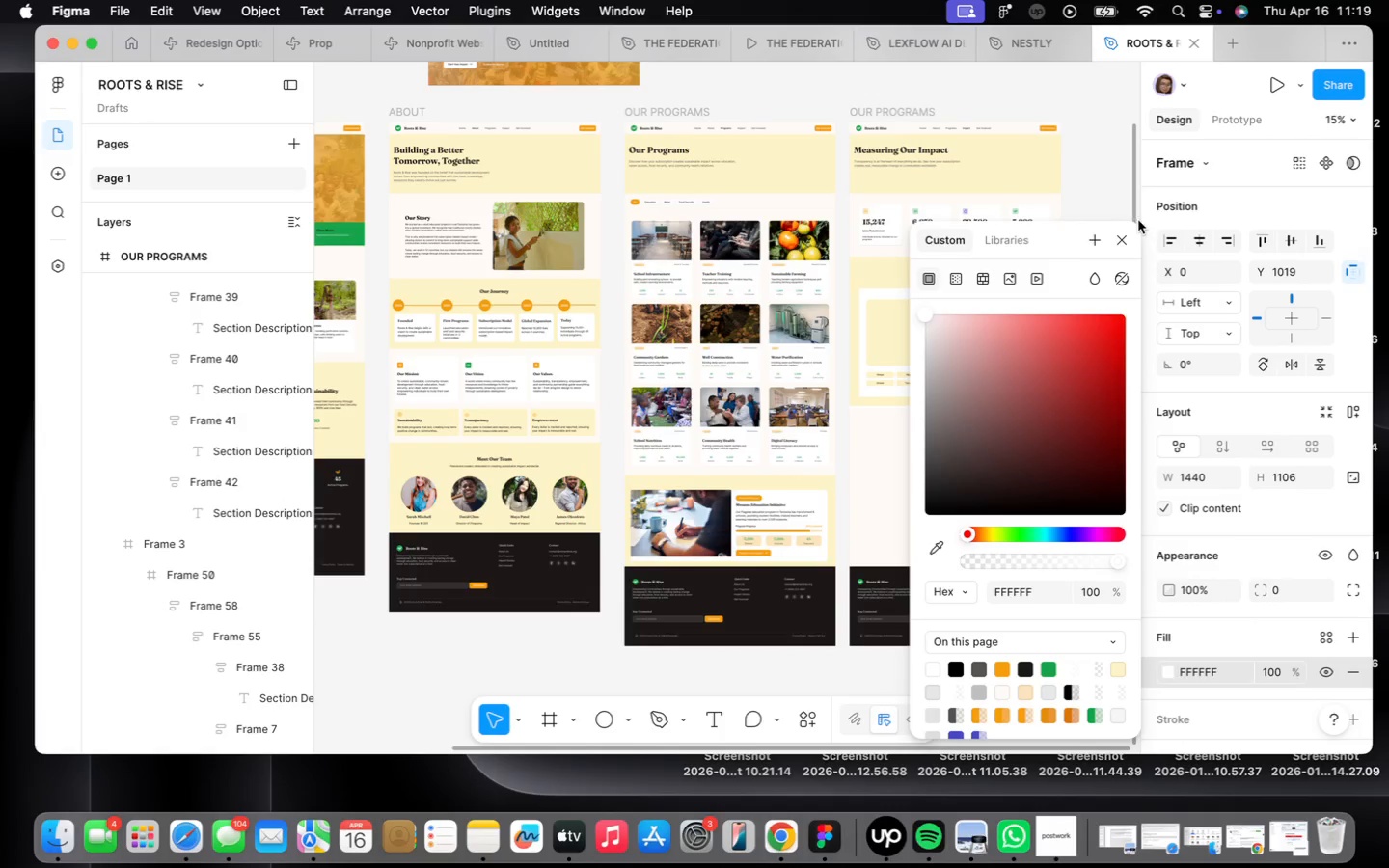 
left_click([1129, 234])
 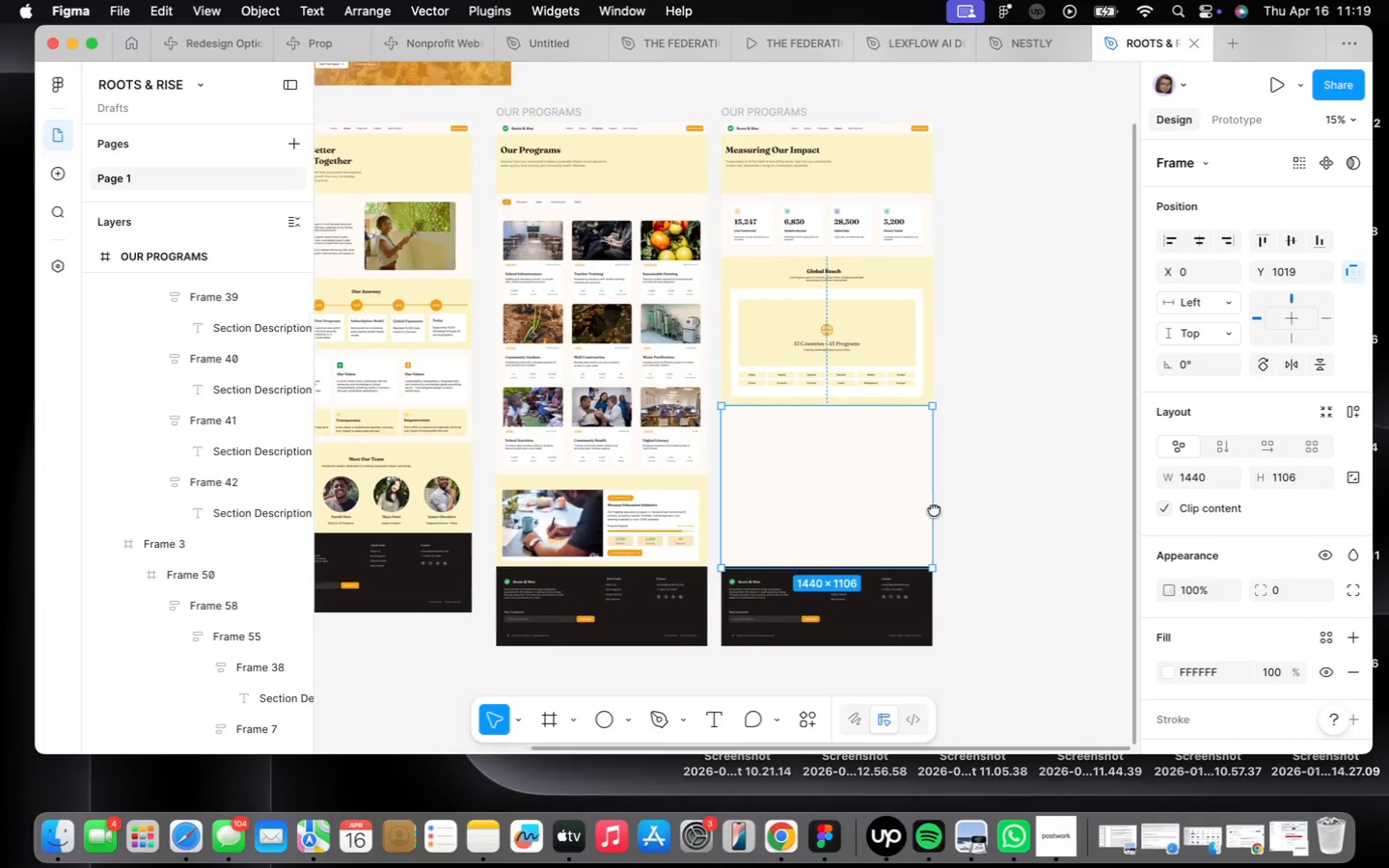 
left_click_drag(start_coordinate=[770, 503], to_coordinate=[1022, 471])
 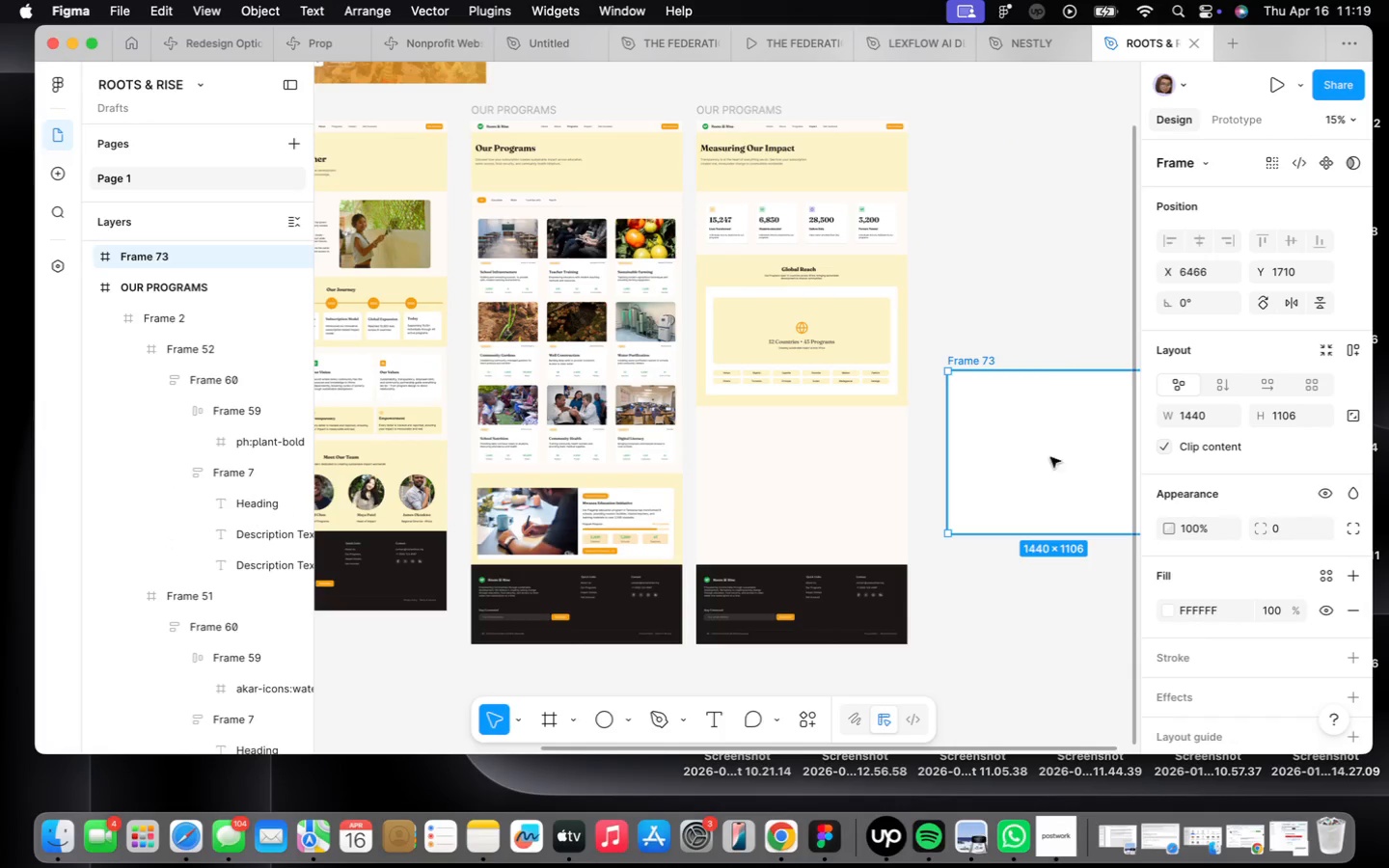 
left_click_drag(start_coordinate=[1059, 448], to_coordinate=[816, 483])
 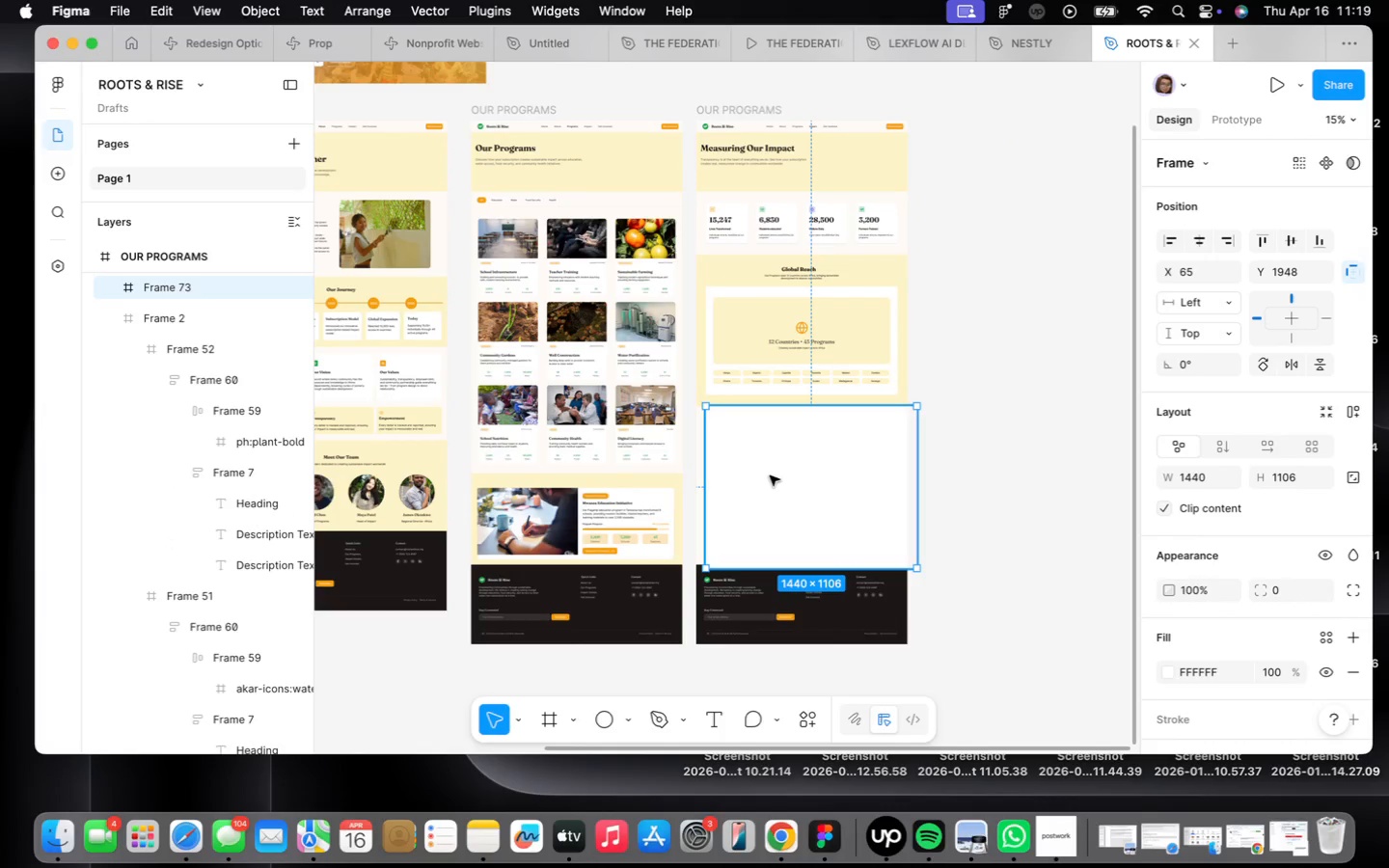 
left_click_drag(start_coordinate=[770, 475], to_coordinate=[761, 476])
 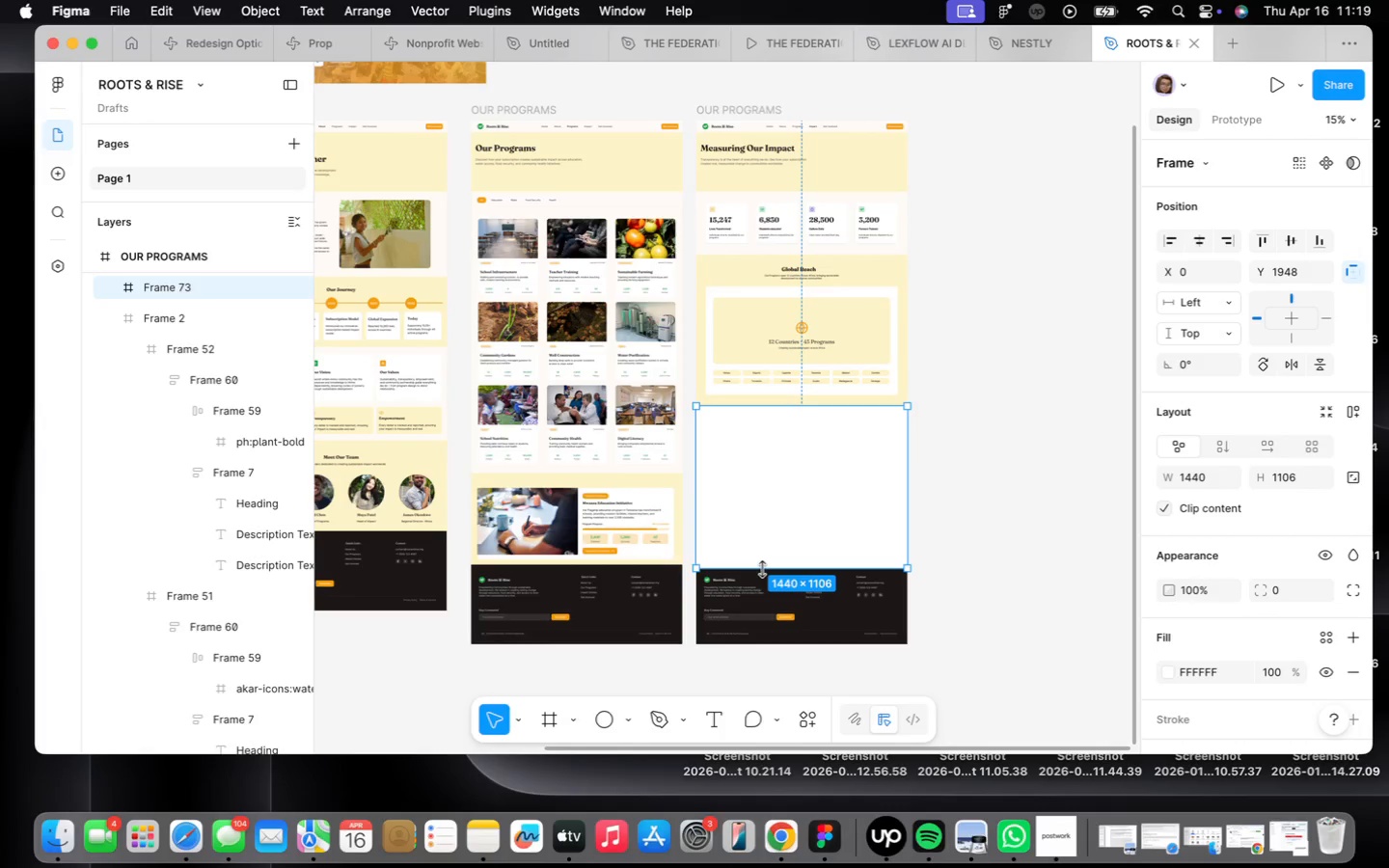 
left_click_drag(start_coordinate=[761, 567], to_coordinate=[765, 561])
 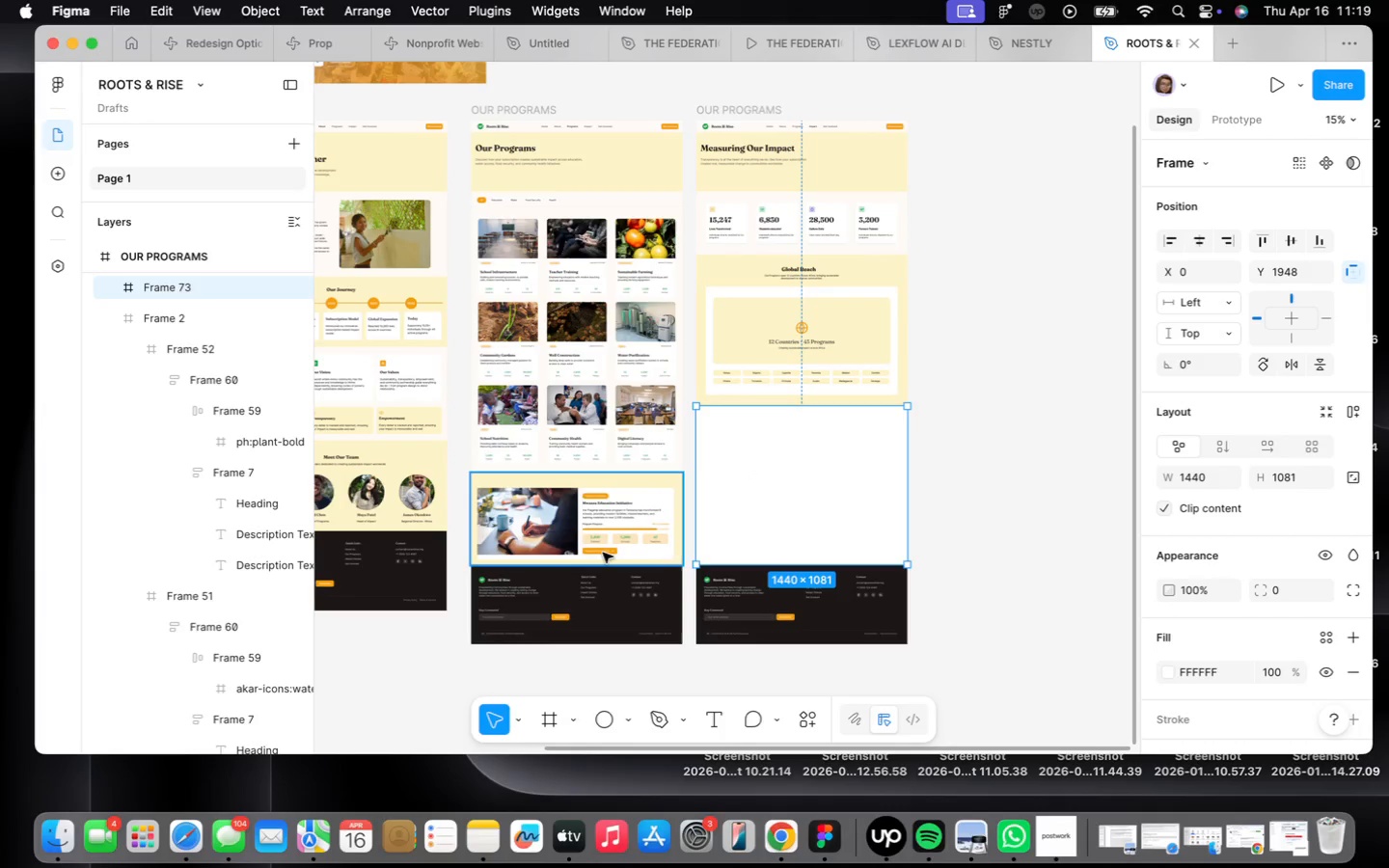 
wait(5.3)
 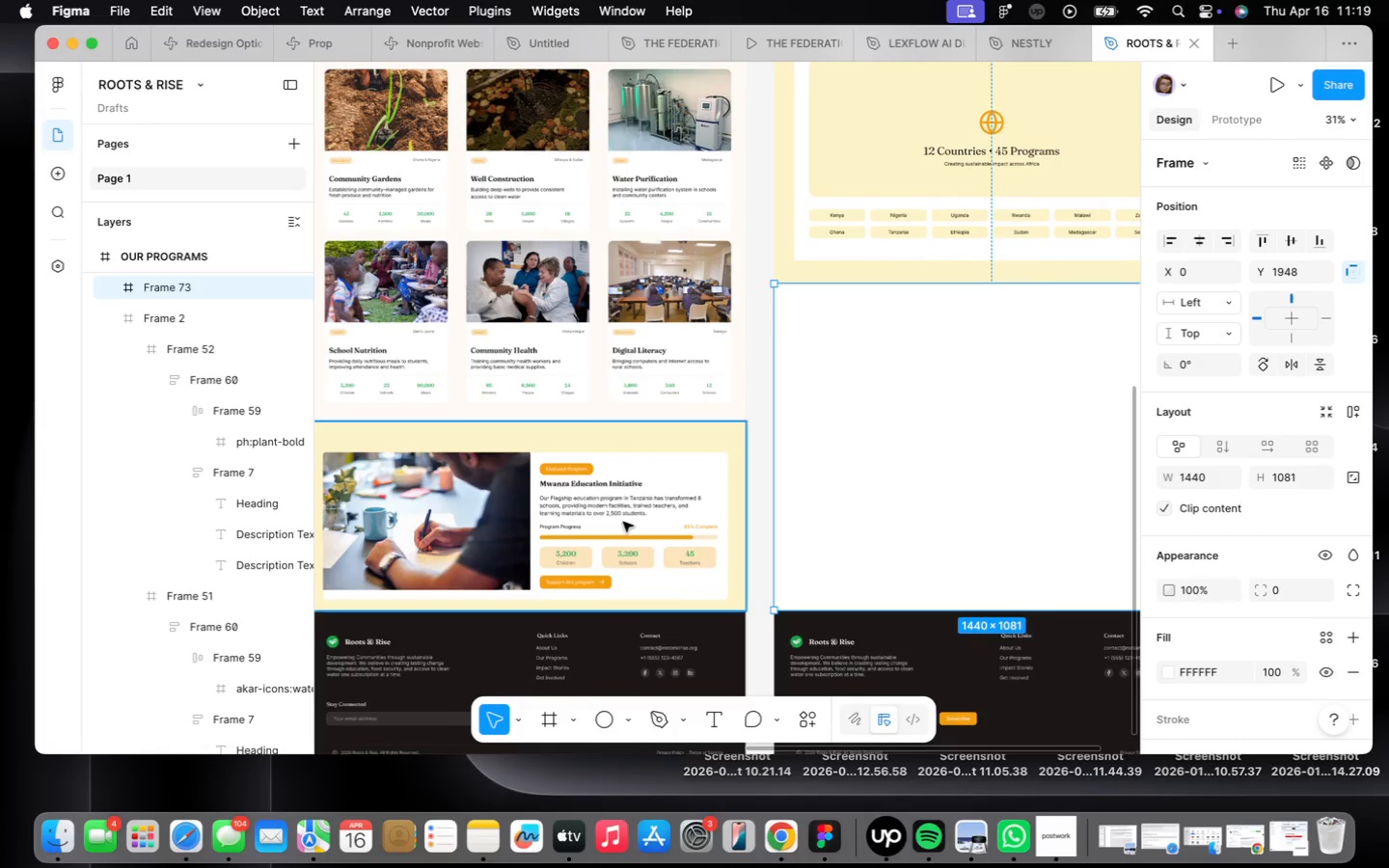 
left_click([623, 522])
 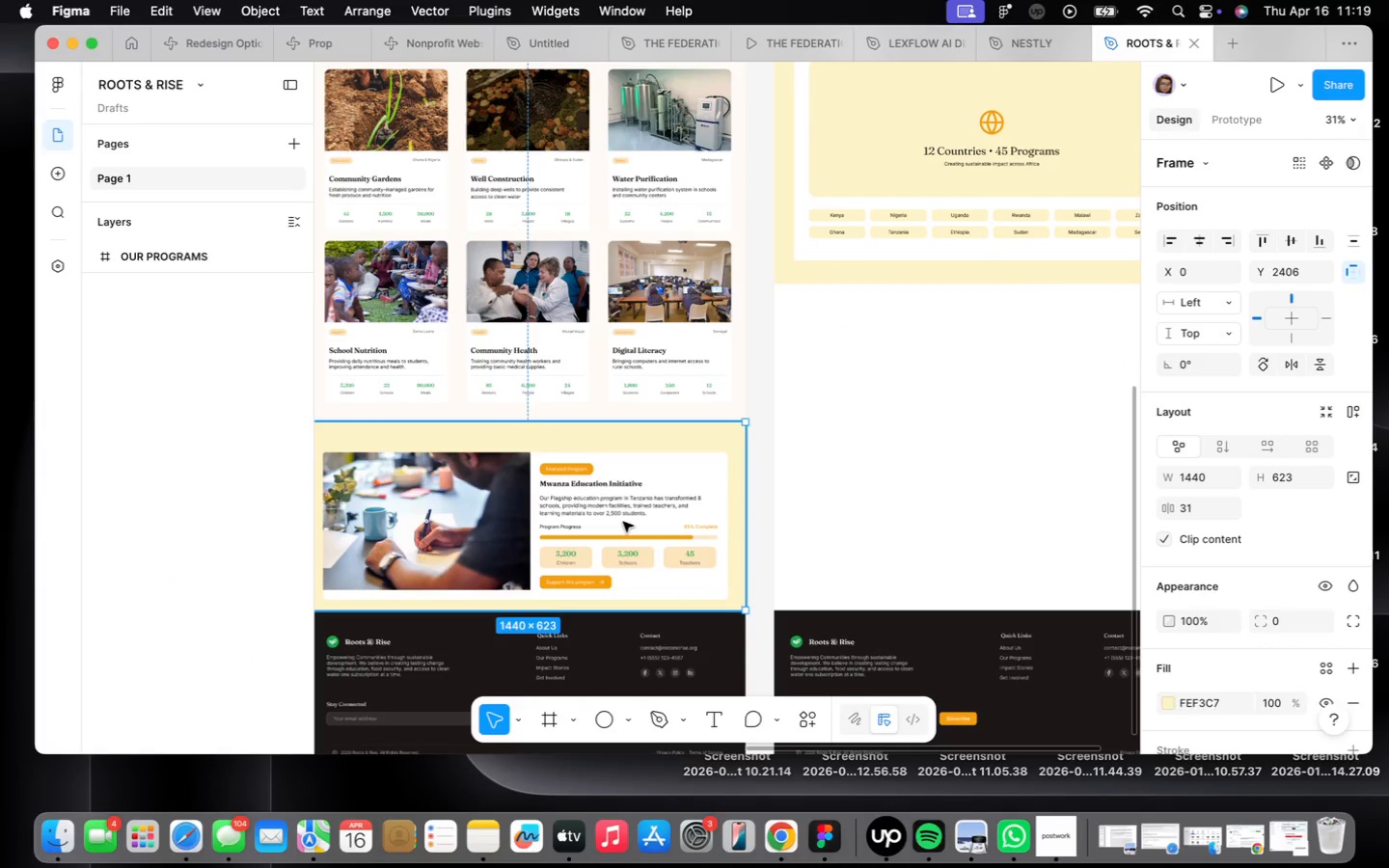 
scroll: coordinate [623, 521], scroll_direction: up, amount: 9.0
 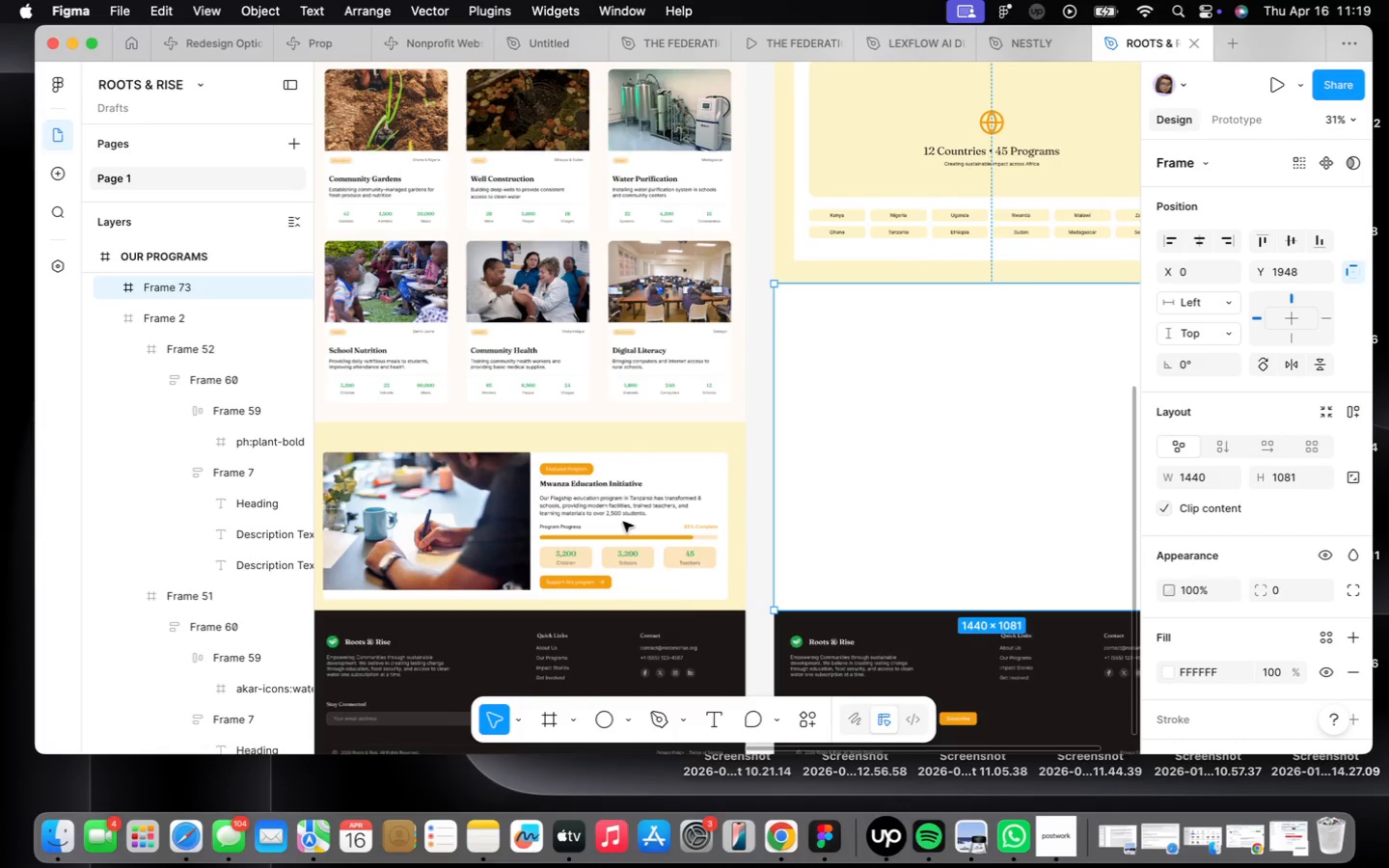 
double_click([623, 522])
 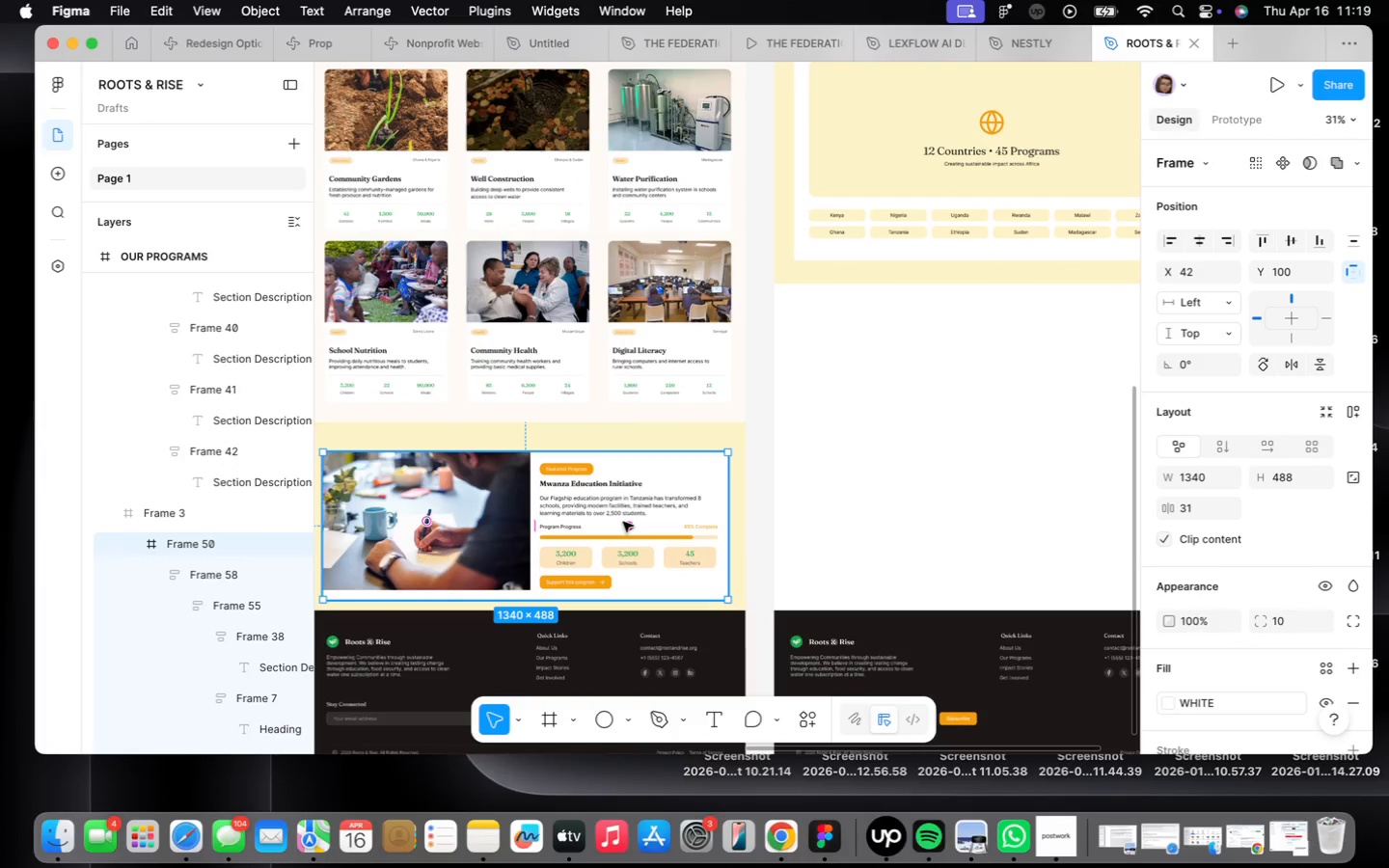 
triple_click([623, 522])
 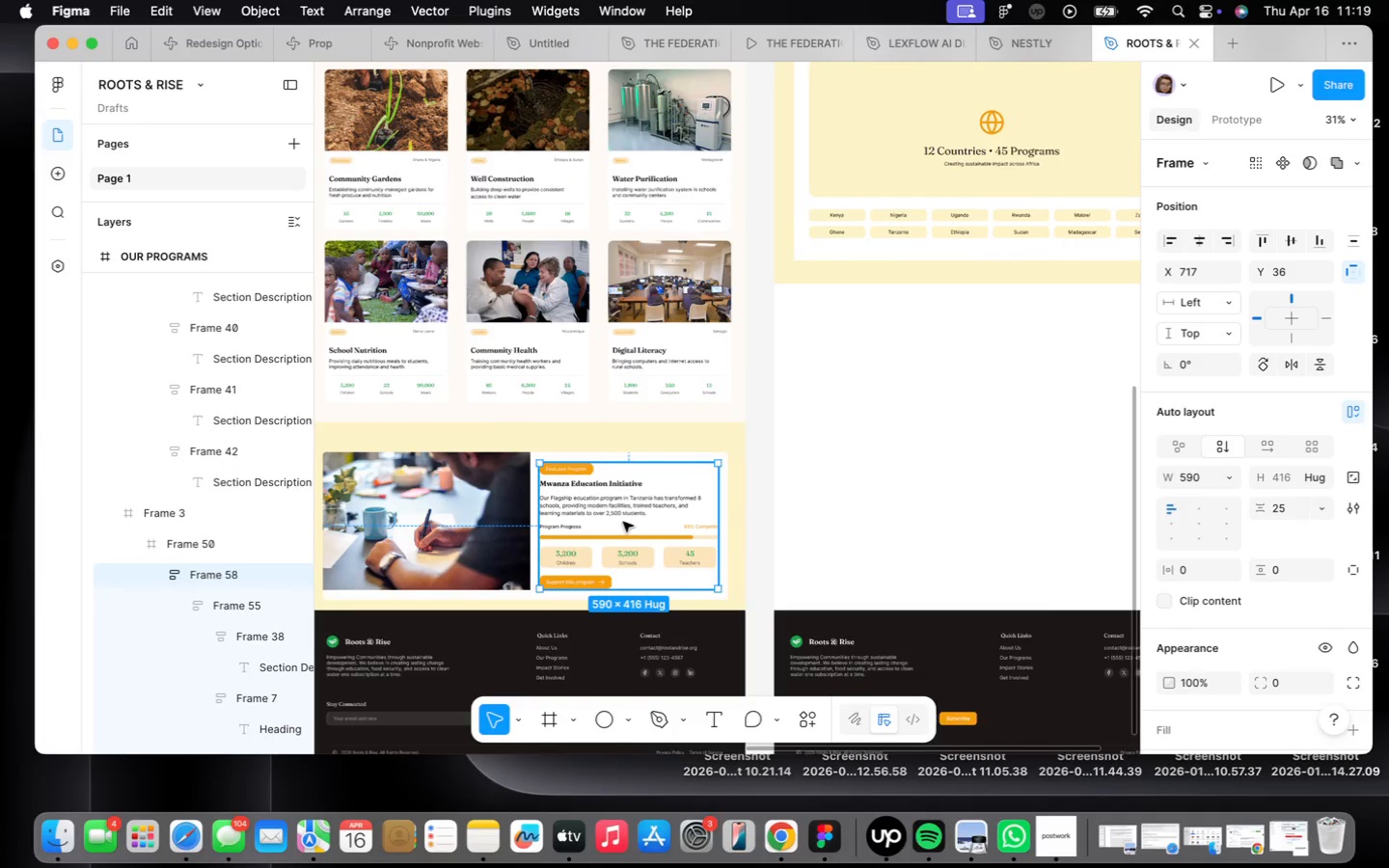 
triple_click([623, 522])
 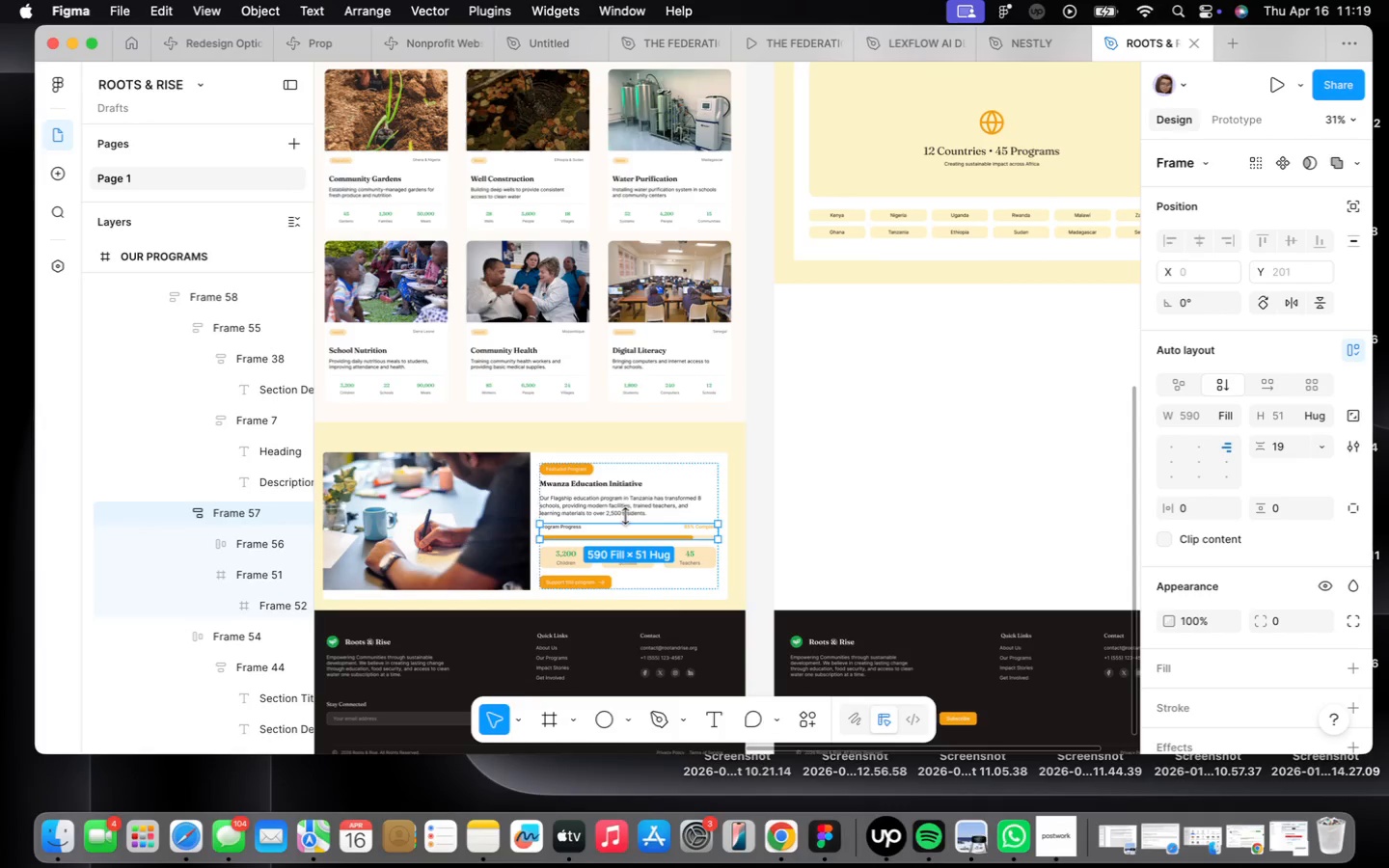 
left_click([629, 499])
 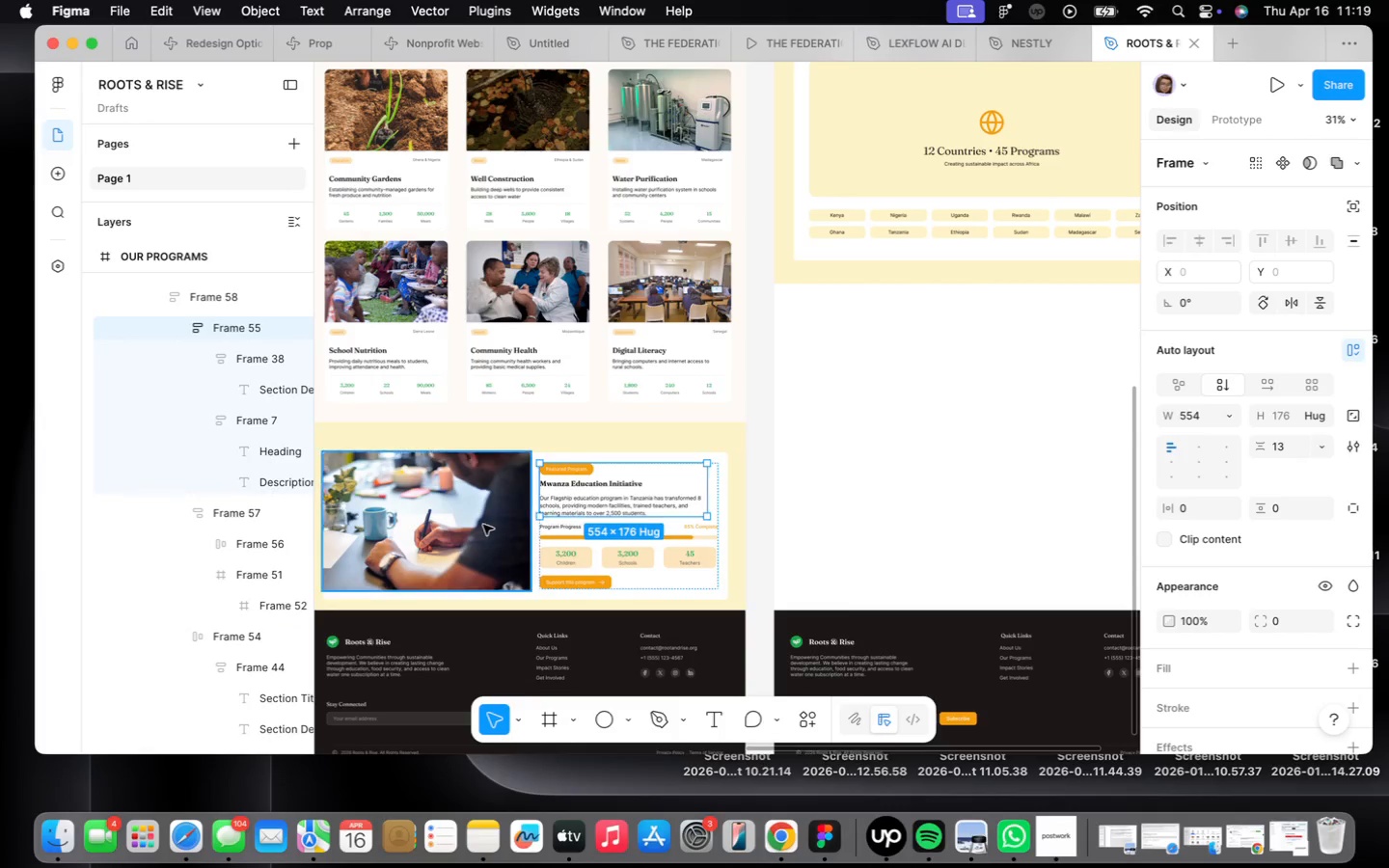 
double_click([633, 510])
 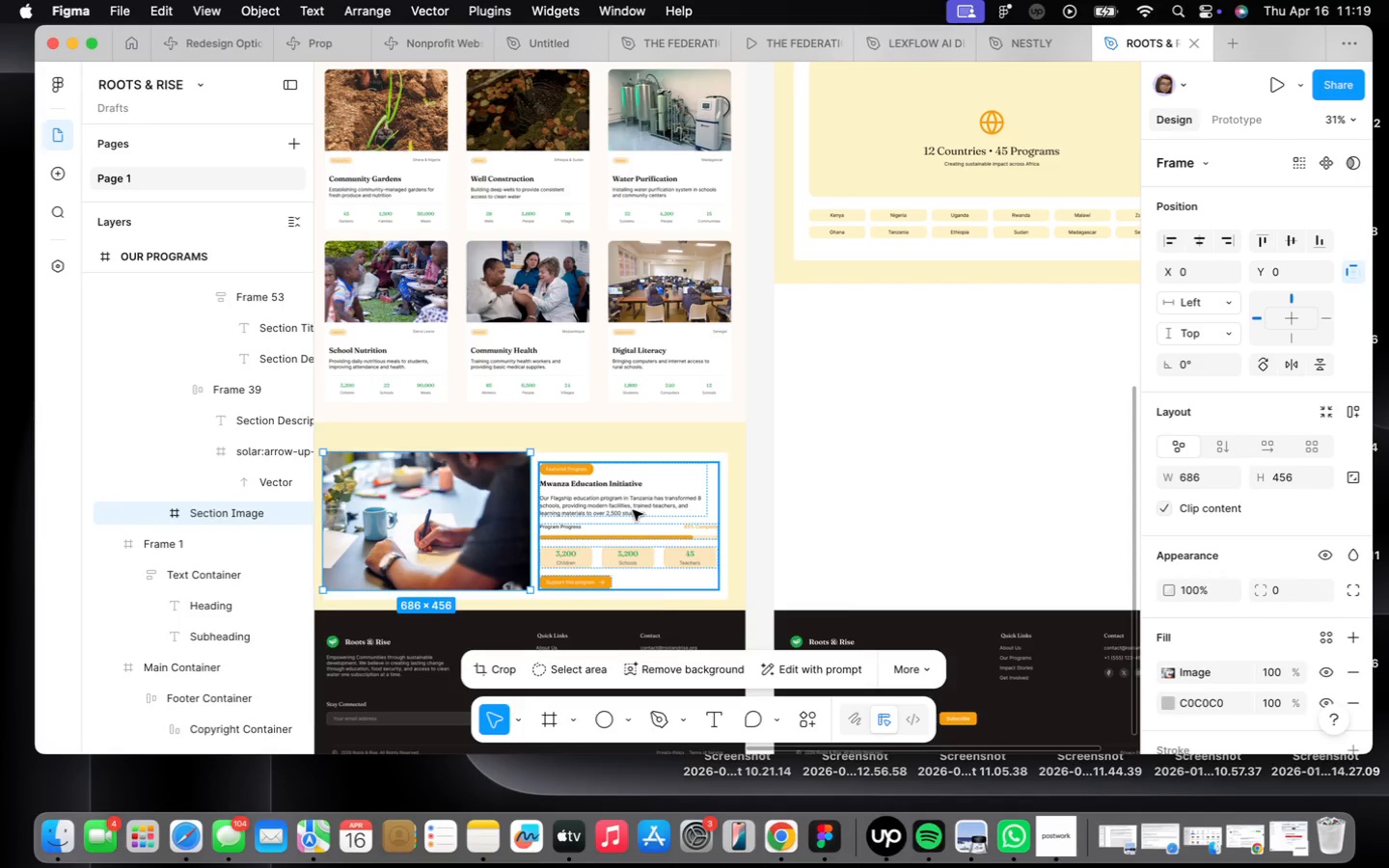 
triple_click([633, 510])
 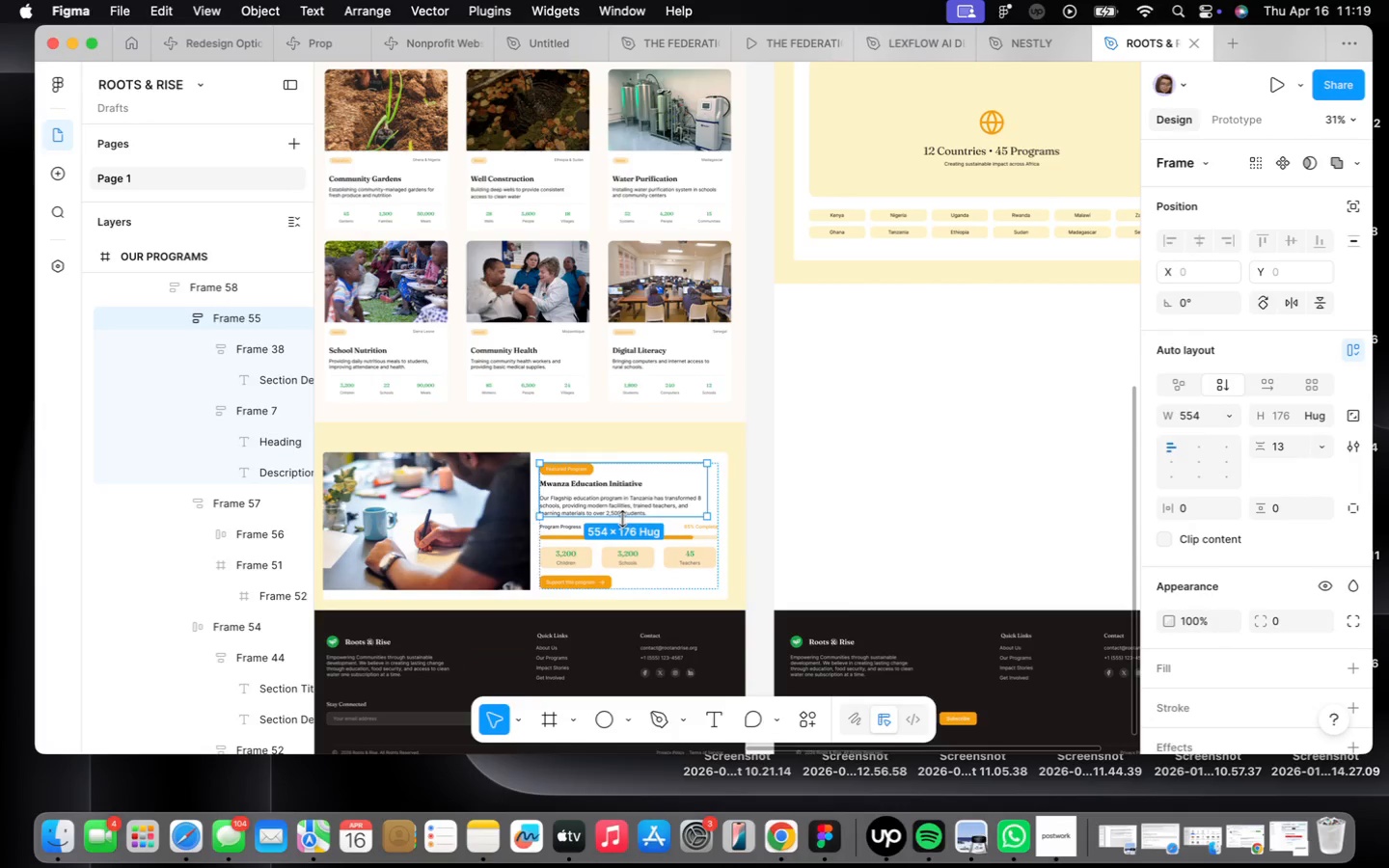 
key(Meta+CommandLeft)
 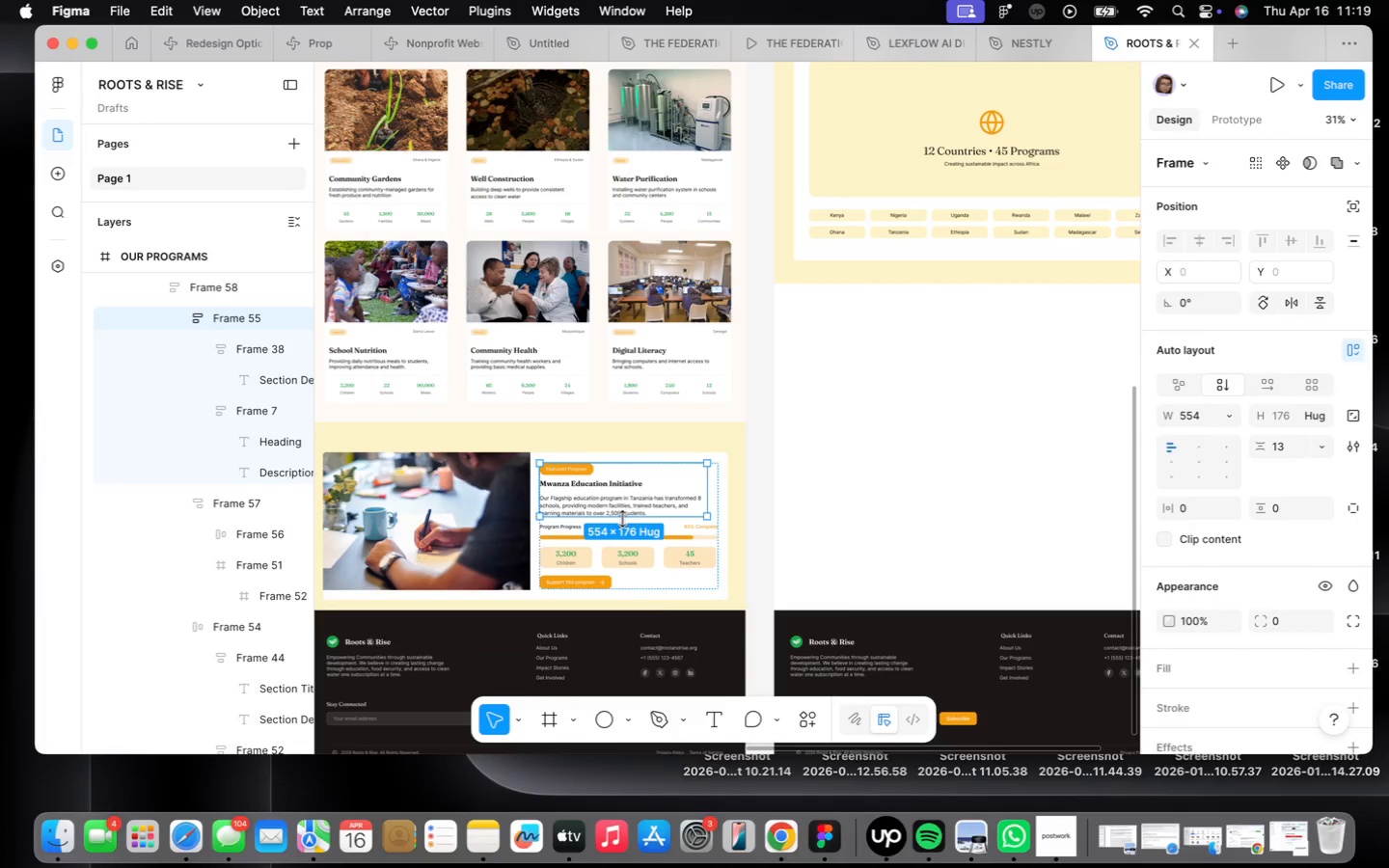 
key(Meta+Z)
 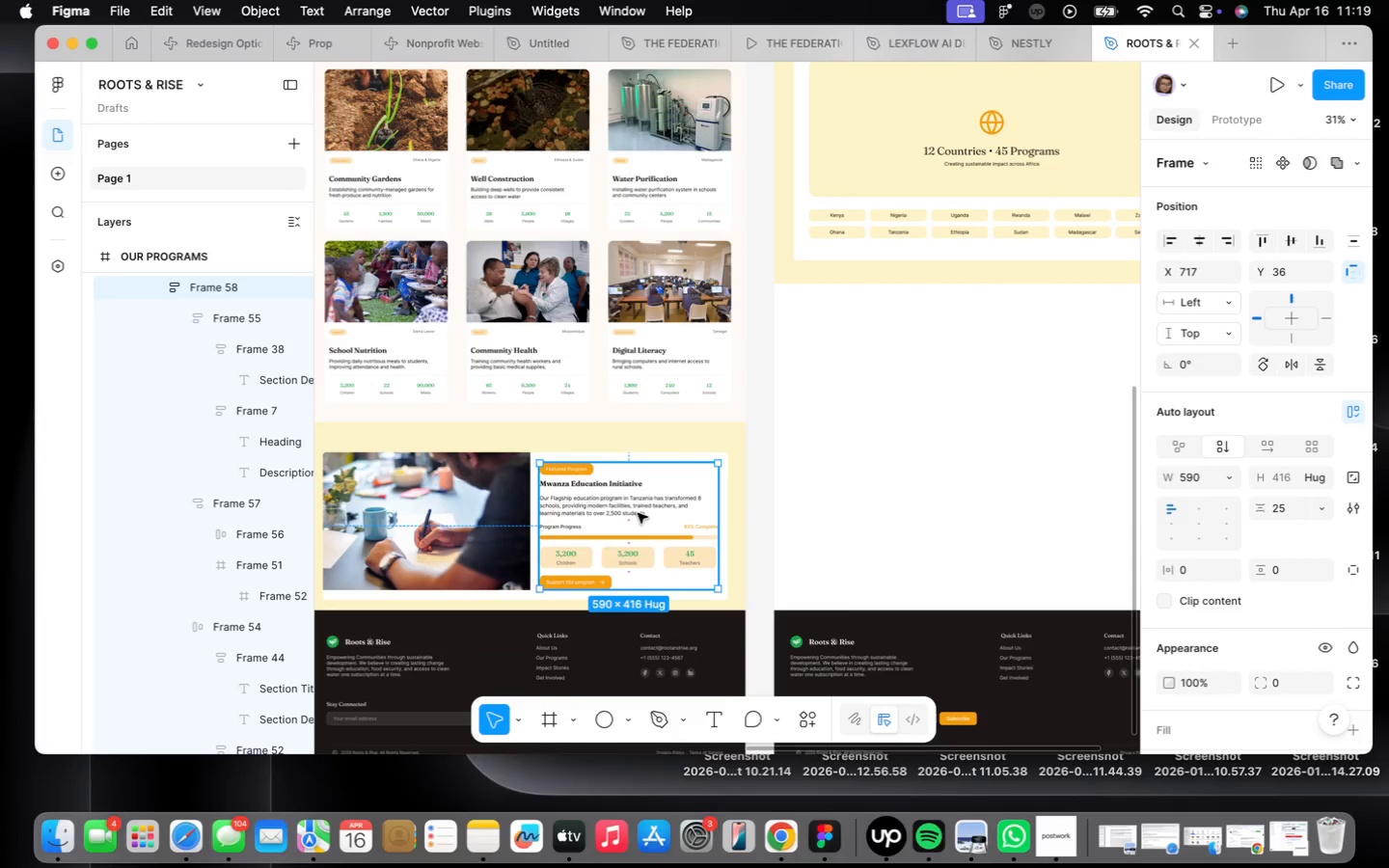 
hold_key(key=OptionLeft, duration=1.23)
left_click_drag(start_coordinate=[638, 513], to_coordinate=[1061, 370])
 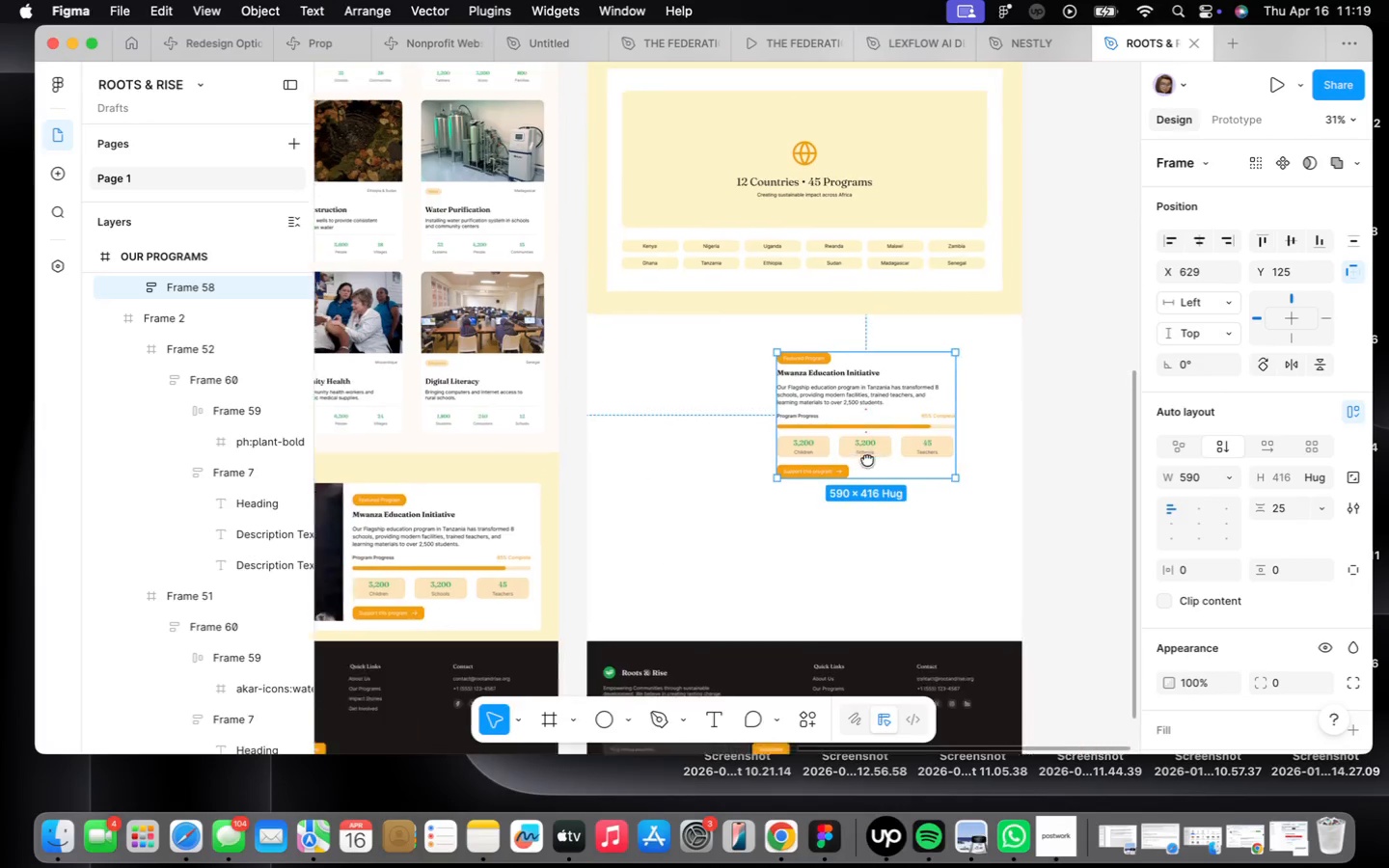 
left_click_drag(start_coordinate=[768, 417], to_coordinate=[792, 409])
 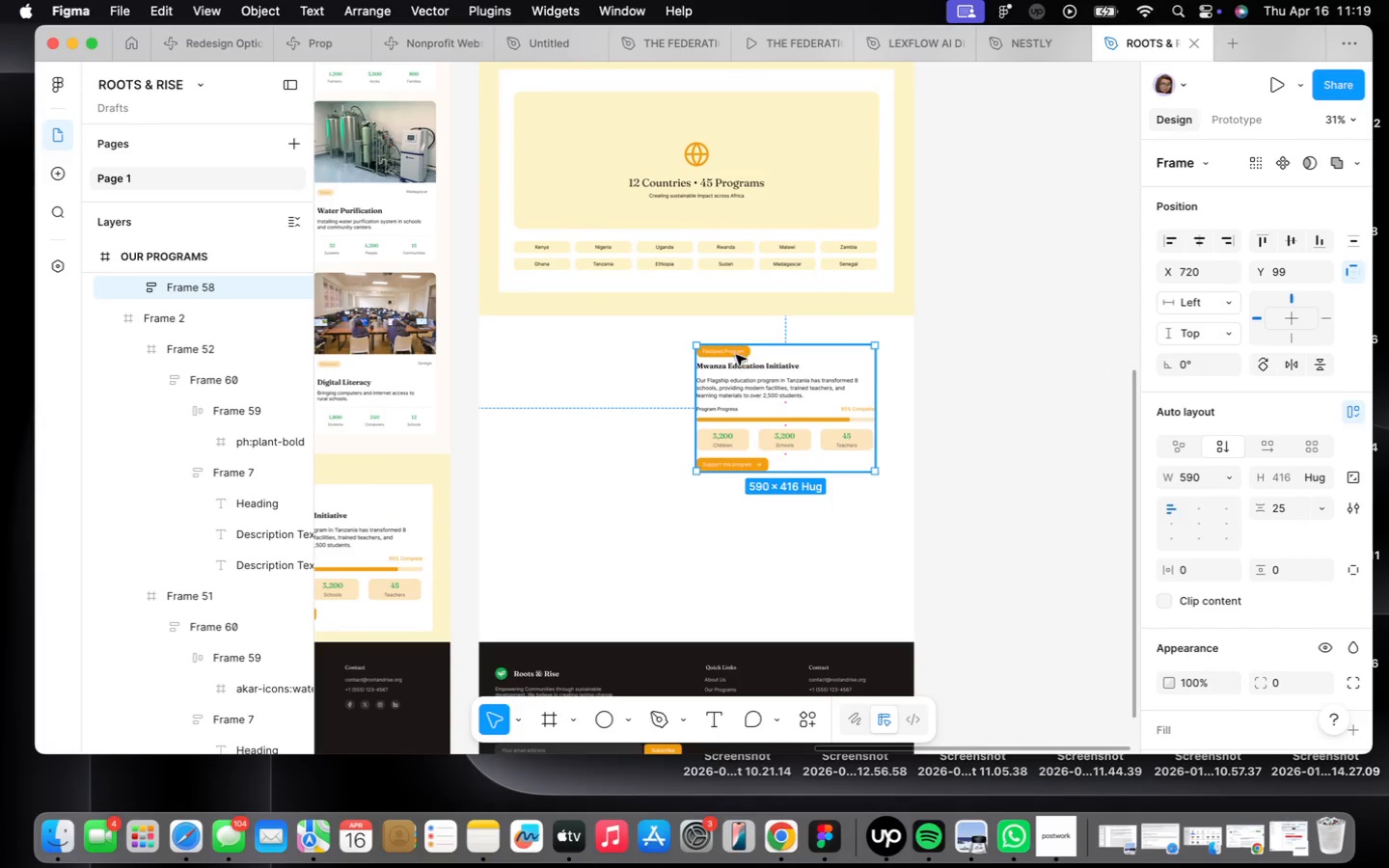 
double_click([736, 355])
 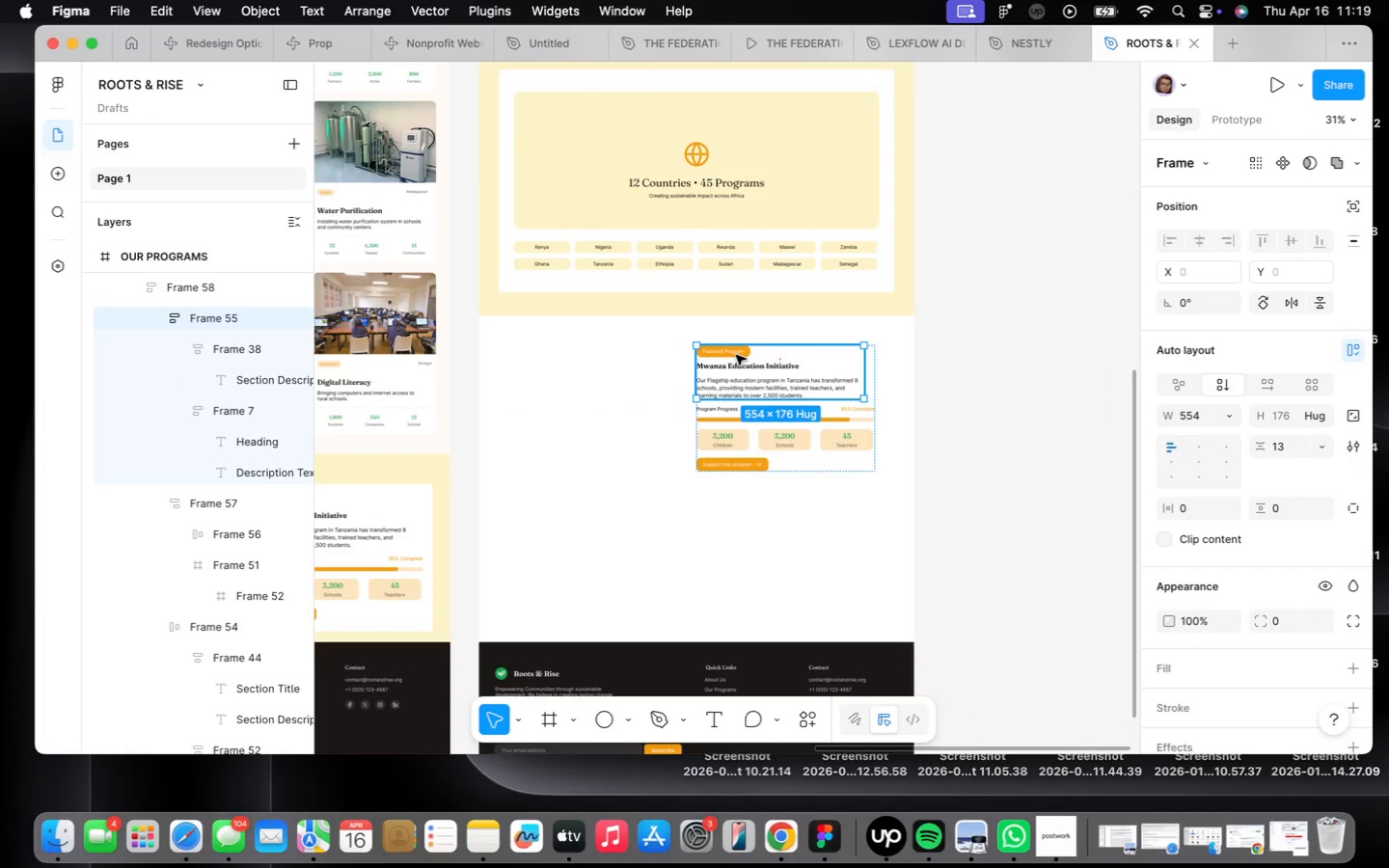 
left_click([736, 355])
 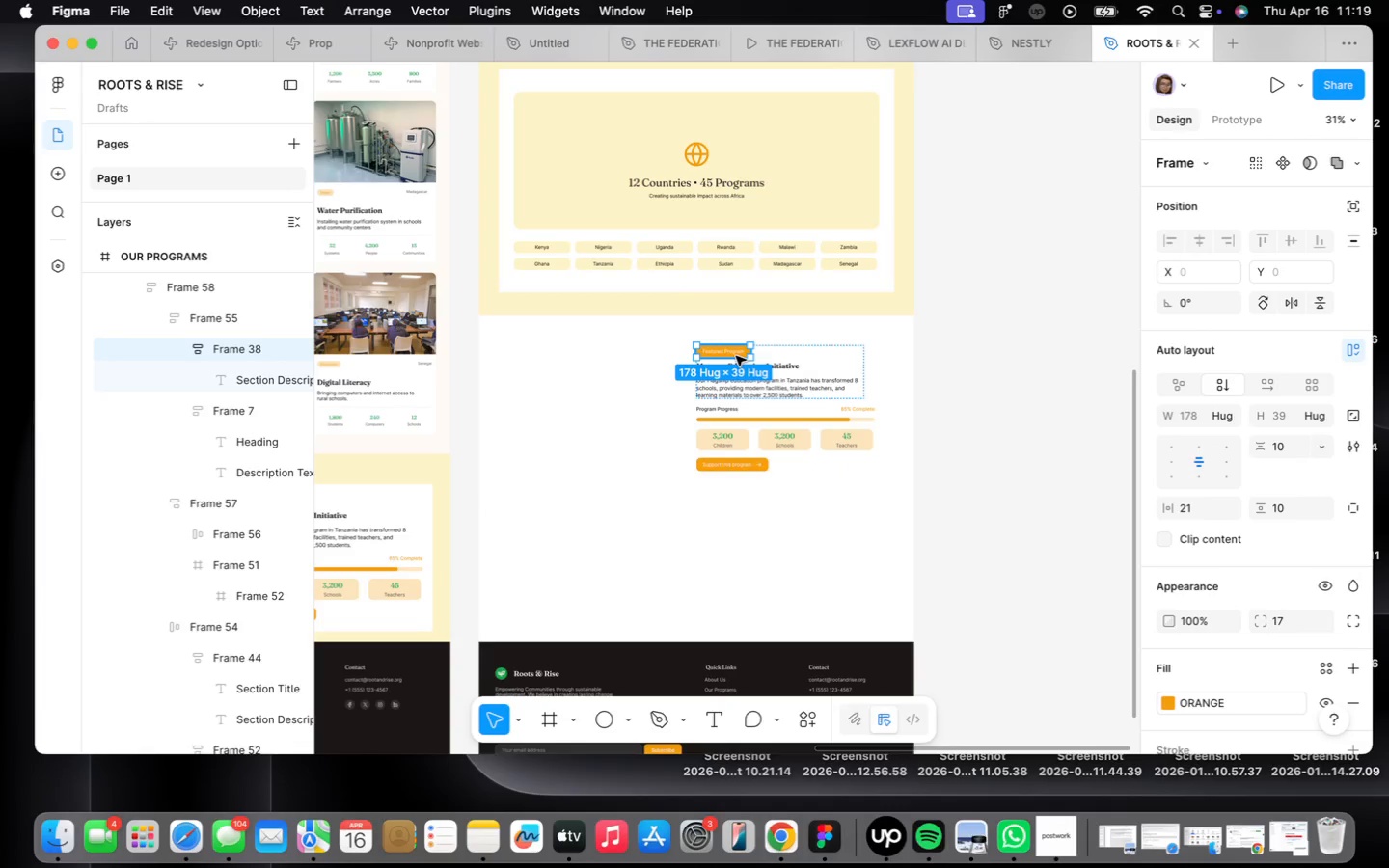 
key(Backspace)
 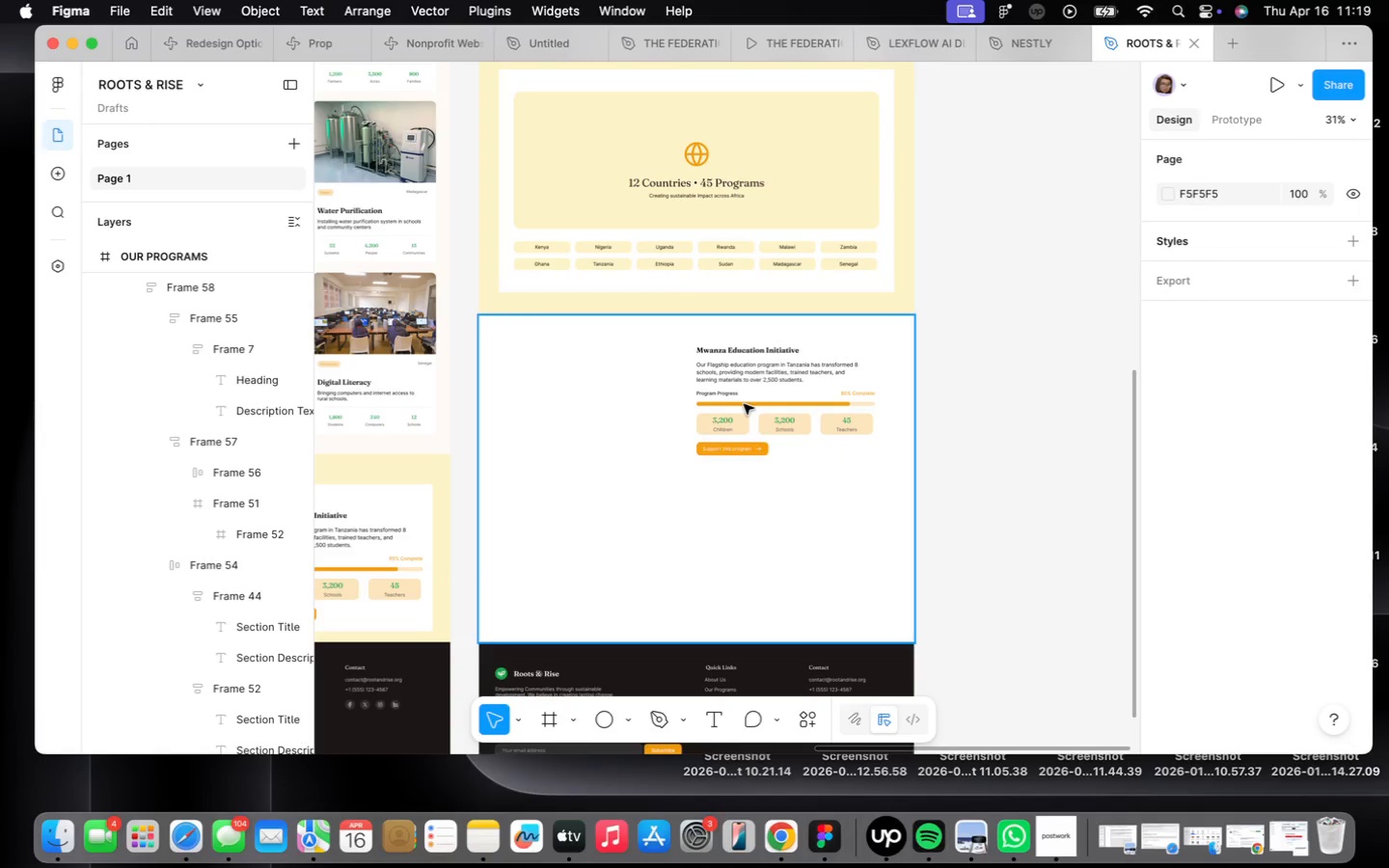 
scroll: coordinate [746, 405], scroll_direction: up, amount: 7.0
 